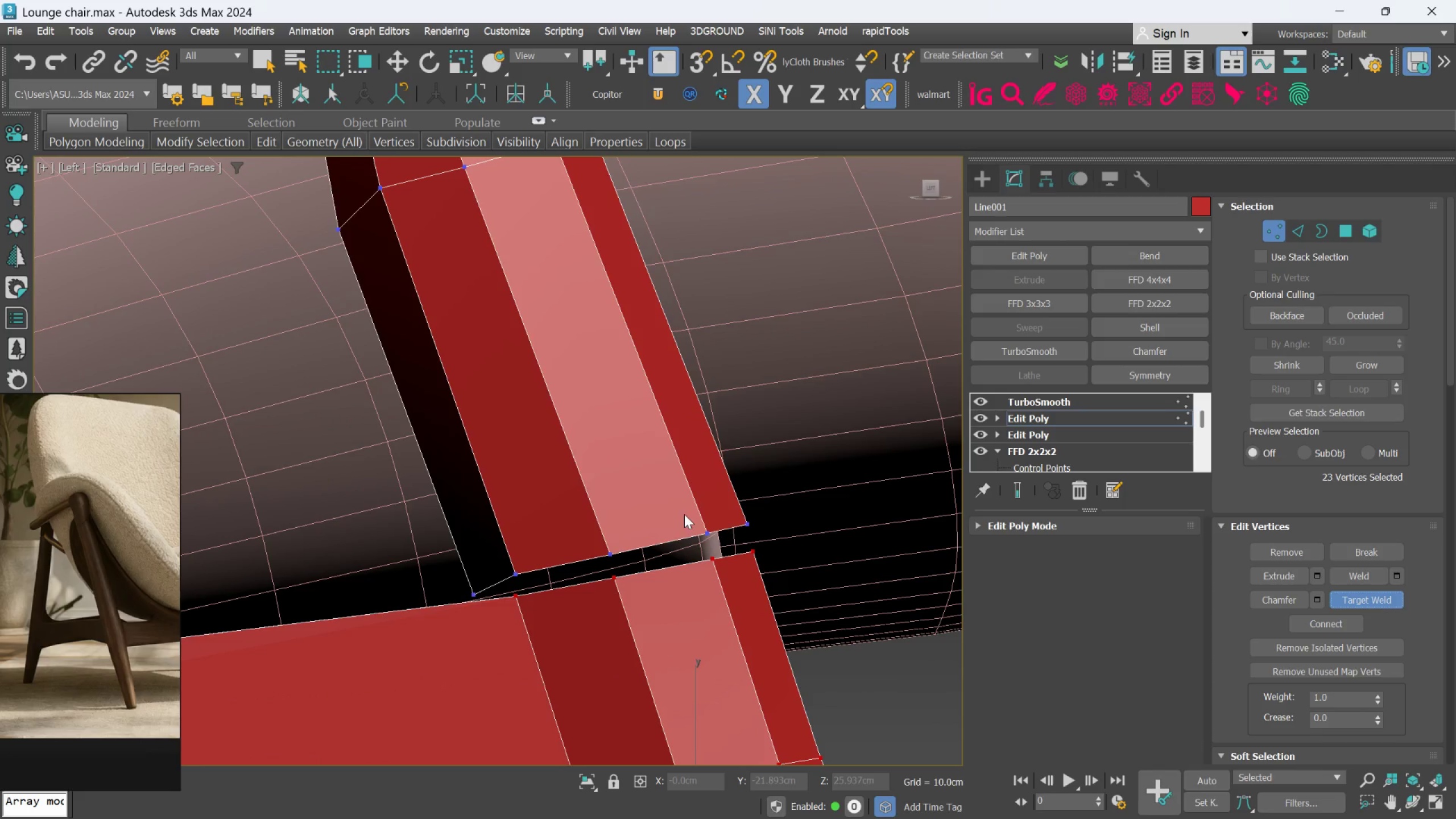 
scroll: coordinate [664, 527], scroll_direction: up, amount: 1.0
 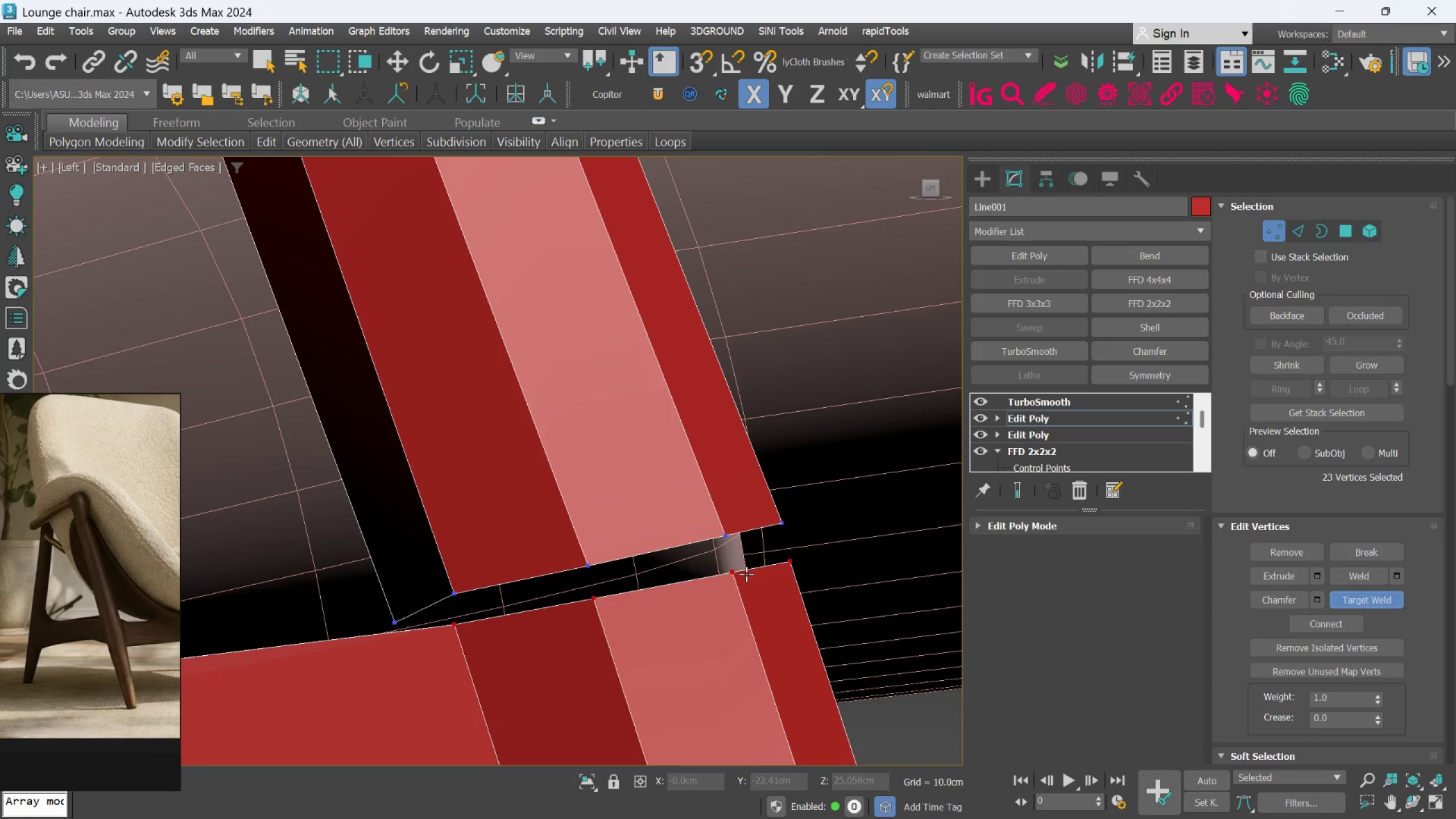 
left_click([740, 575])
 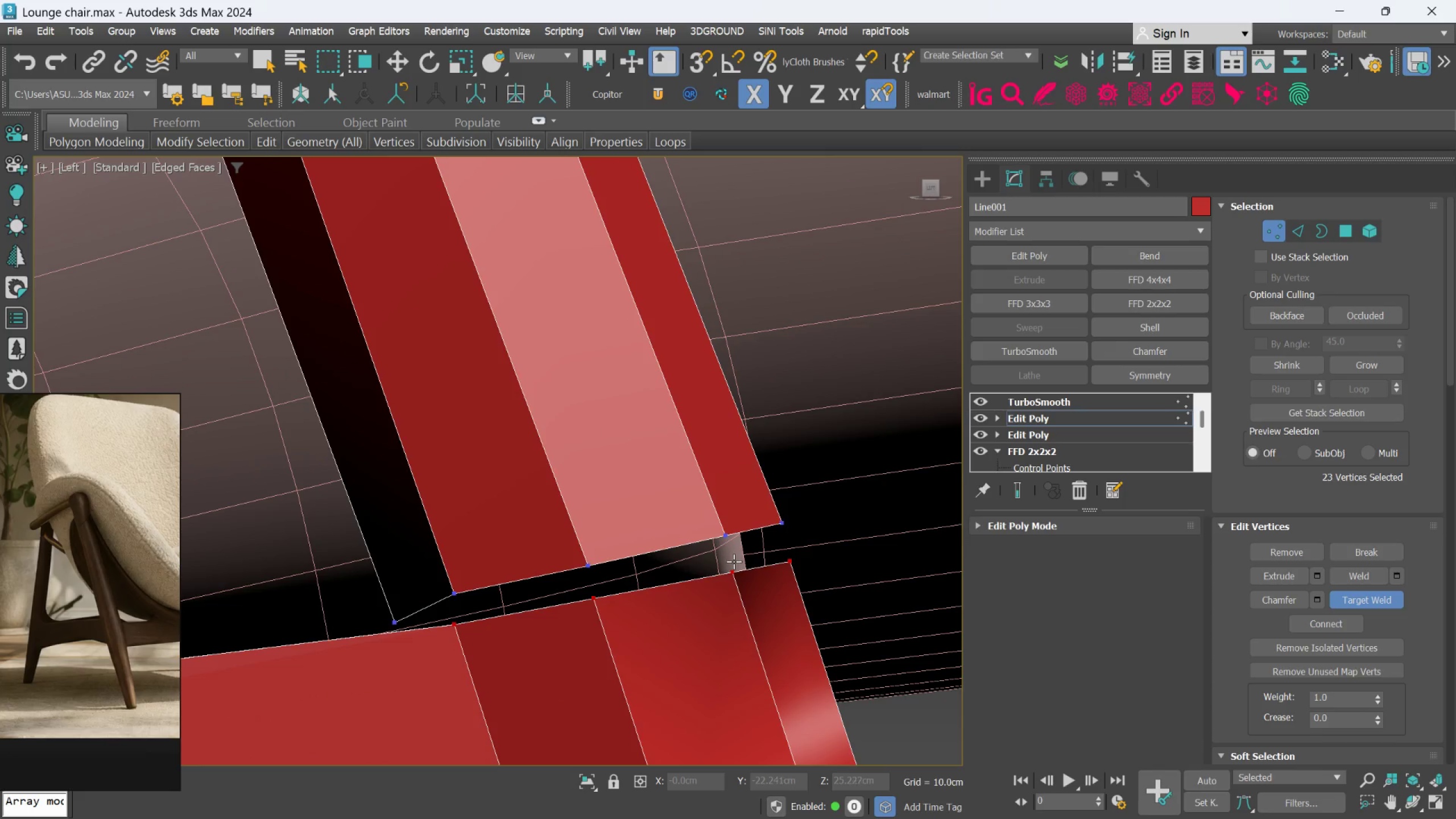 
right_click([734, 562])
 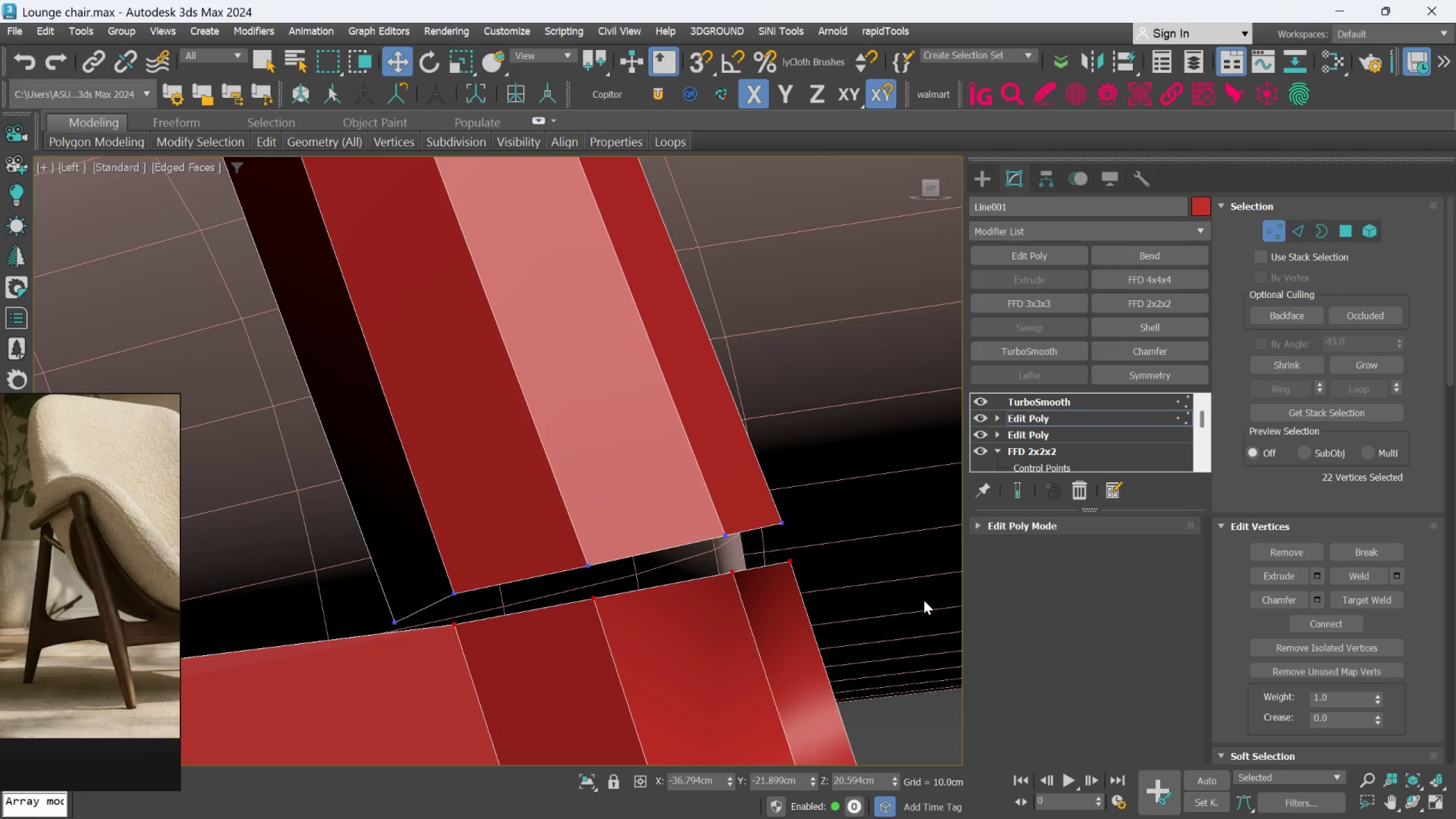 
scroll: coordinate [908, 606], scroll_direction: down, amount: 2.0
 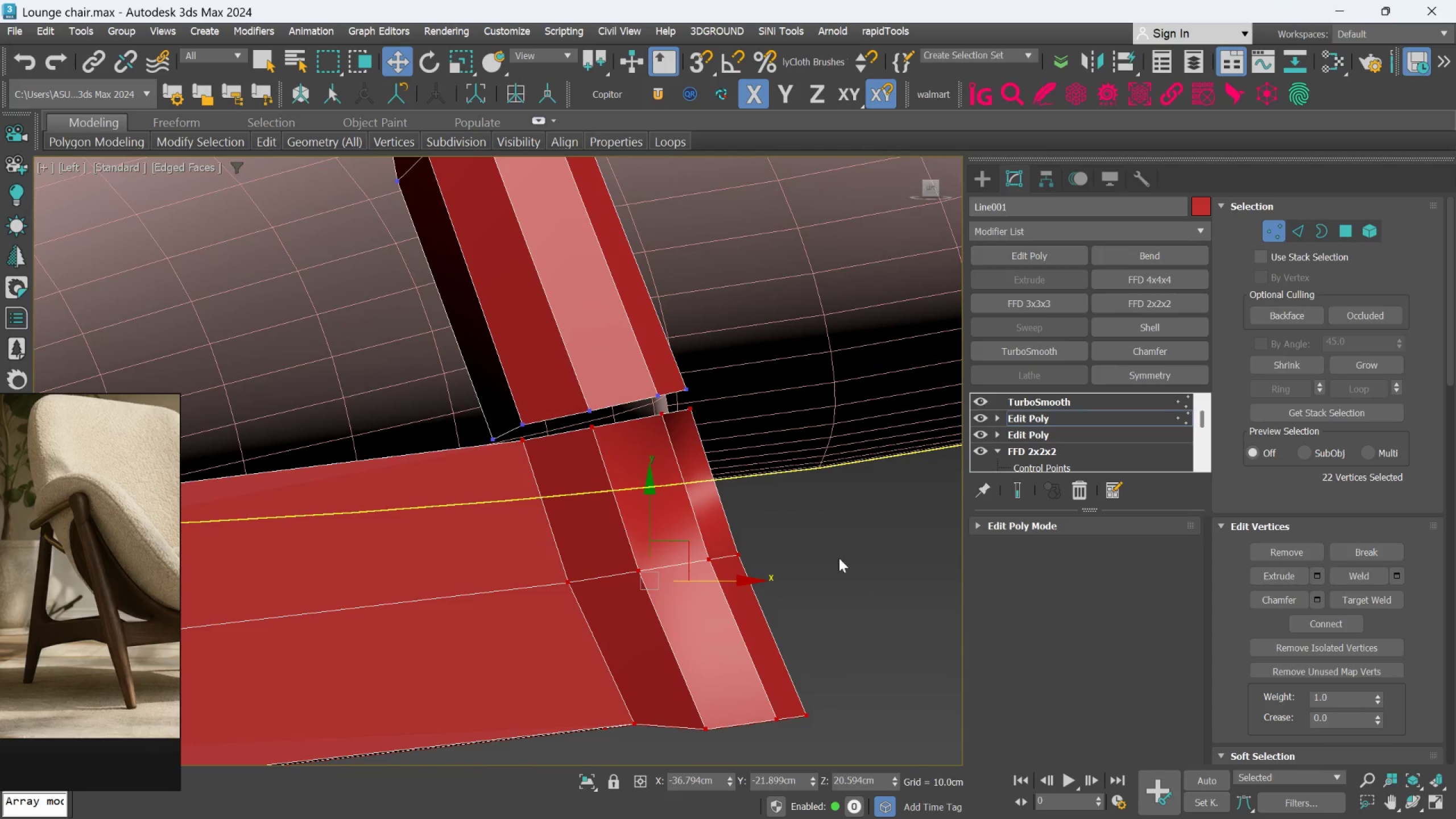 
left_click([843, 578])
 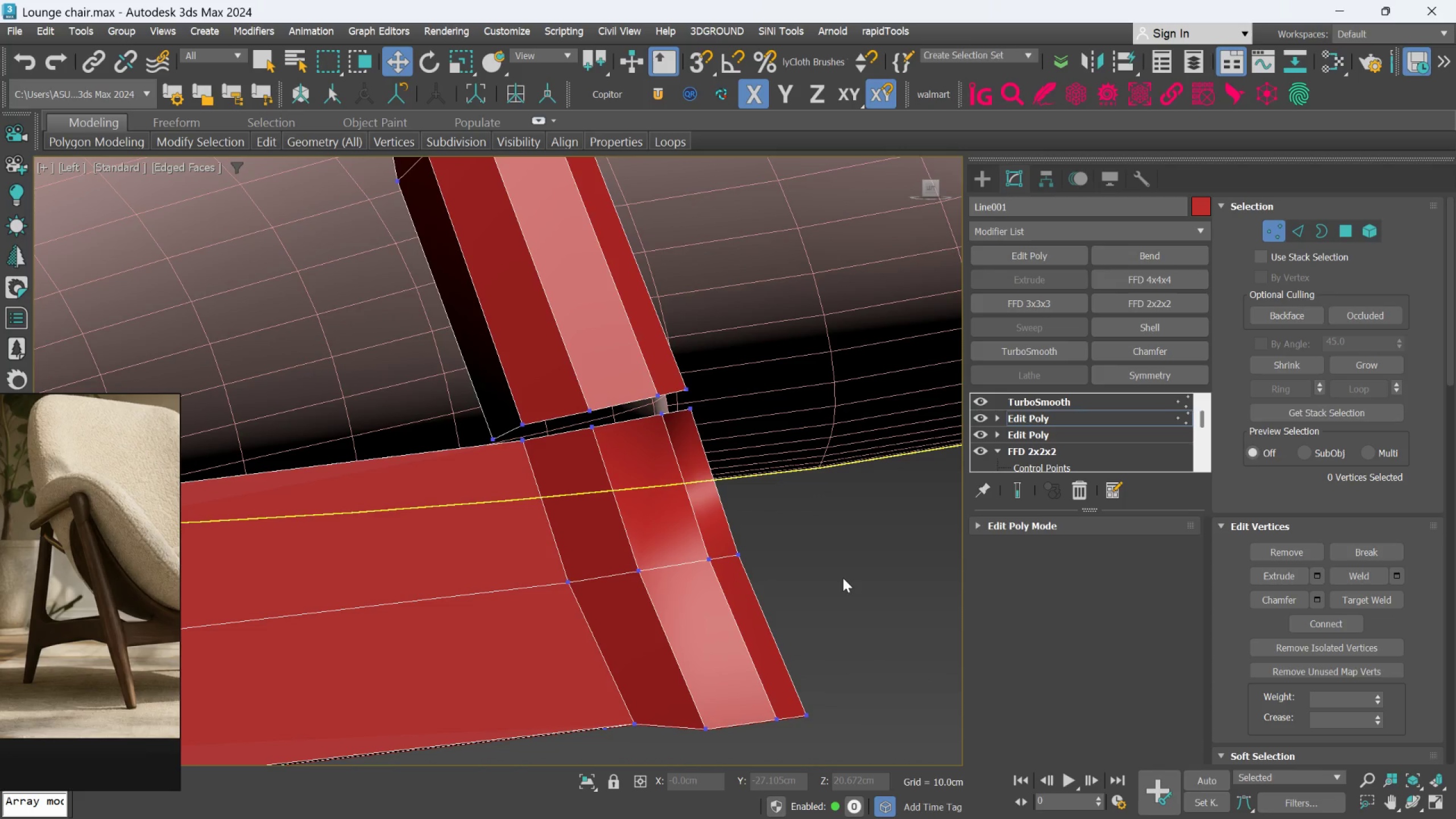 
key(Control+Z)
 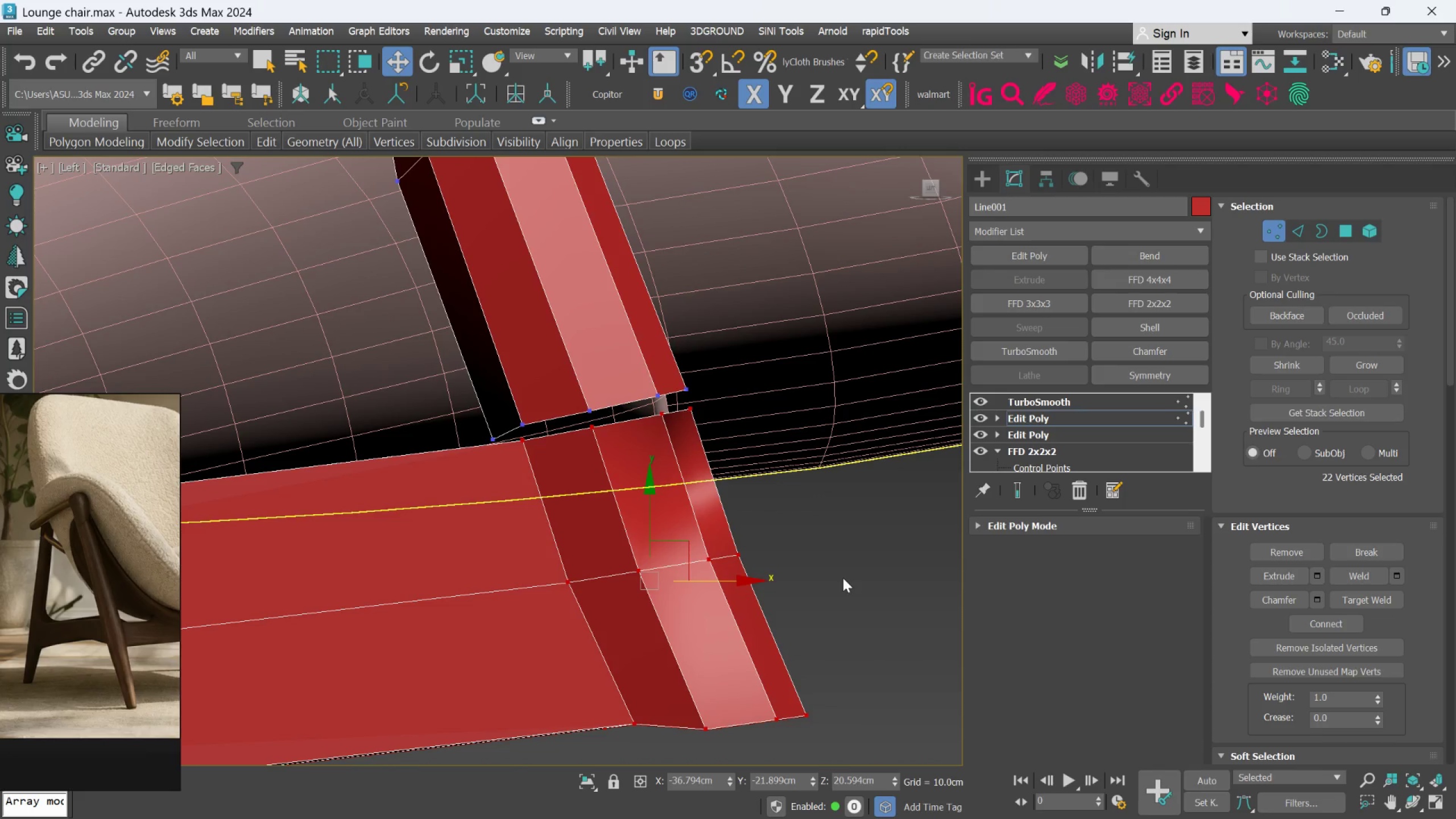 
key(Control+Z)
 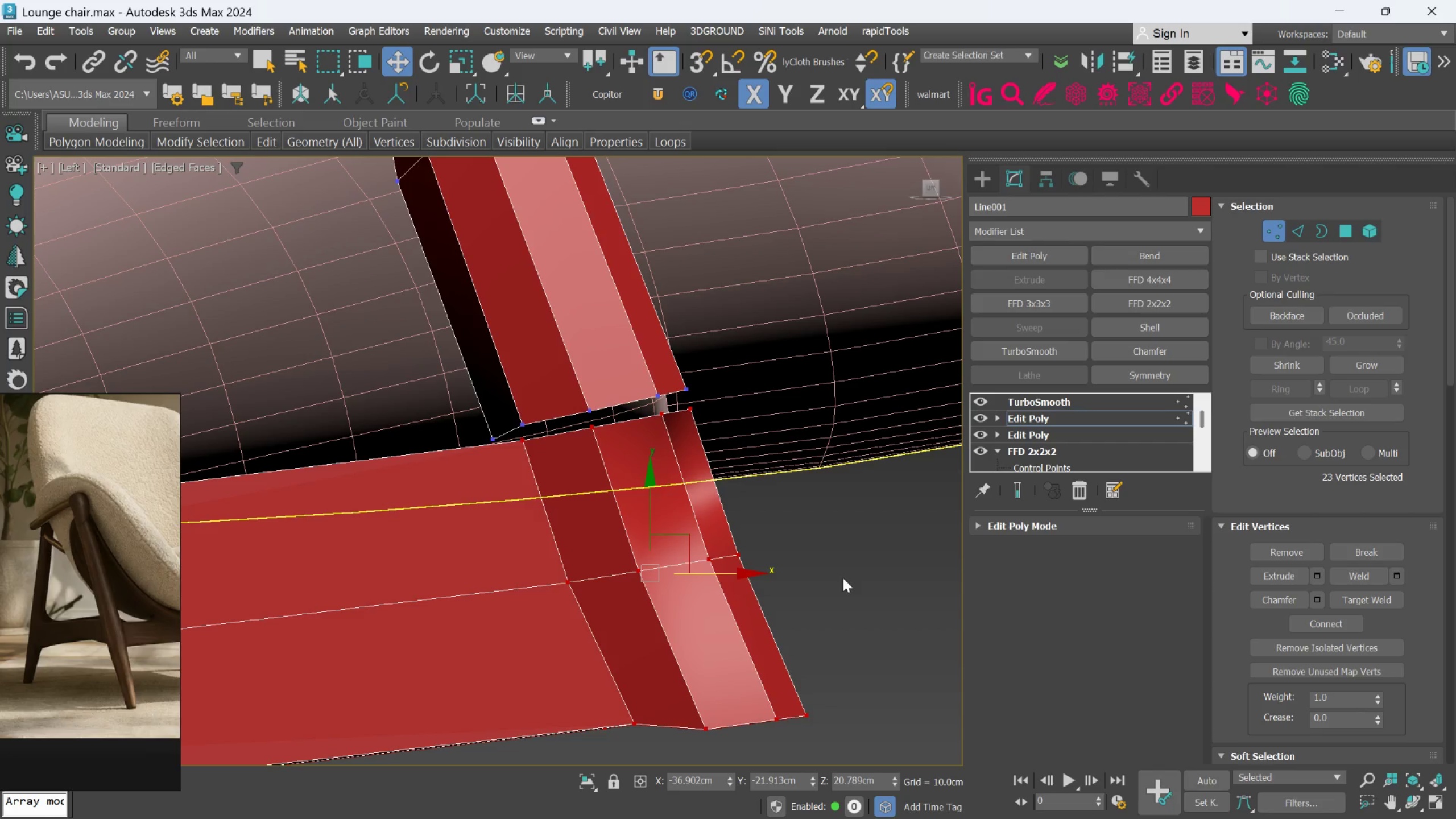 
key(Control+Z)
 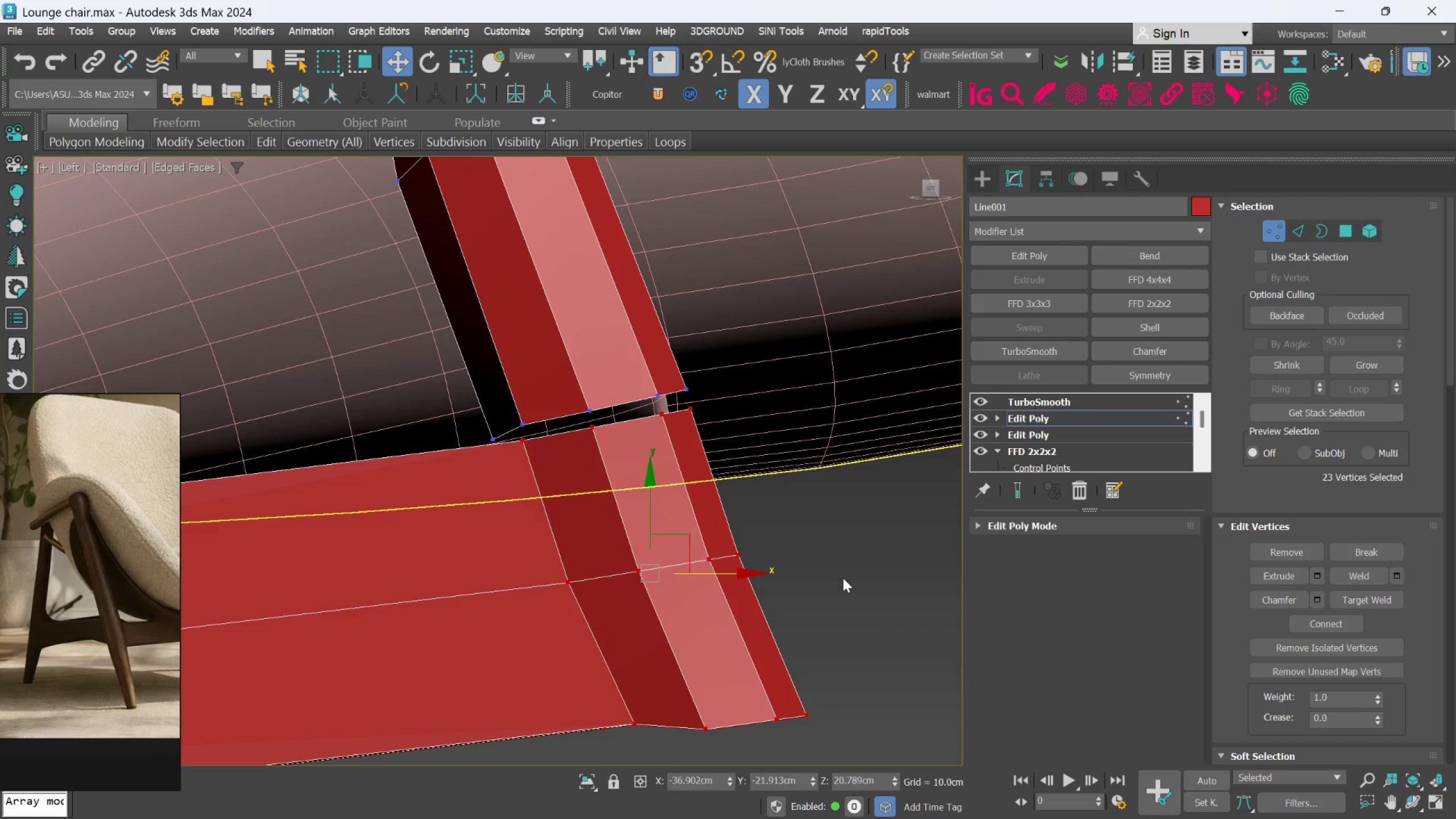 
key(Control+Y)
 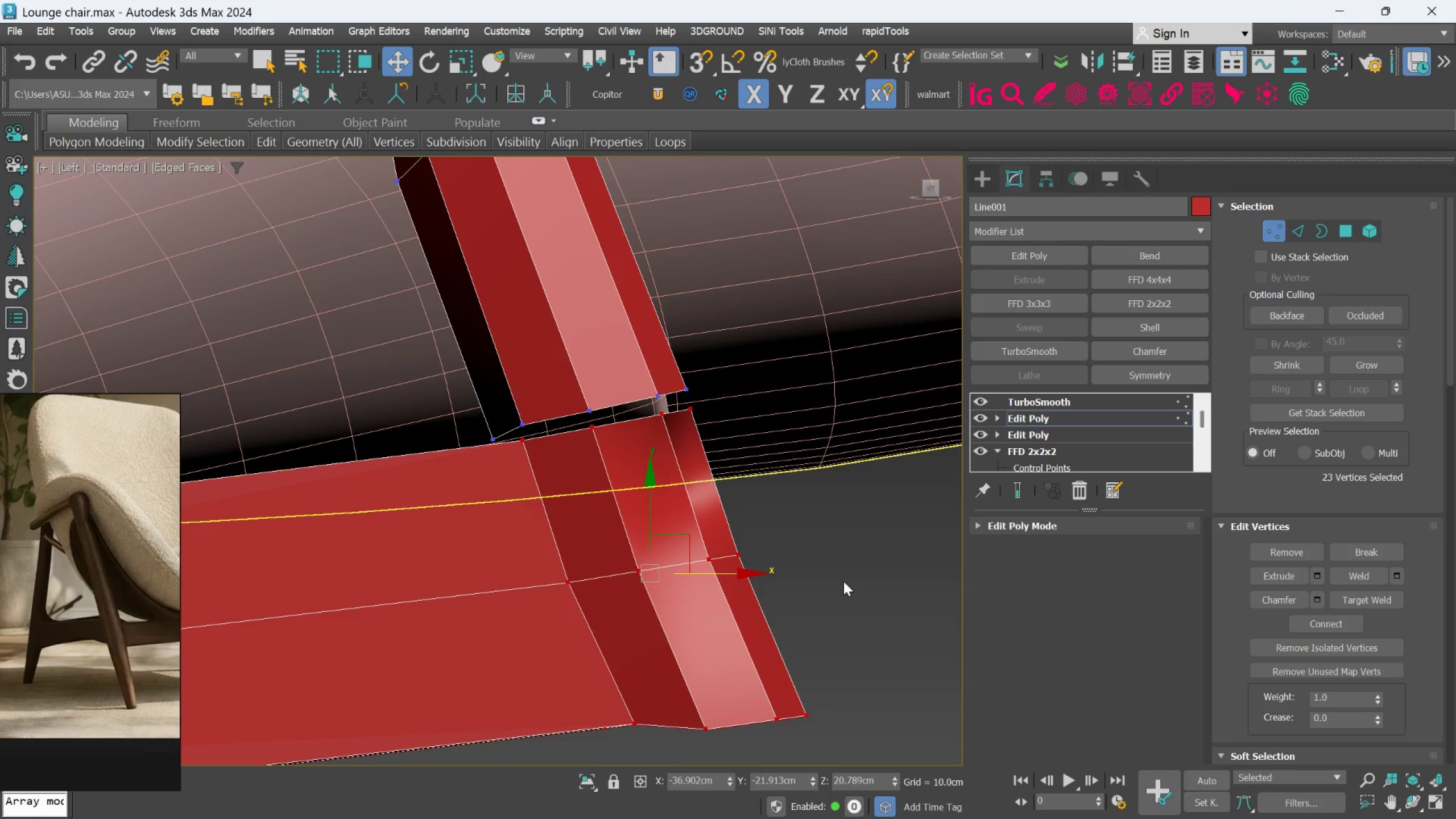 
hold_key(key=AltLeft, duration=0.86)
 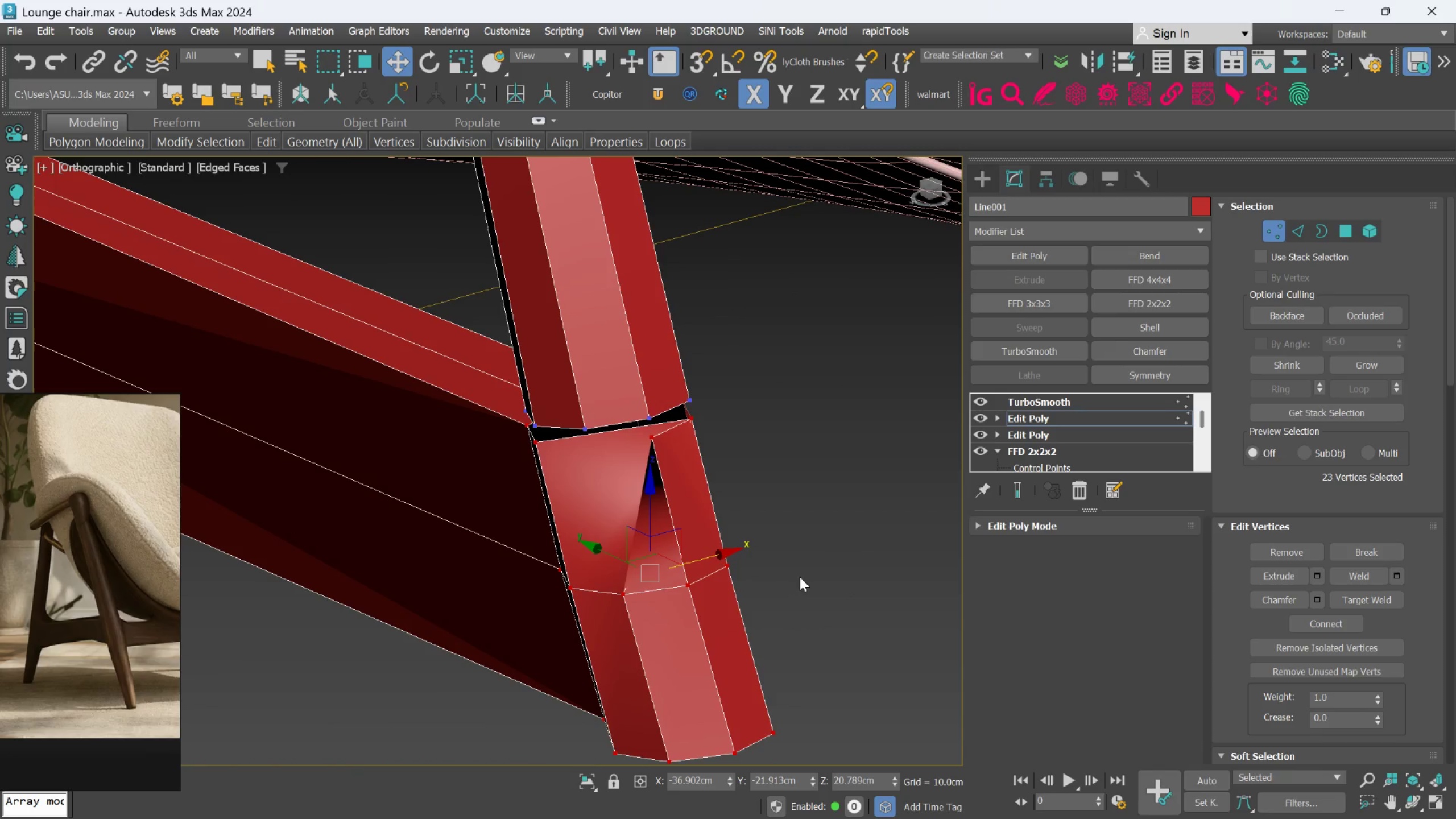 
hold_key(key=ControlLeft, duration=0.56)
 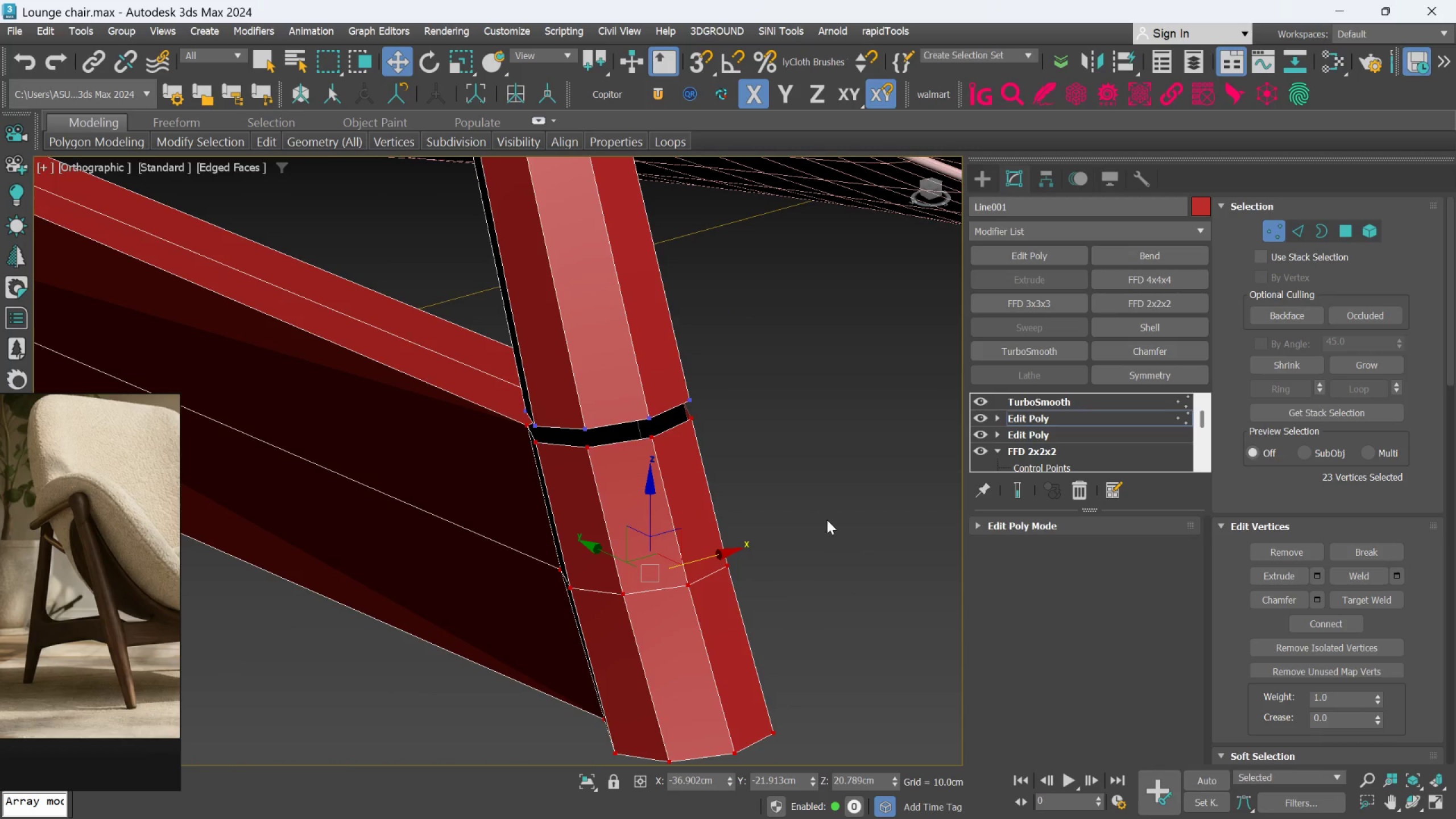 
key(Z)
 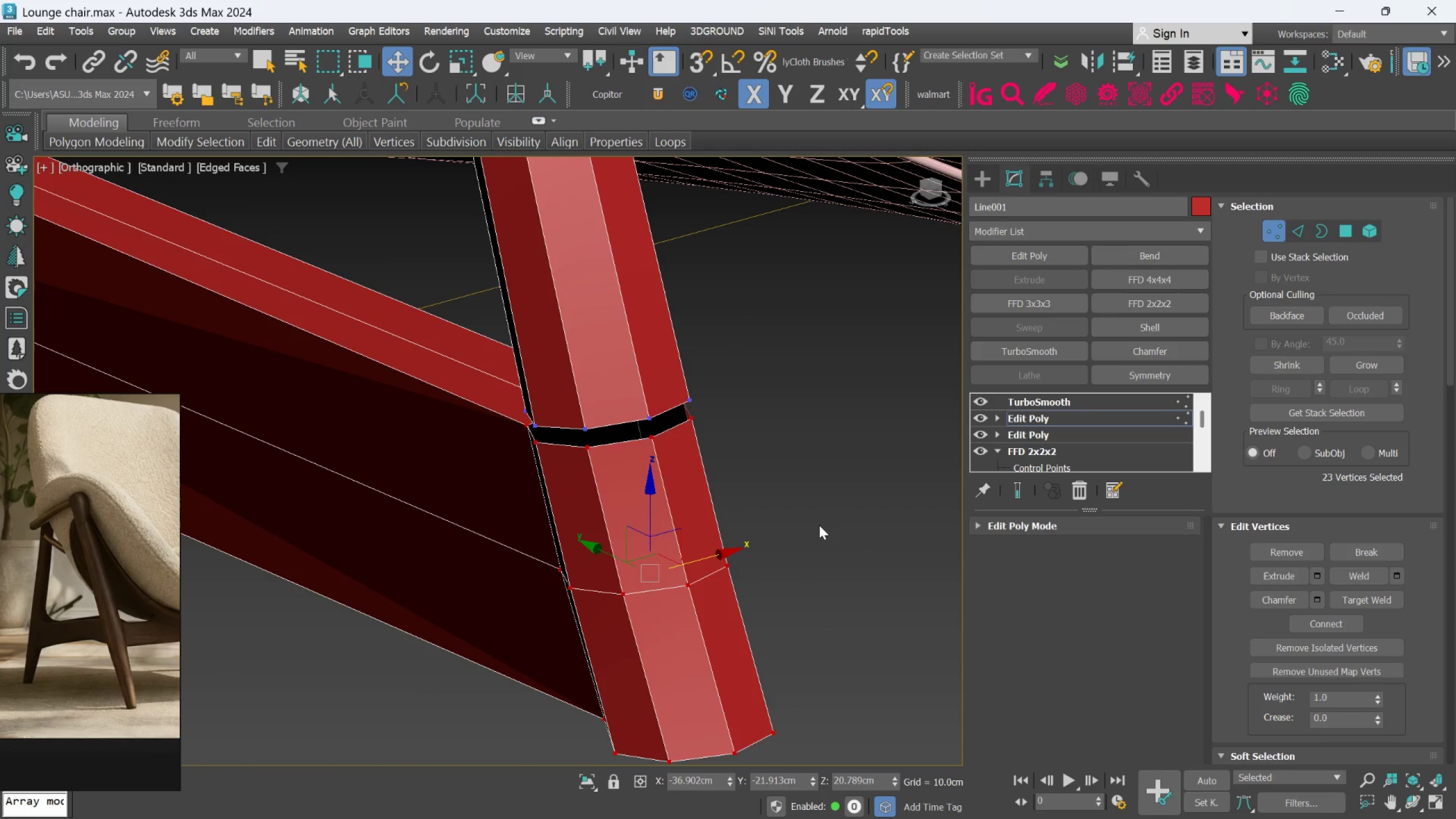 
left_click([832, 518])
 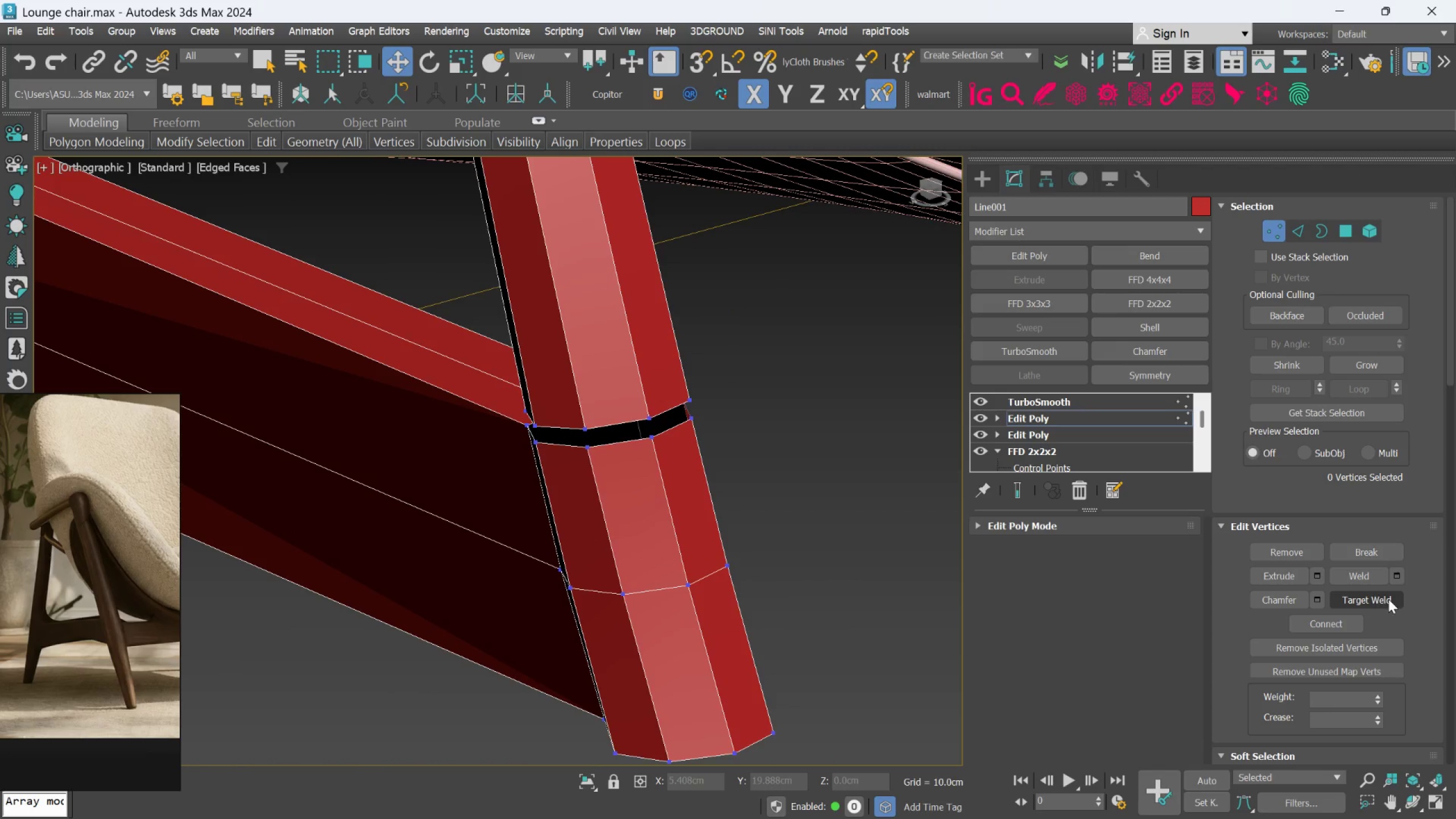 
left_click([1389, 599])
 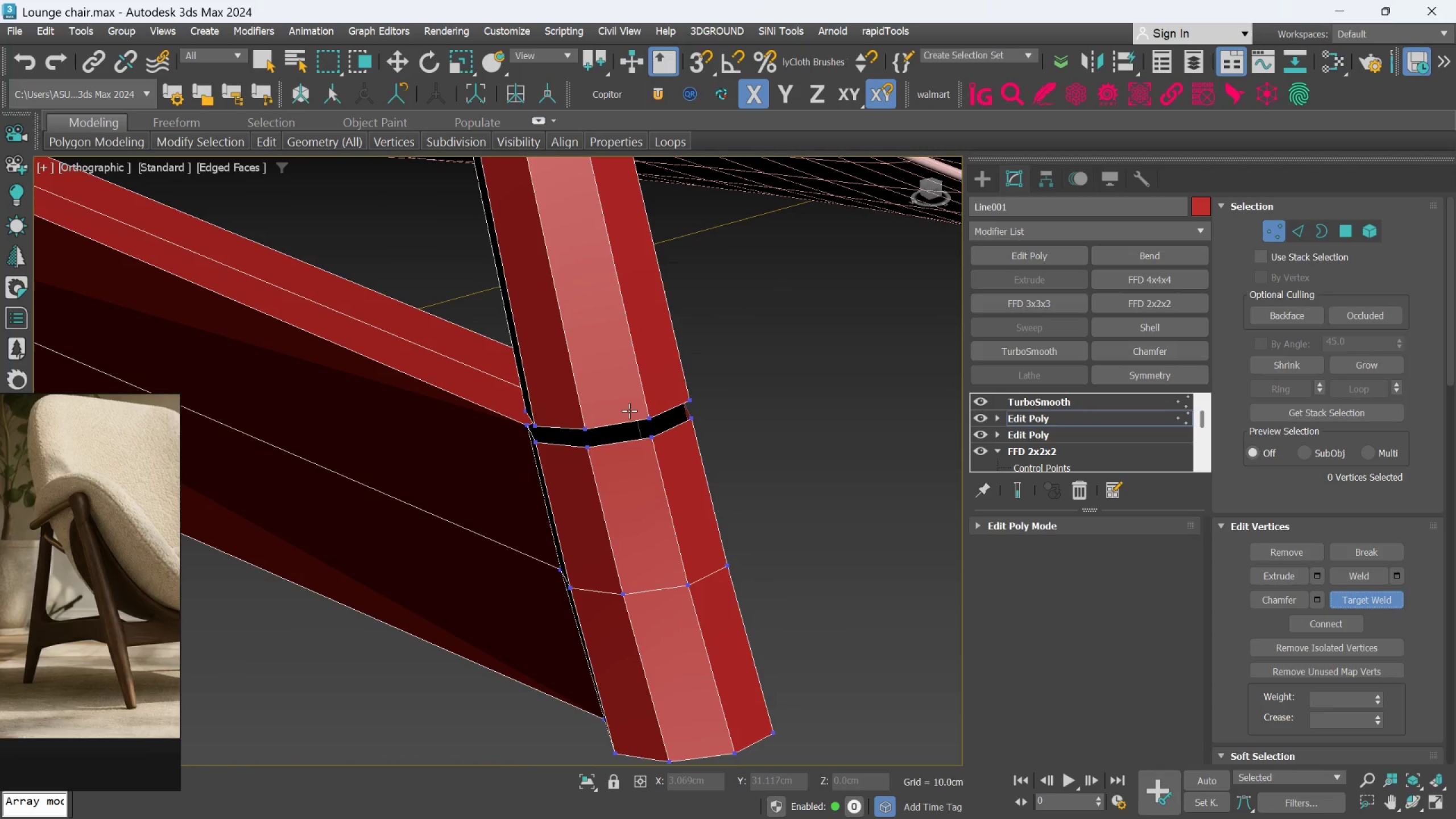 
scroll: coordinate [630, 412], scroll_direction: up, amount: 1.0
 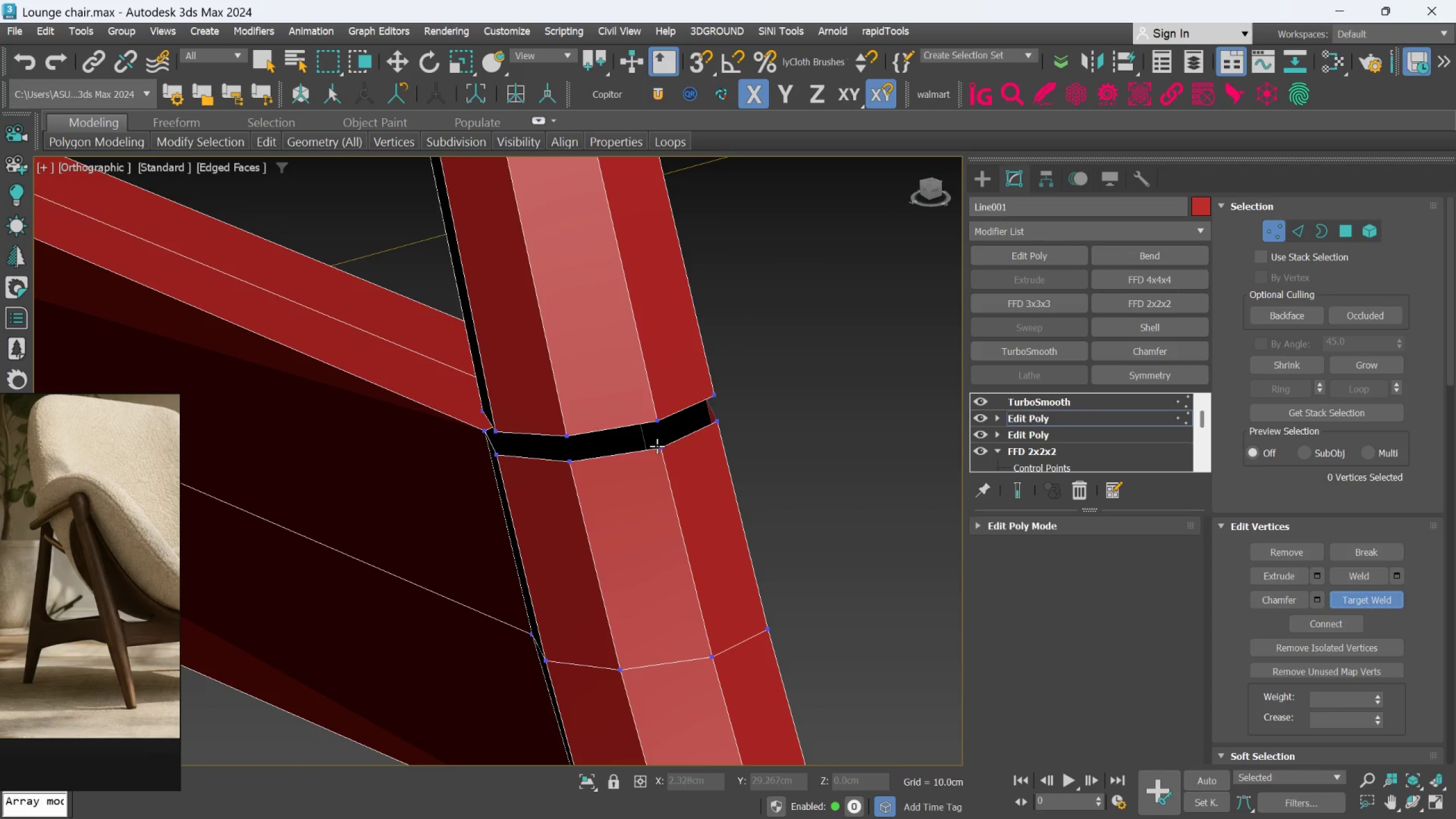 
left_click([657, 446])
 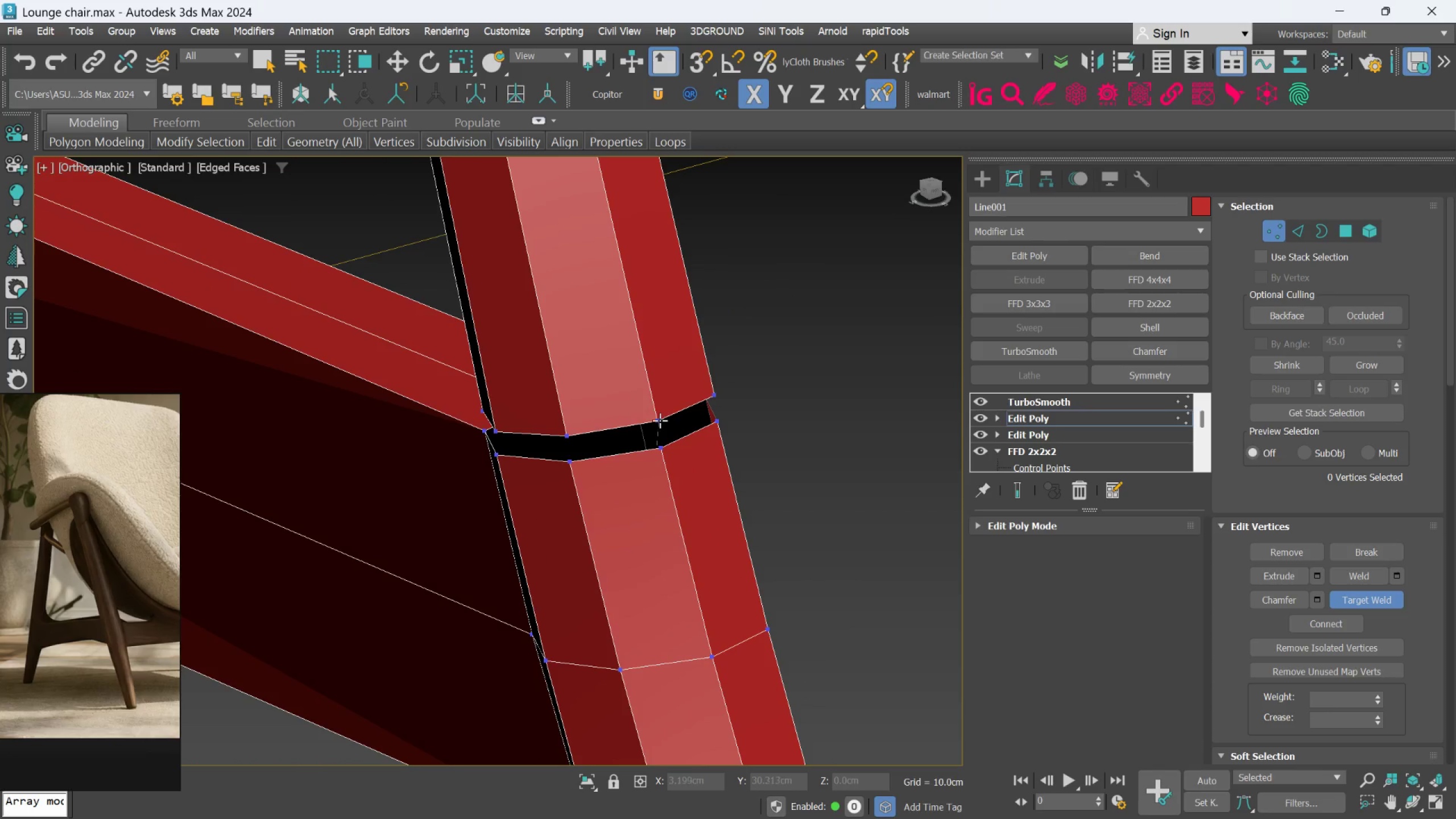 
left_click([660, 419])
 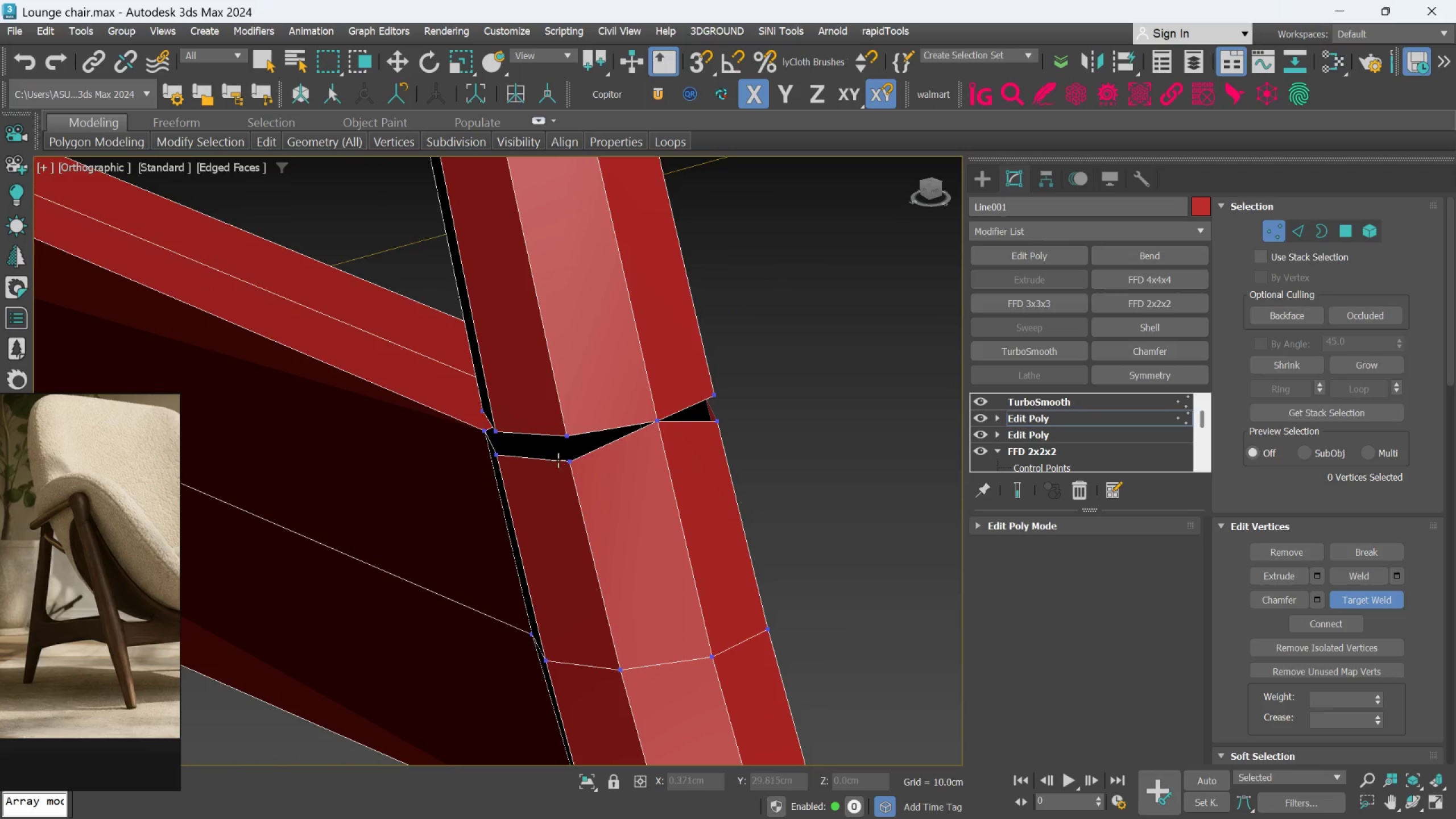 
left_click([561, 460])
 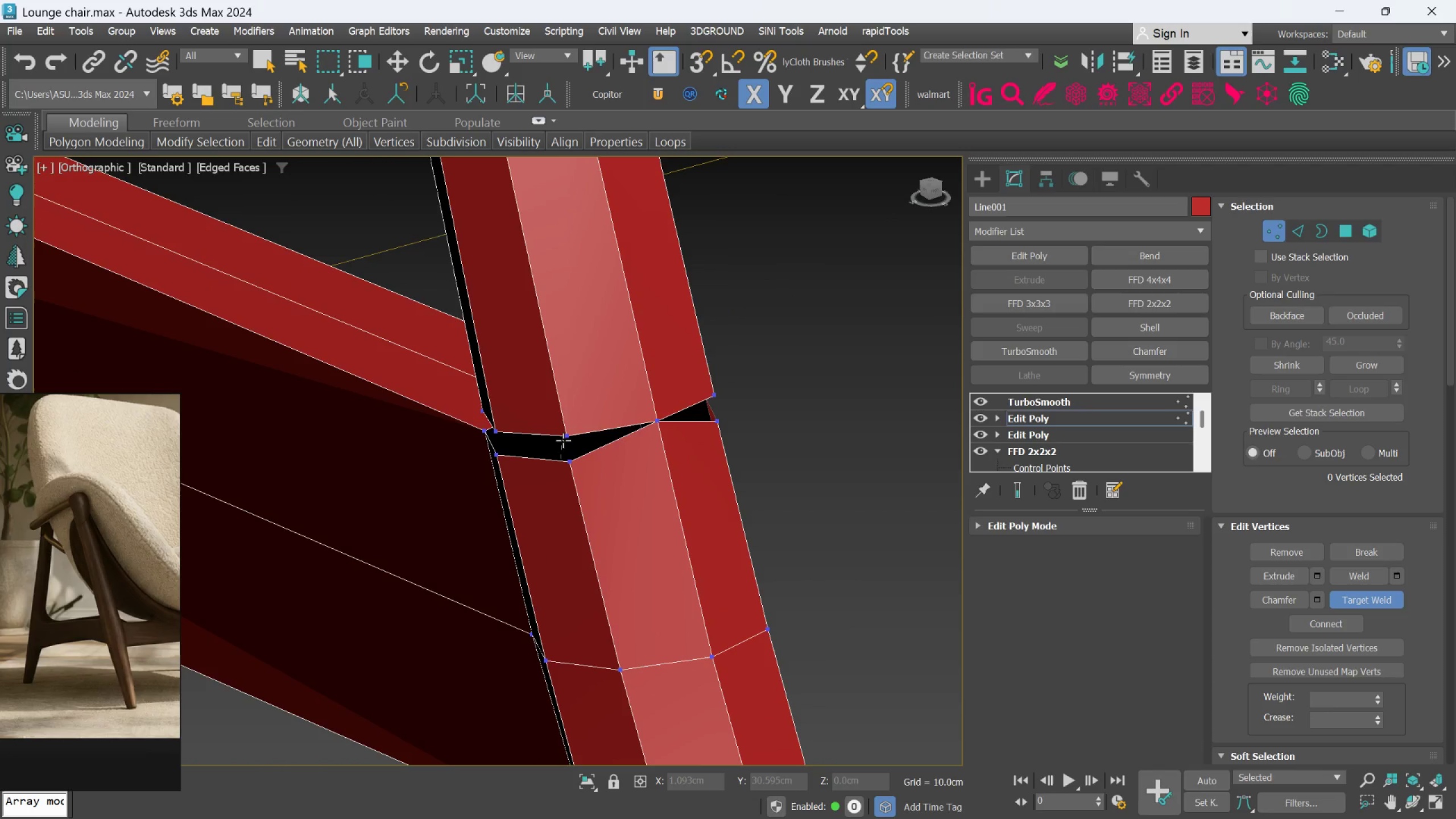 
left_click([563, 439])
 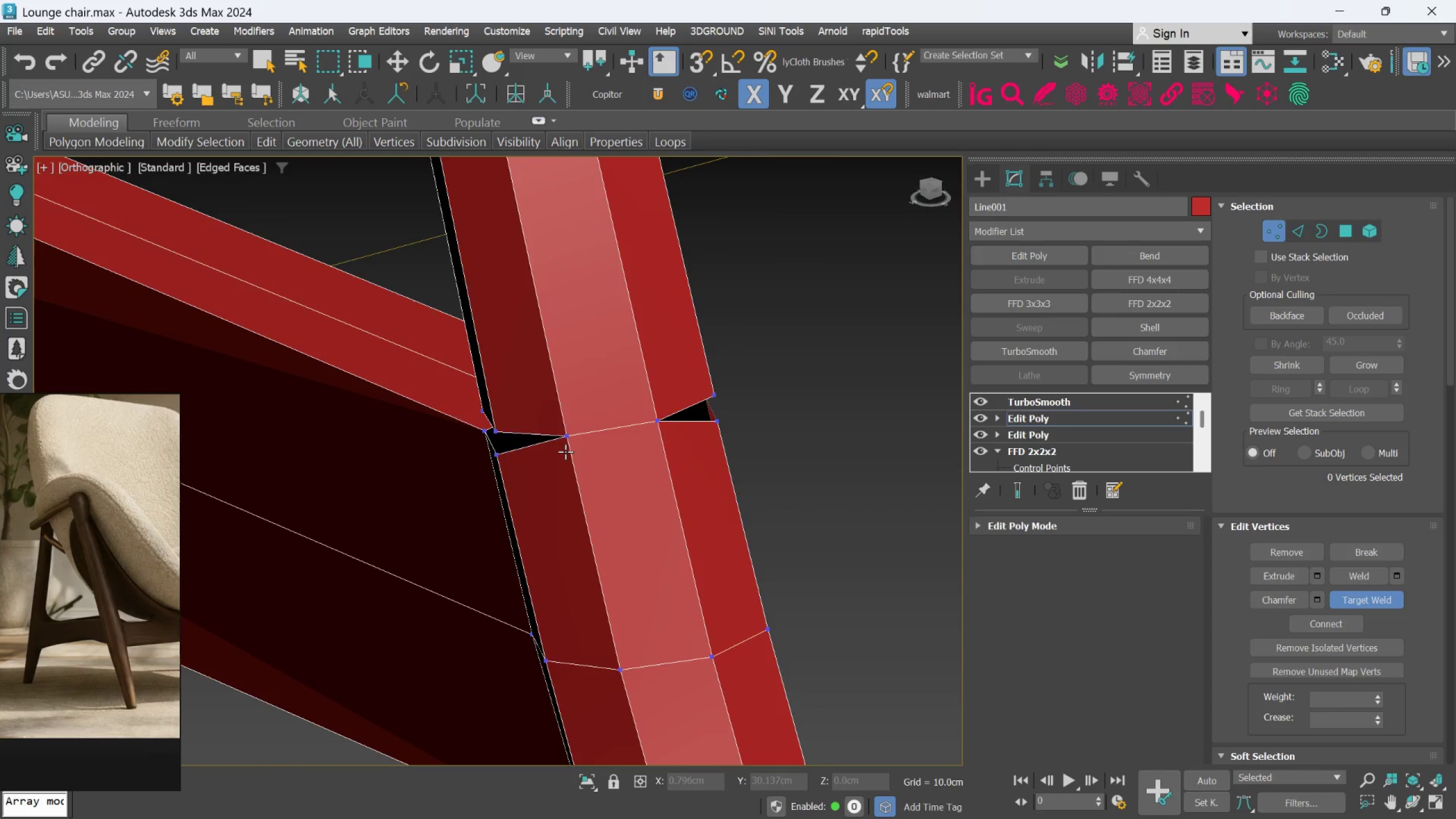 
hold_key(key=AltLeft, duration=0.55)
 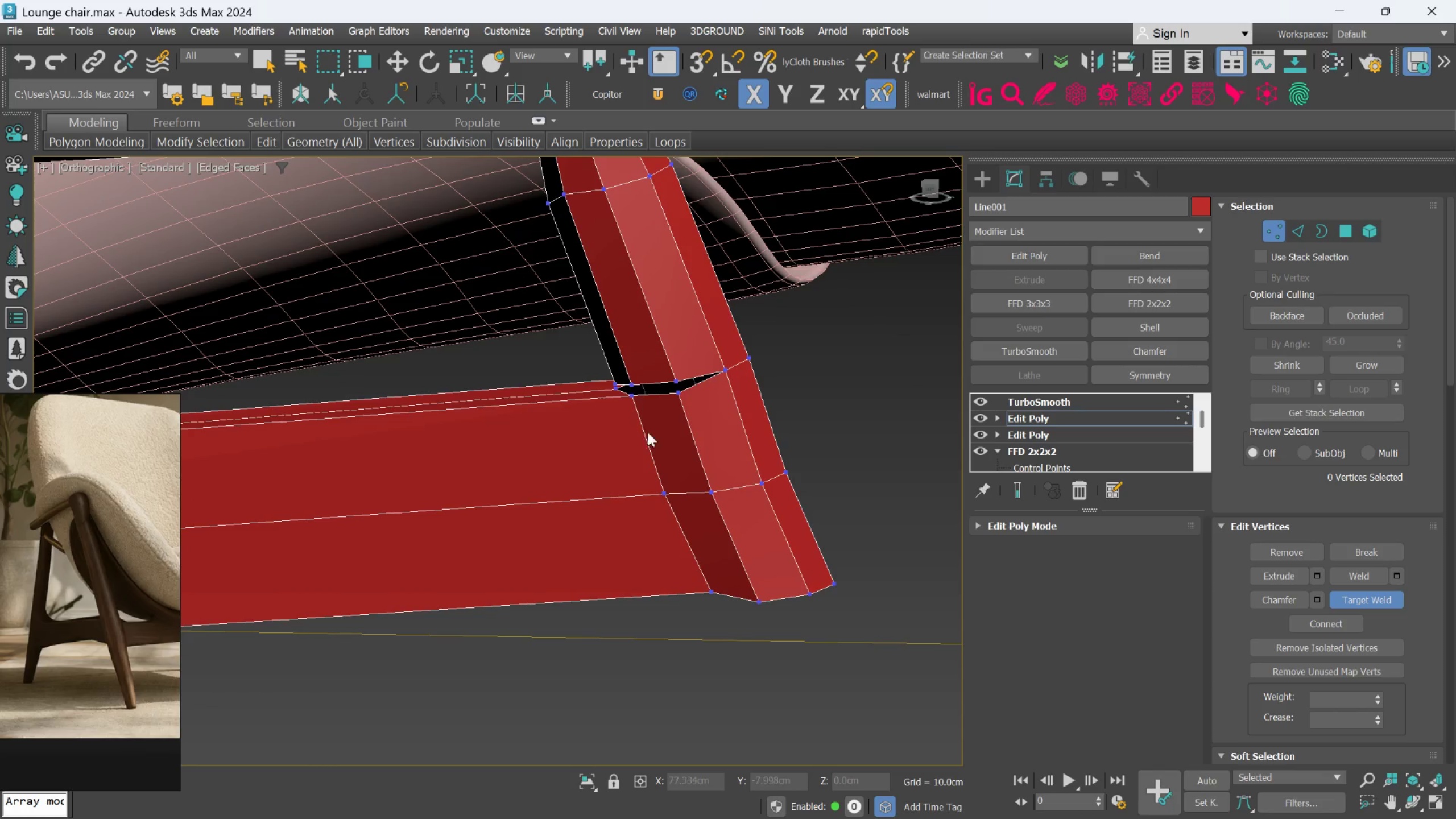 
scroll: coordinate [565, 454], scroll_direction: down, amount: 2.0
 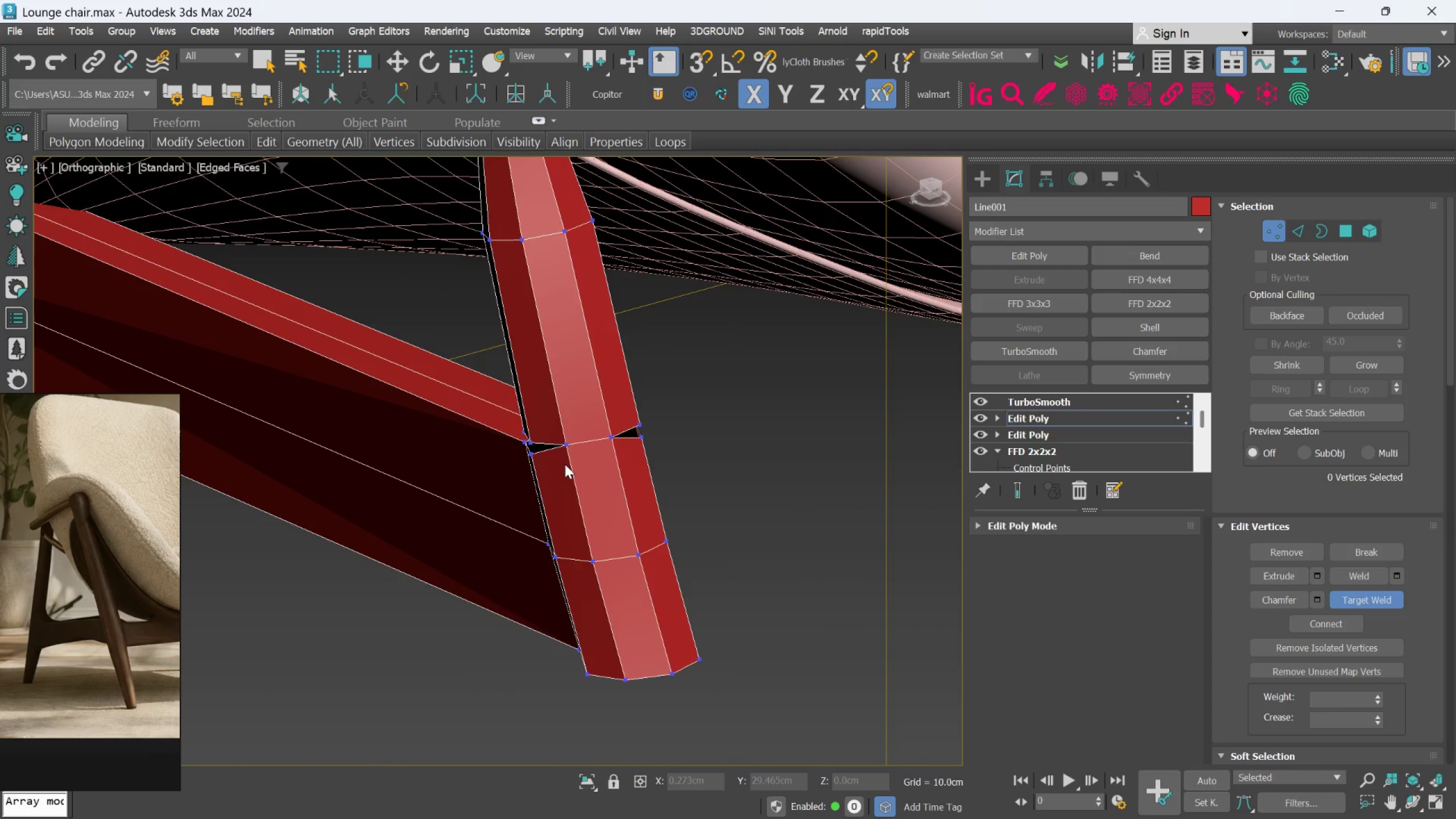 
scroll: coordinate [684, 399], scroll_direction: up, amount: 2.0
 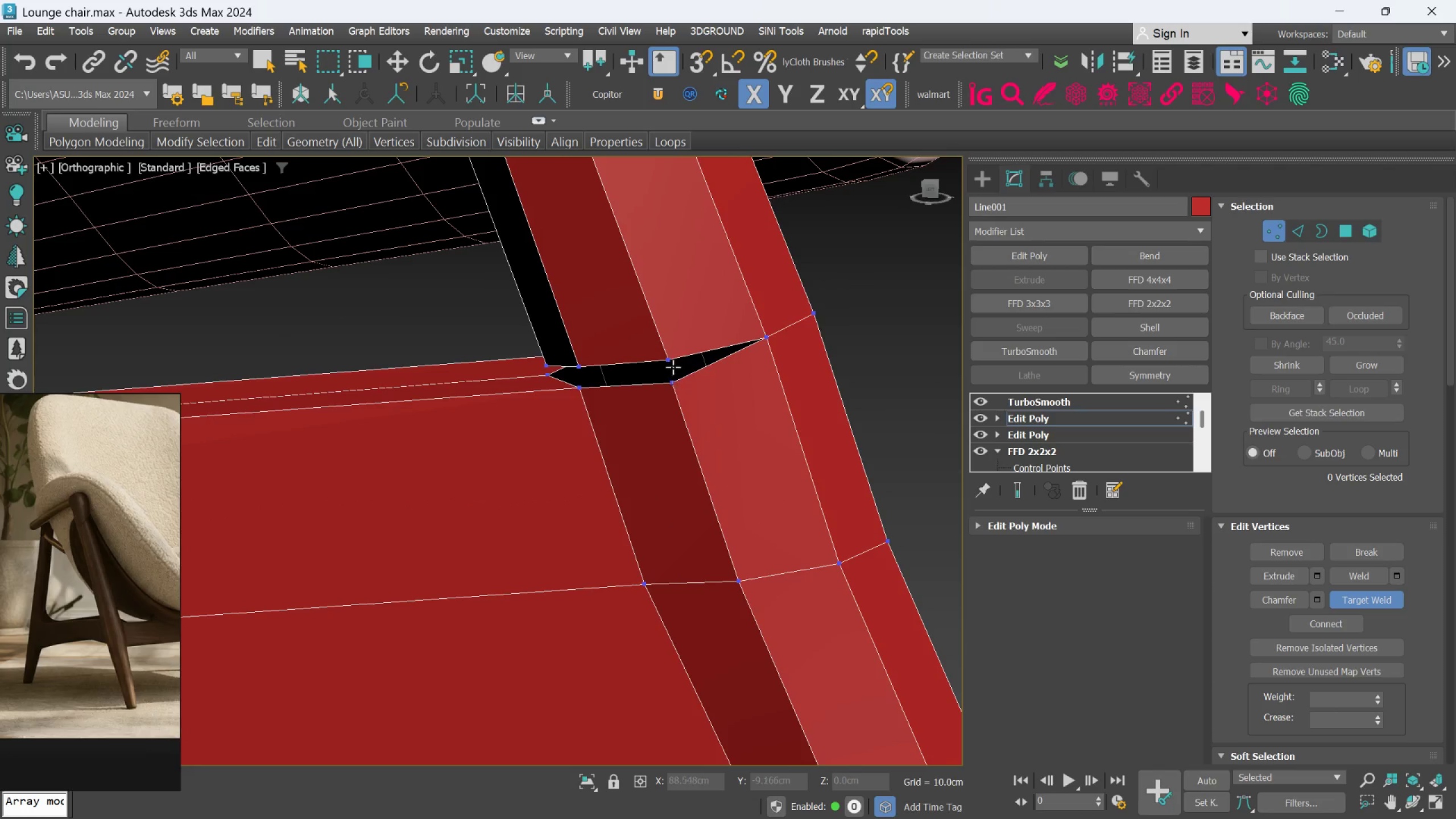 
double_click([668, 361])
 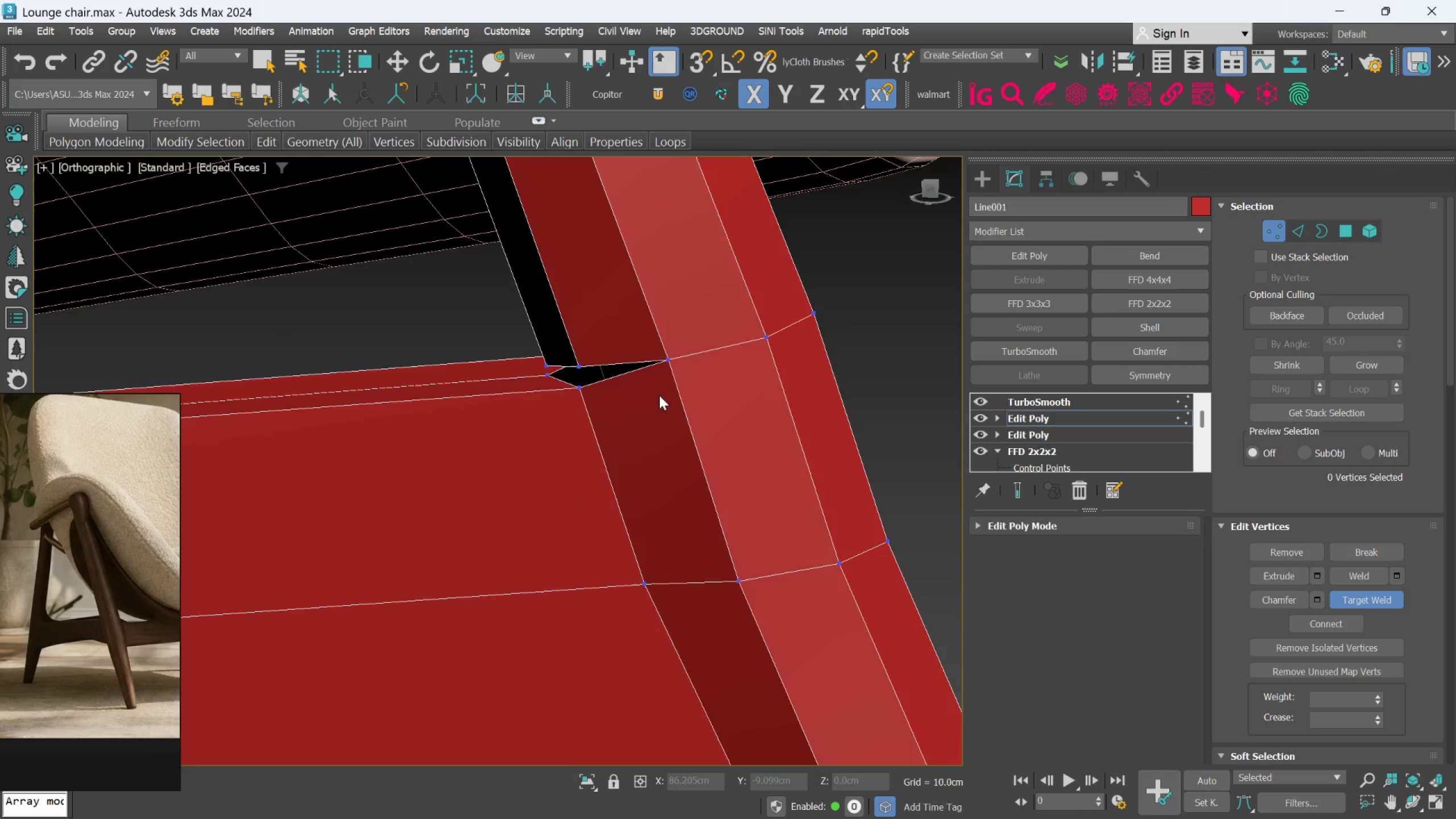 
hold_key(key=AltLeft, duration=0.58)
 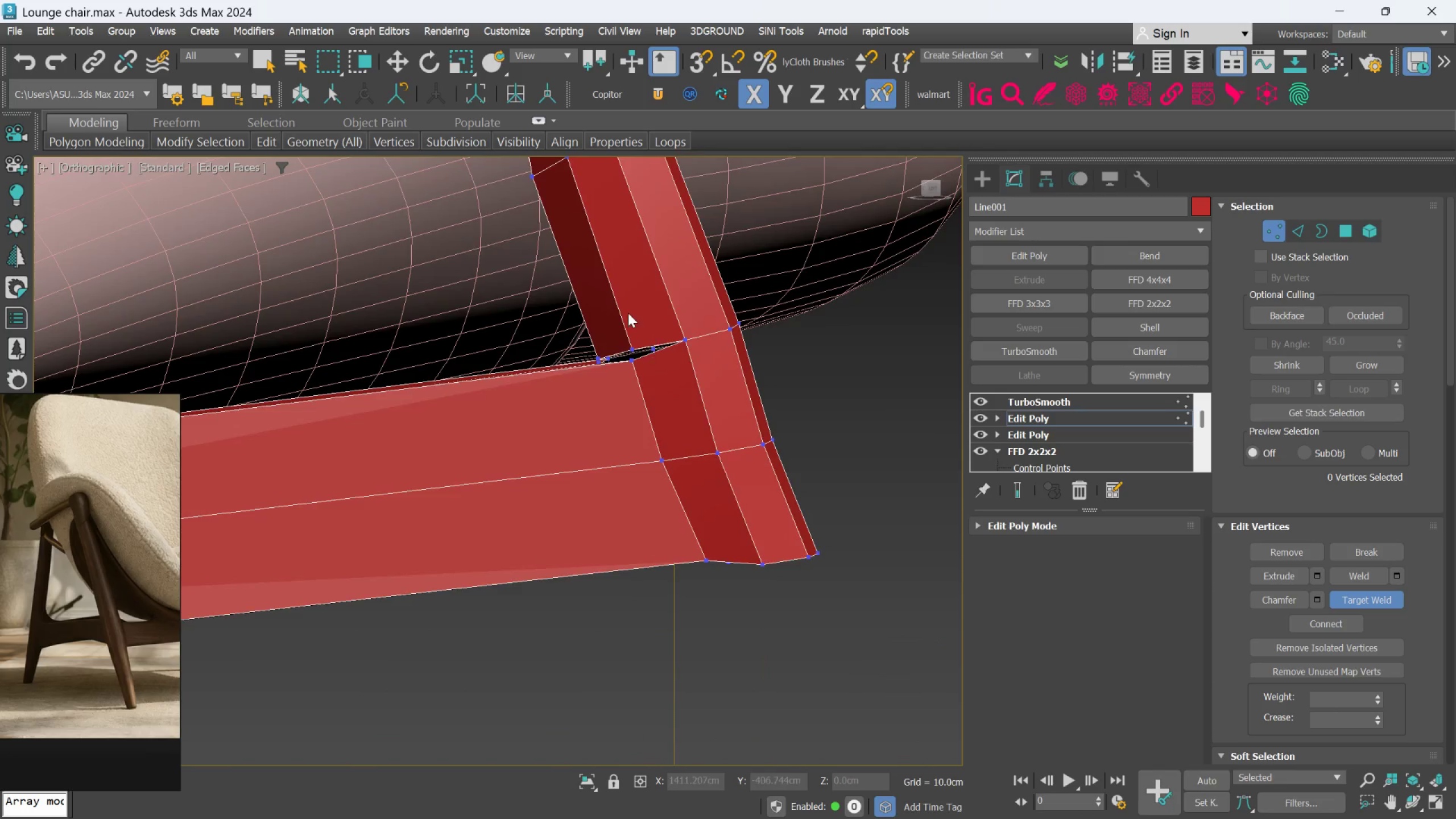 
scroll: coordinate [657, 398], scroll_direction: down, amount: 2.0
 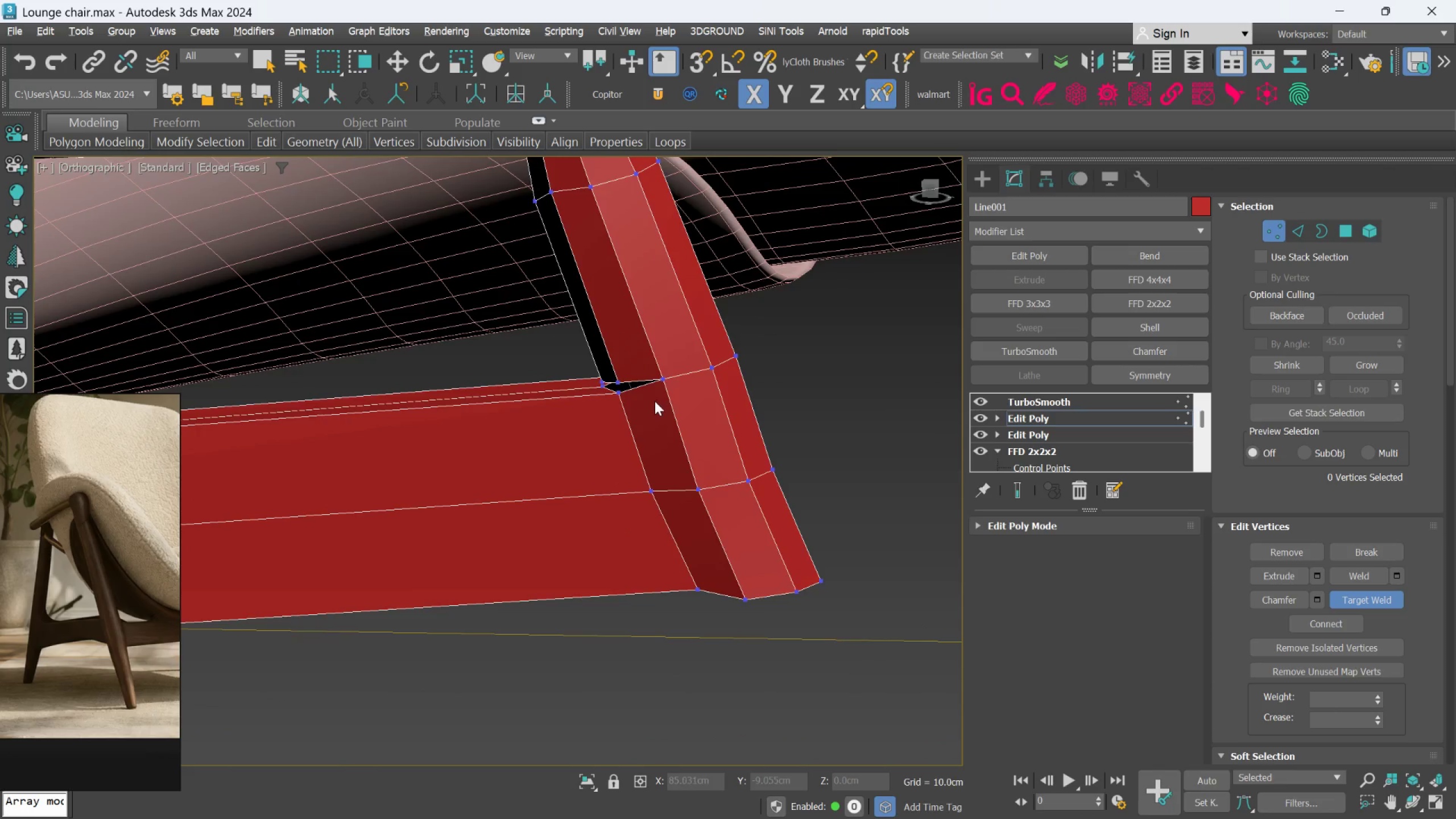 
scroll: coordinate [617, 388], scroll_direction: up, amount: 3.0
 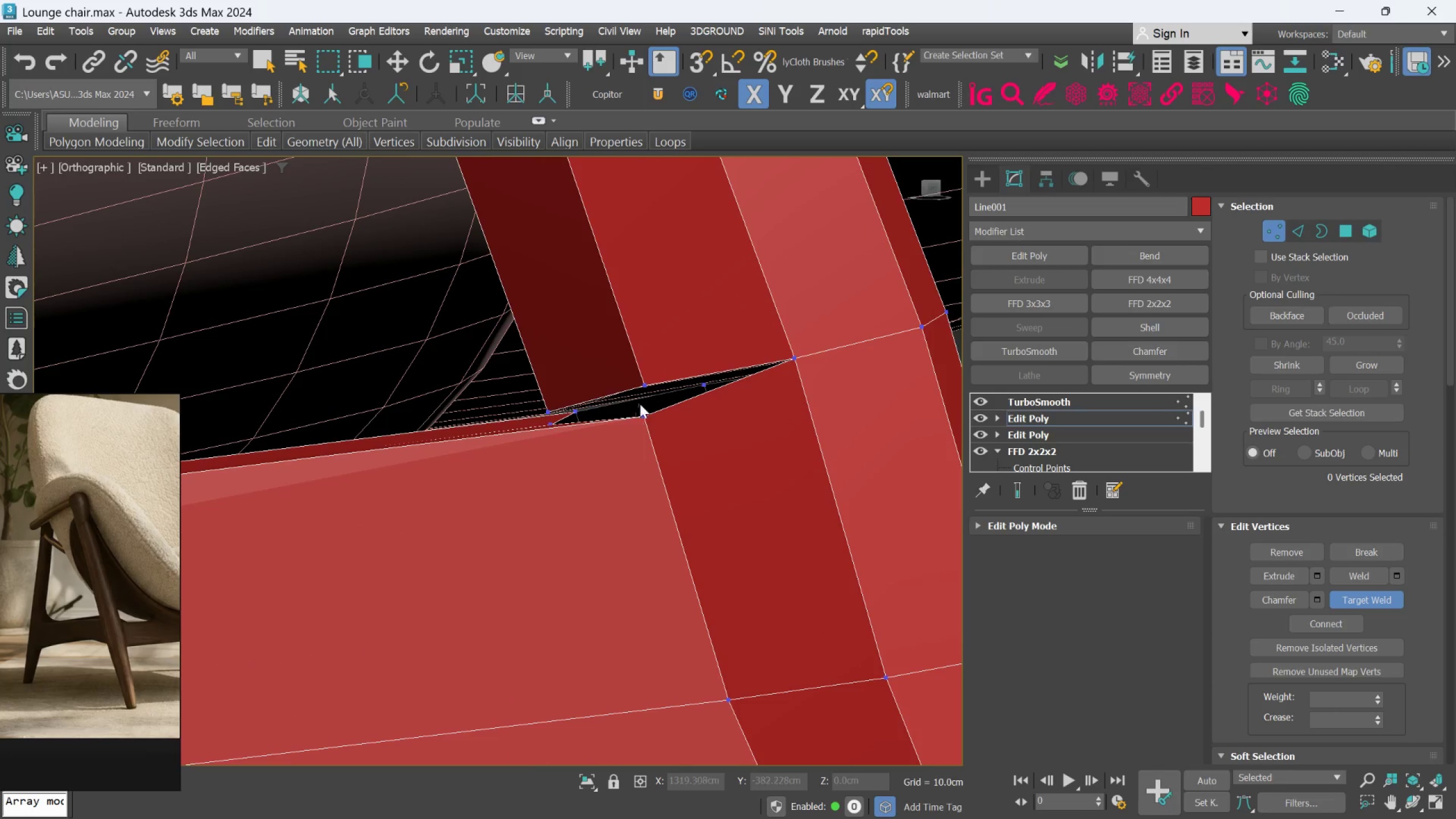 
double_click([643, 388])
 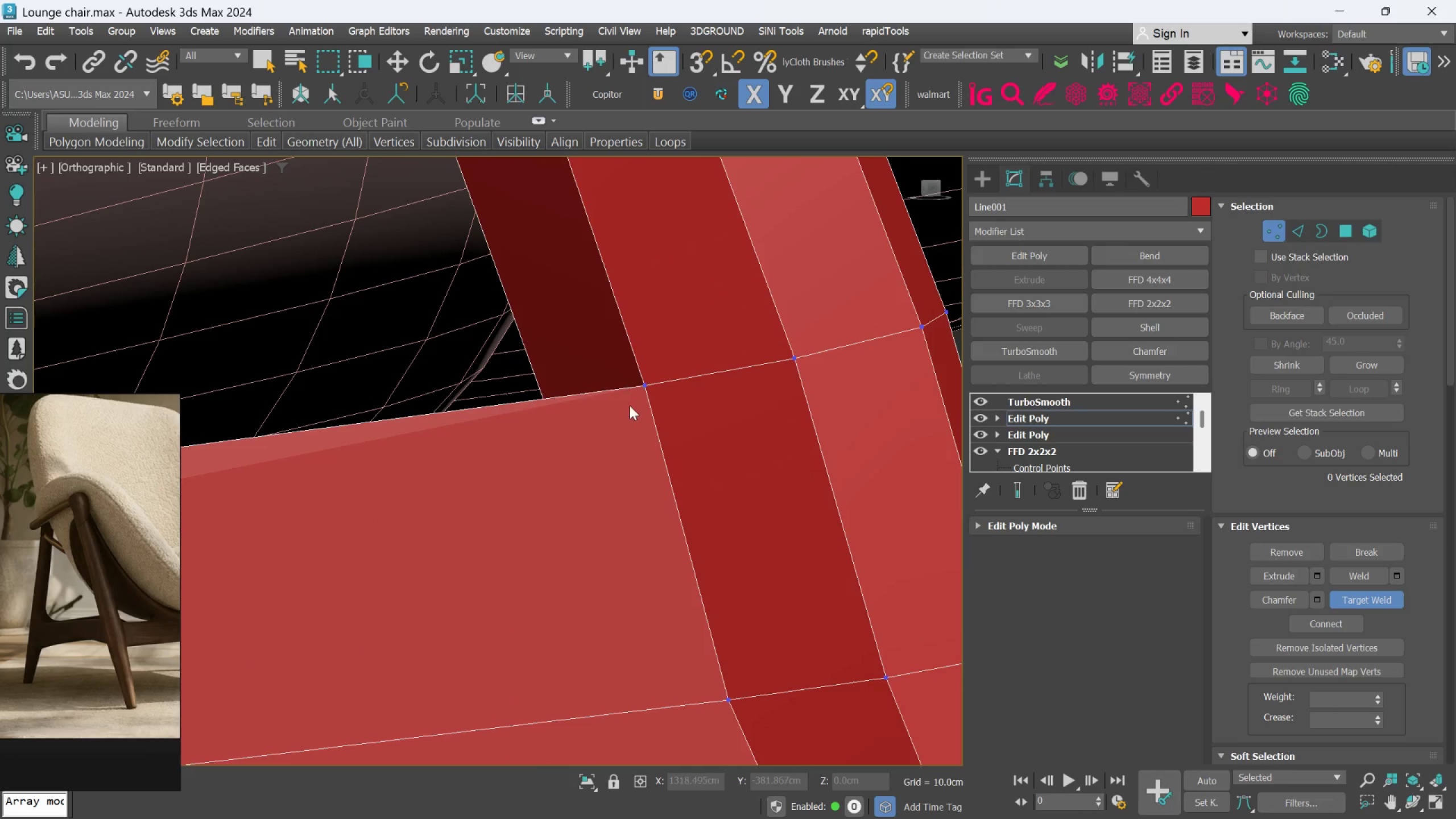 
hold_key(key=AltLeft, duration=0.7)
 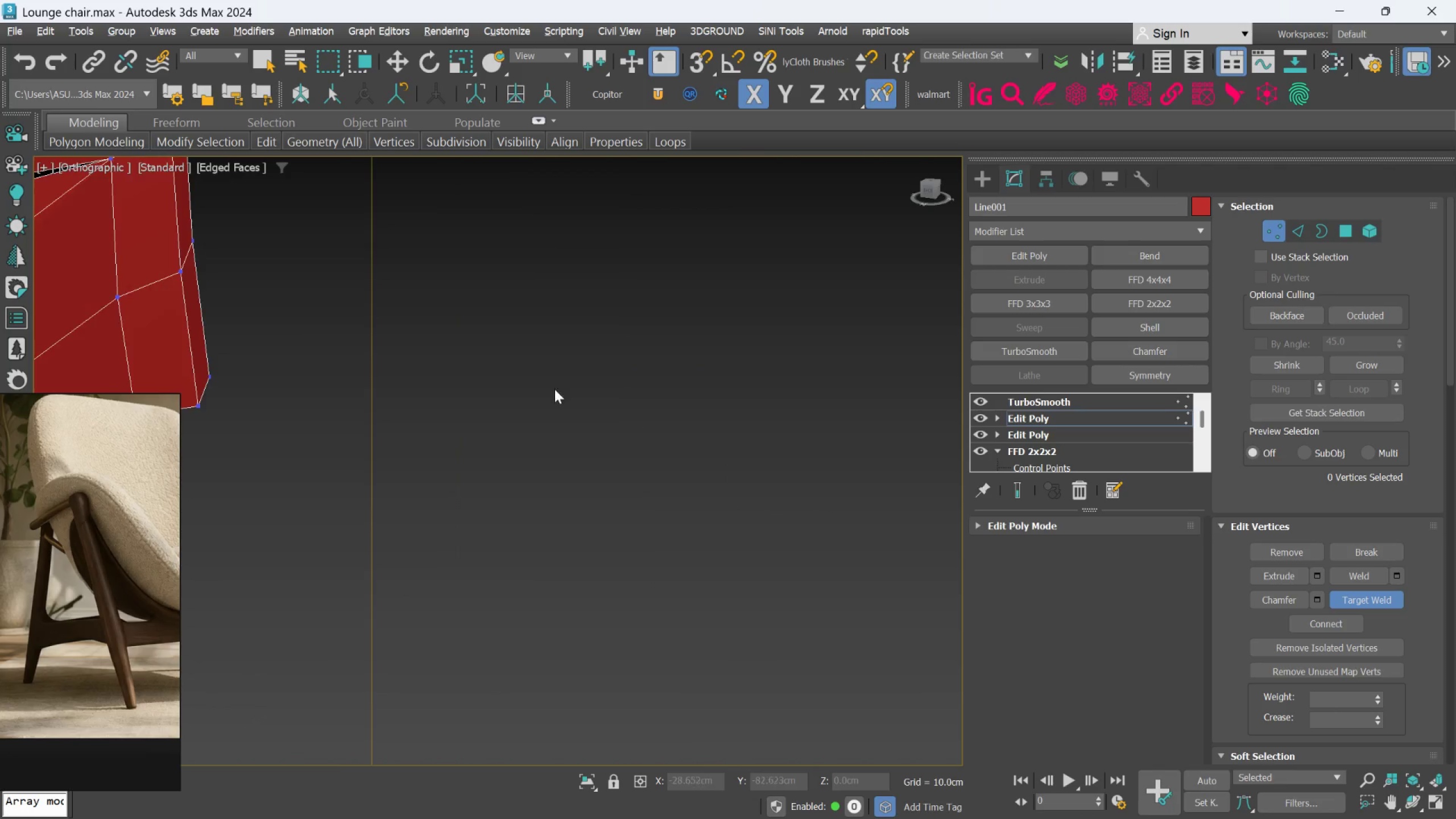 
scroll: coordinate [547, 390], scroll_direction: down, amount: 3.0
 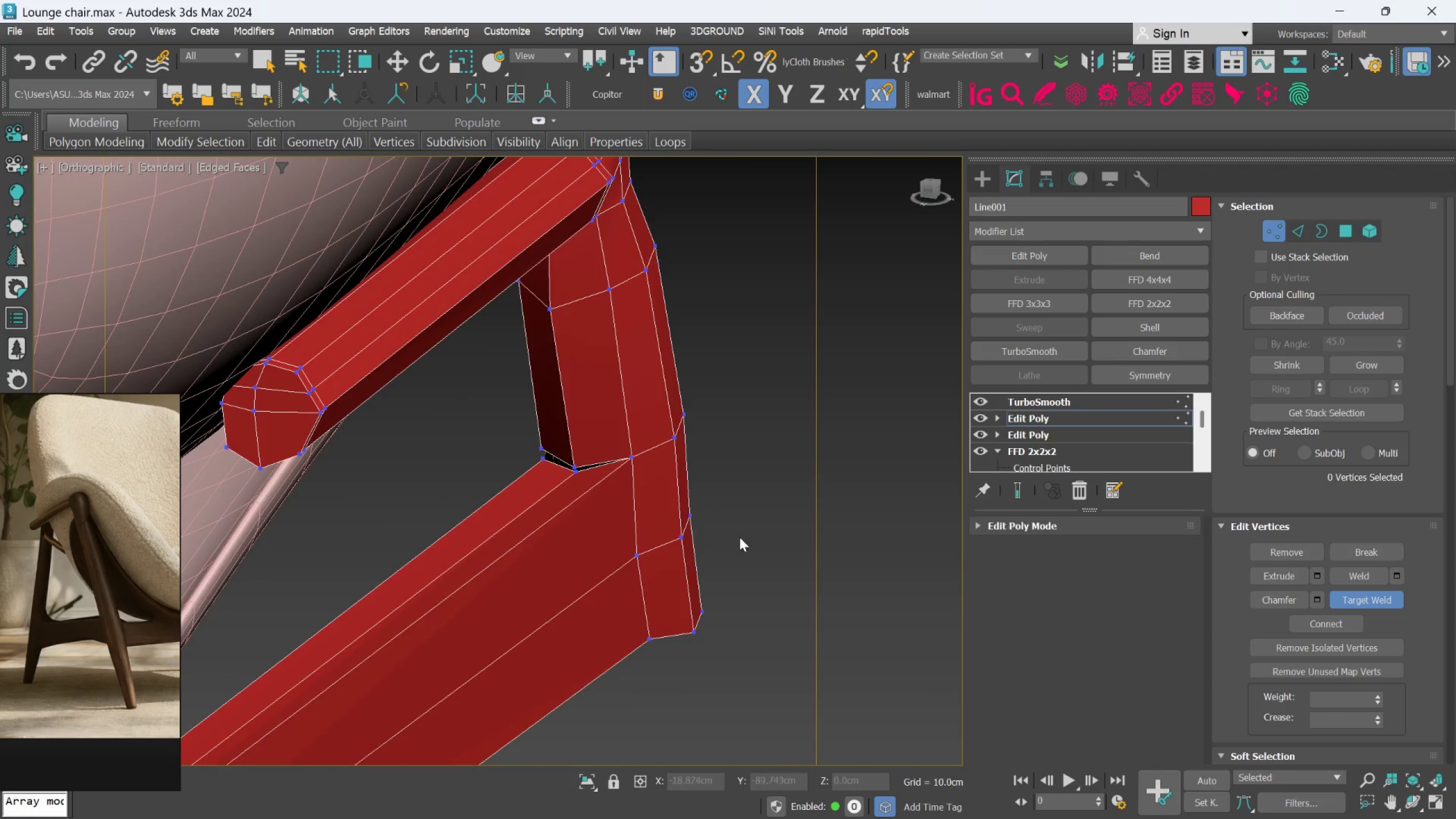 
scroll: coordinate [547, 464], scroll_direction: up, amount: 4.0
 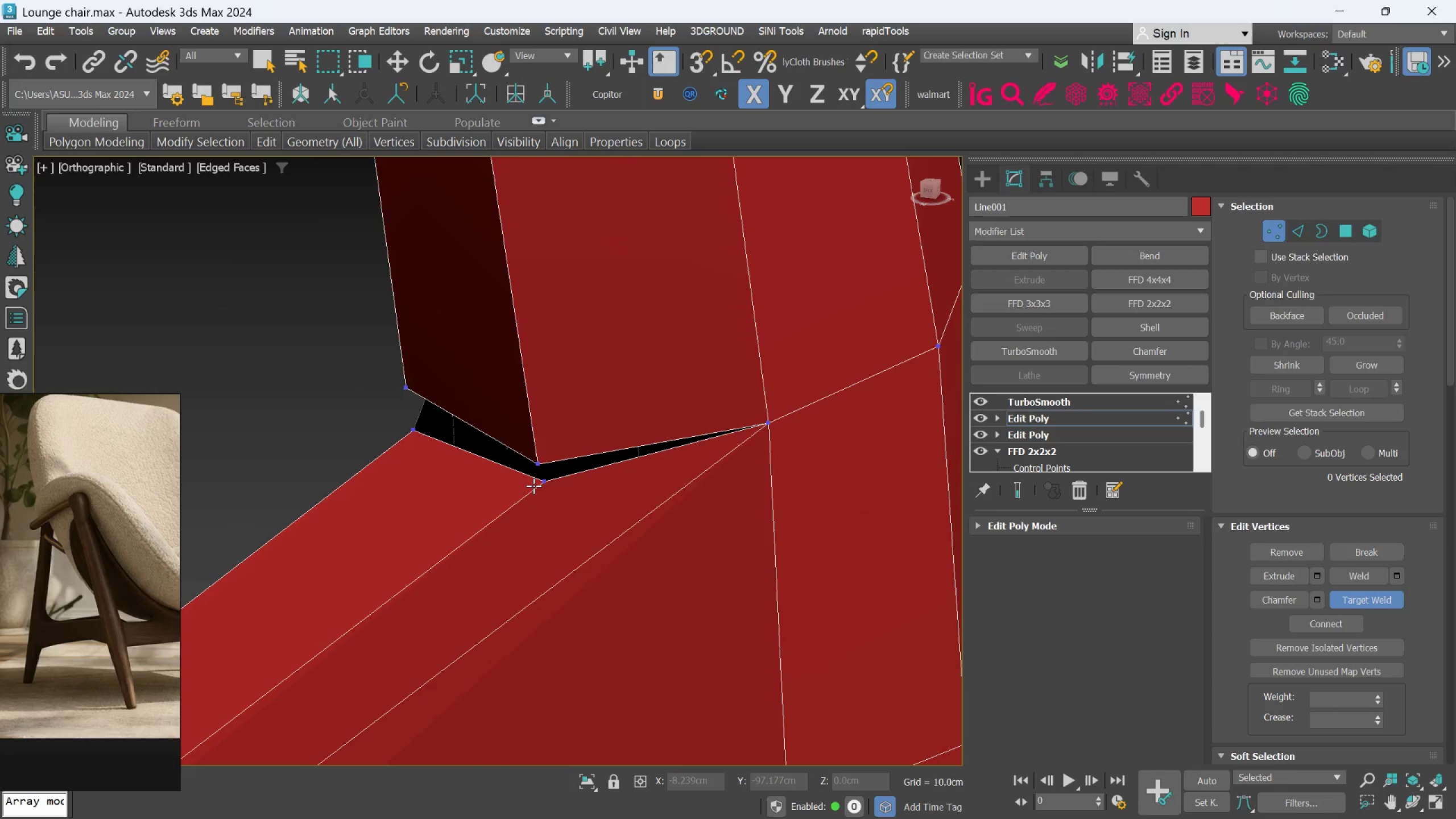 
left_click([533, 486])
 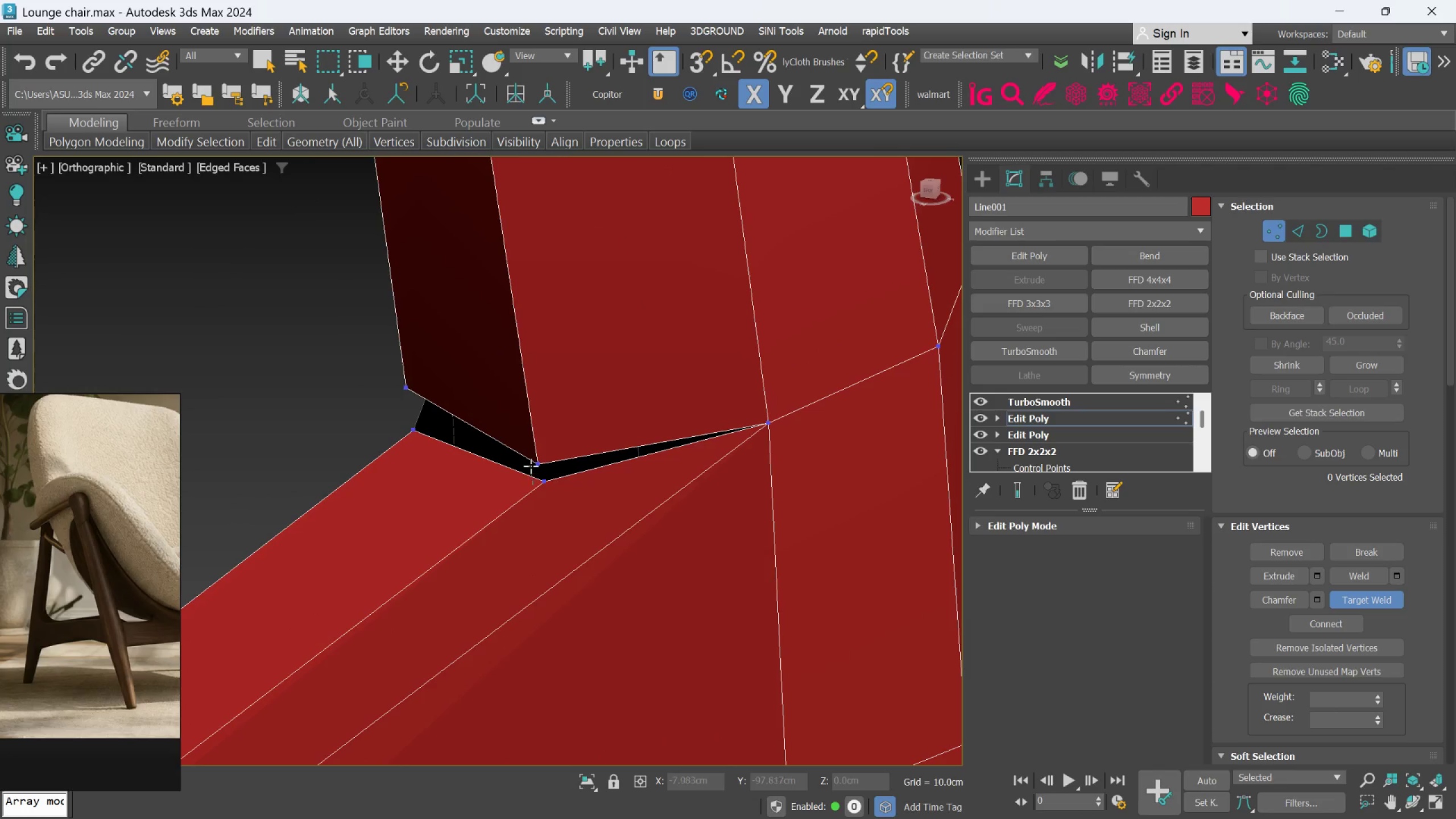 
left_click([531, 465])
 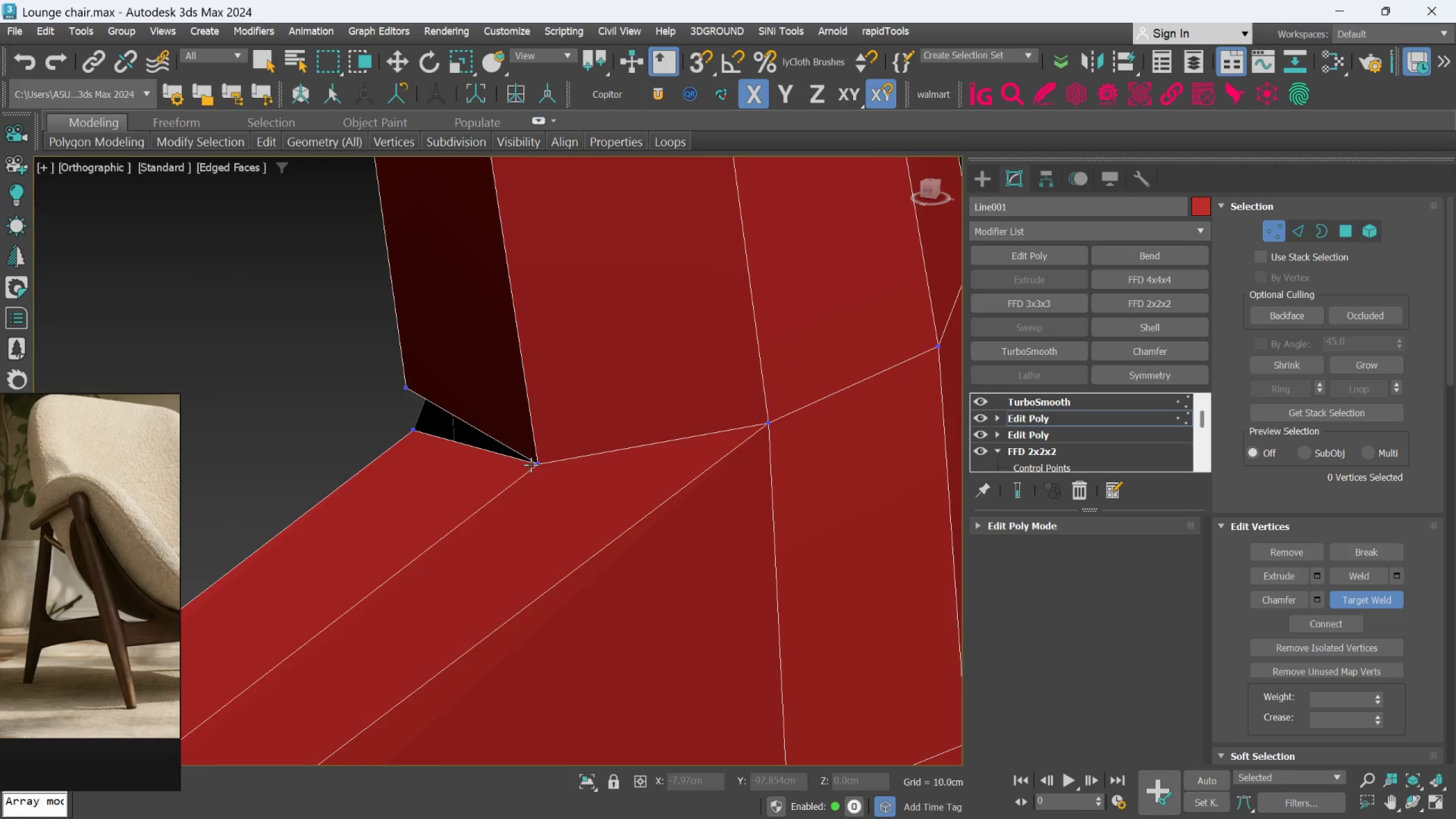 
hold_key(key=AltLeft, duration=0.62)
 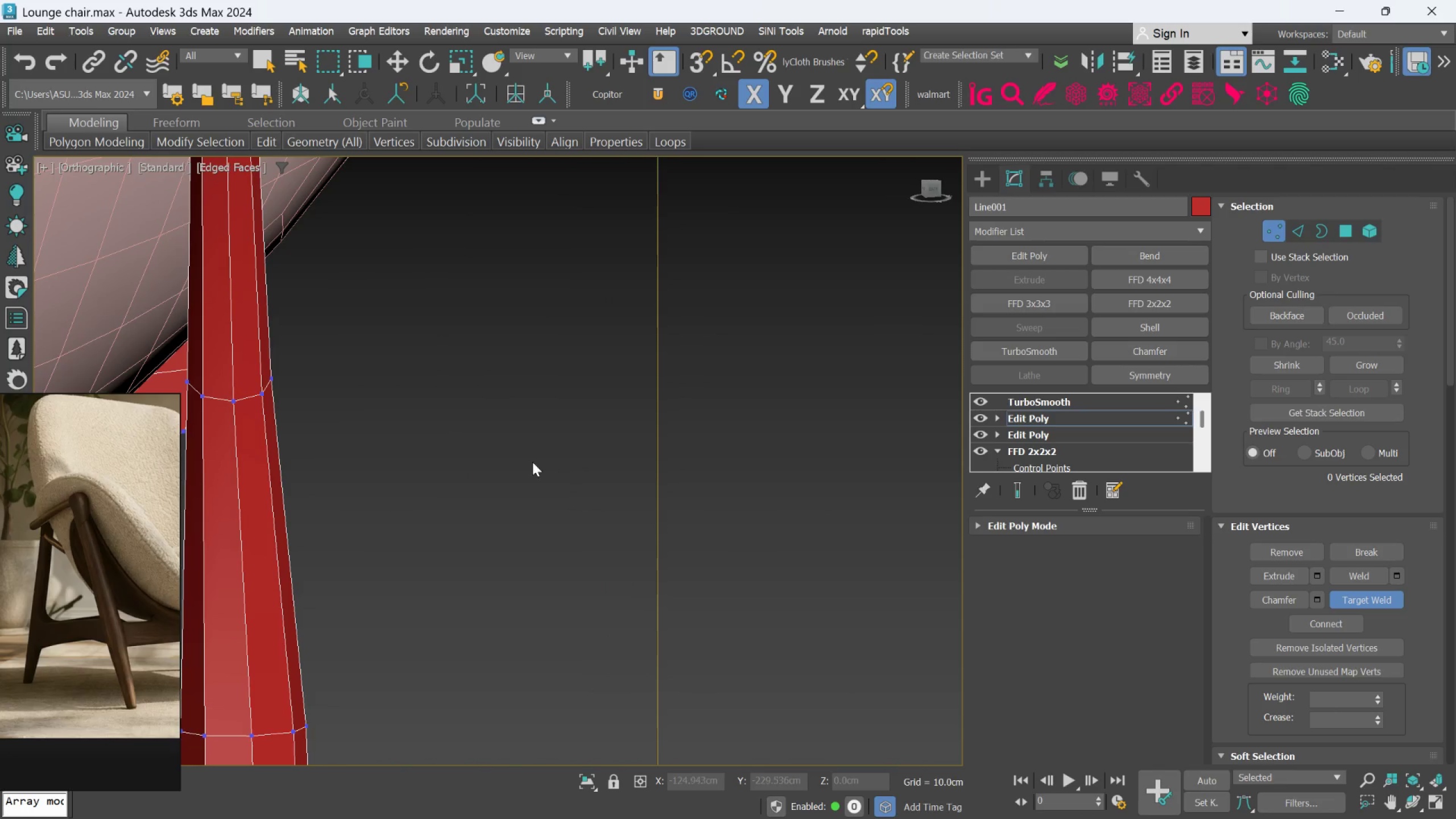 
scroll: coordinate [544, 473], scroll_direction: down, amount: 5.0
 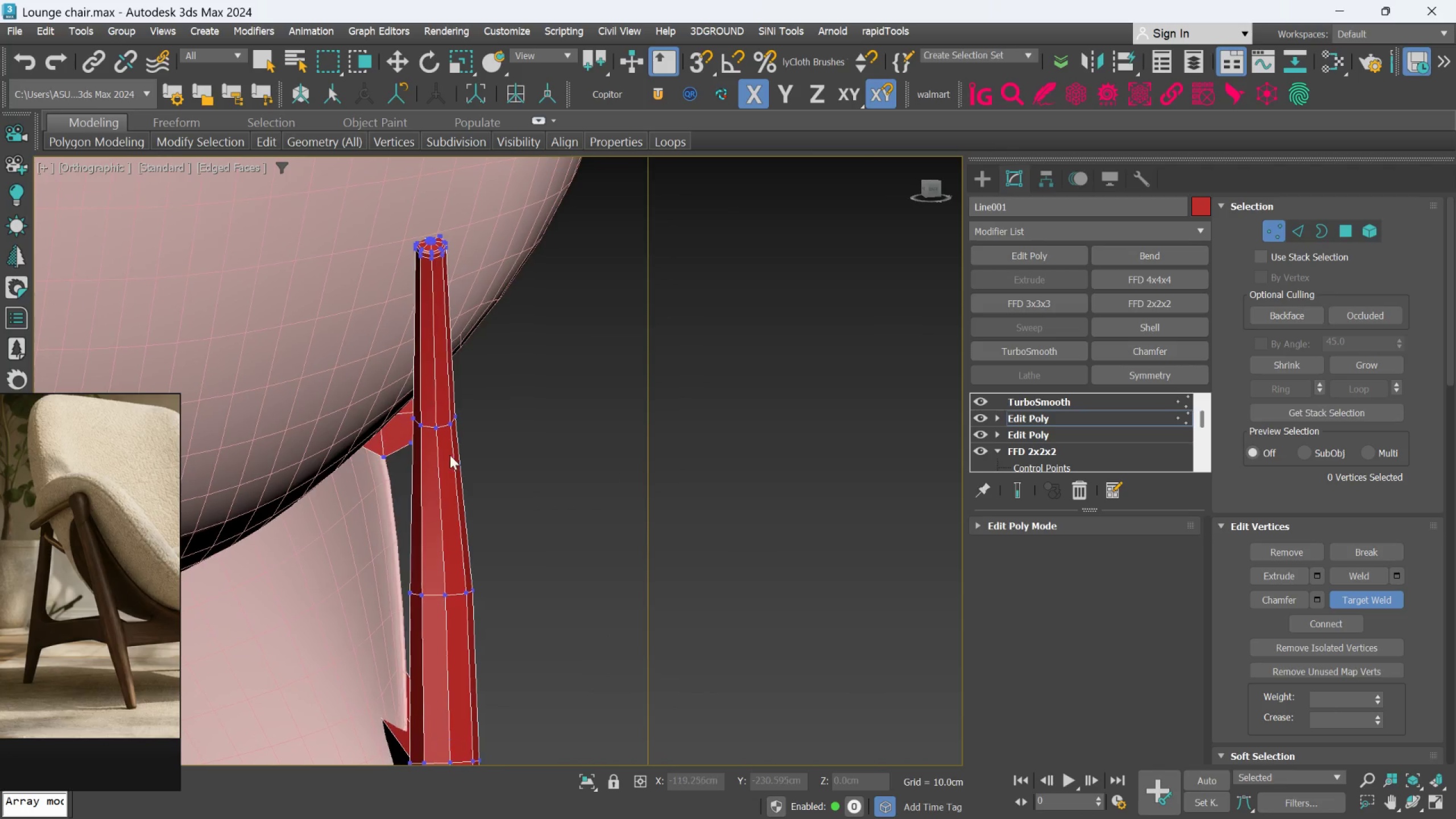 
hold_key(key=AltLeft, duration=0.72)
 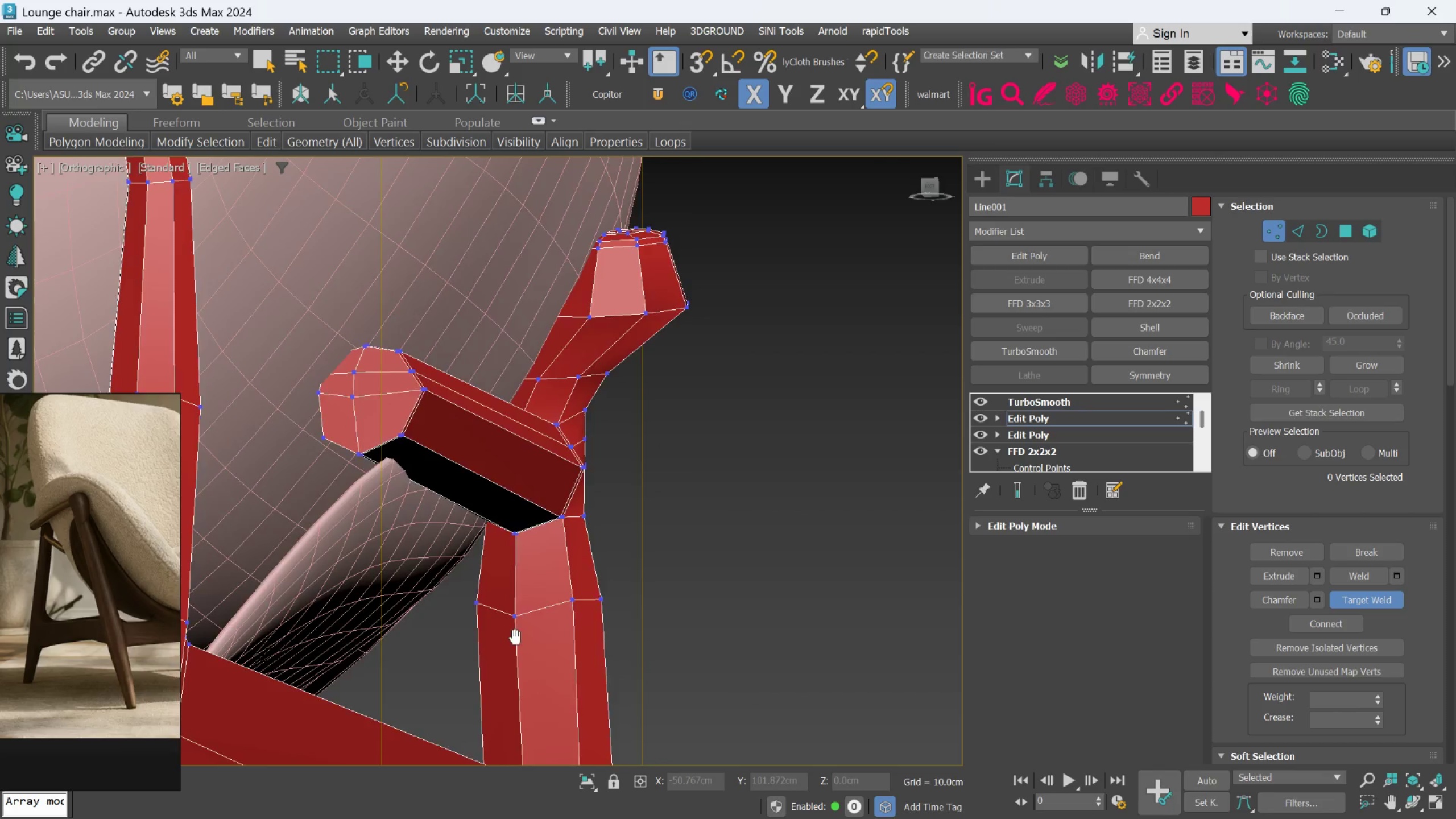 
scroll: coordinate [390, 451], scroll_direction: up, amount: 1.0
 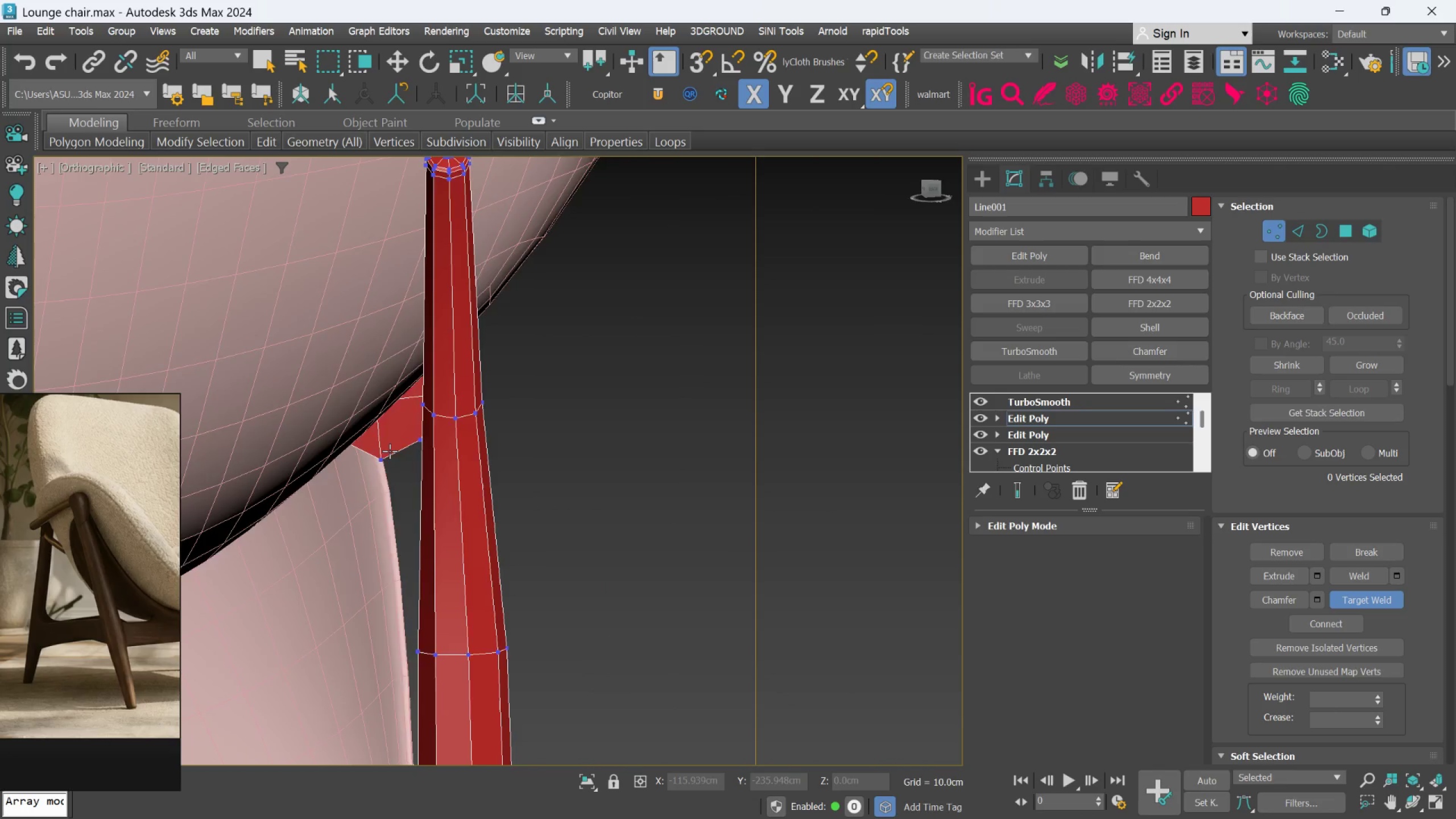 
hold_key(key=AltLeft, duration=0.34)
 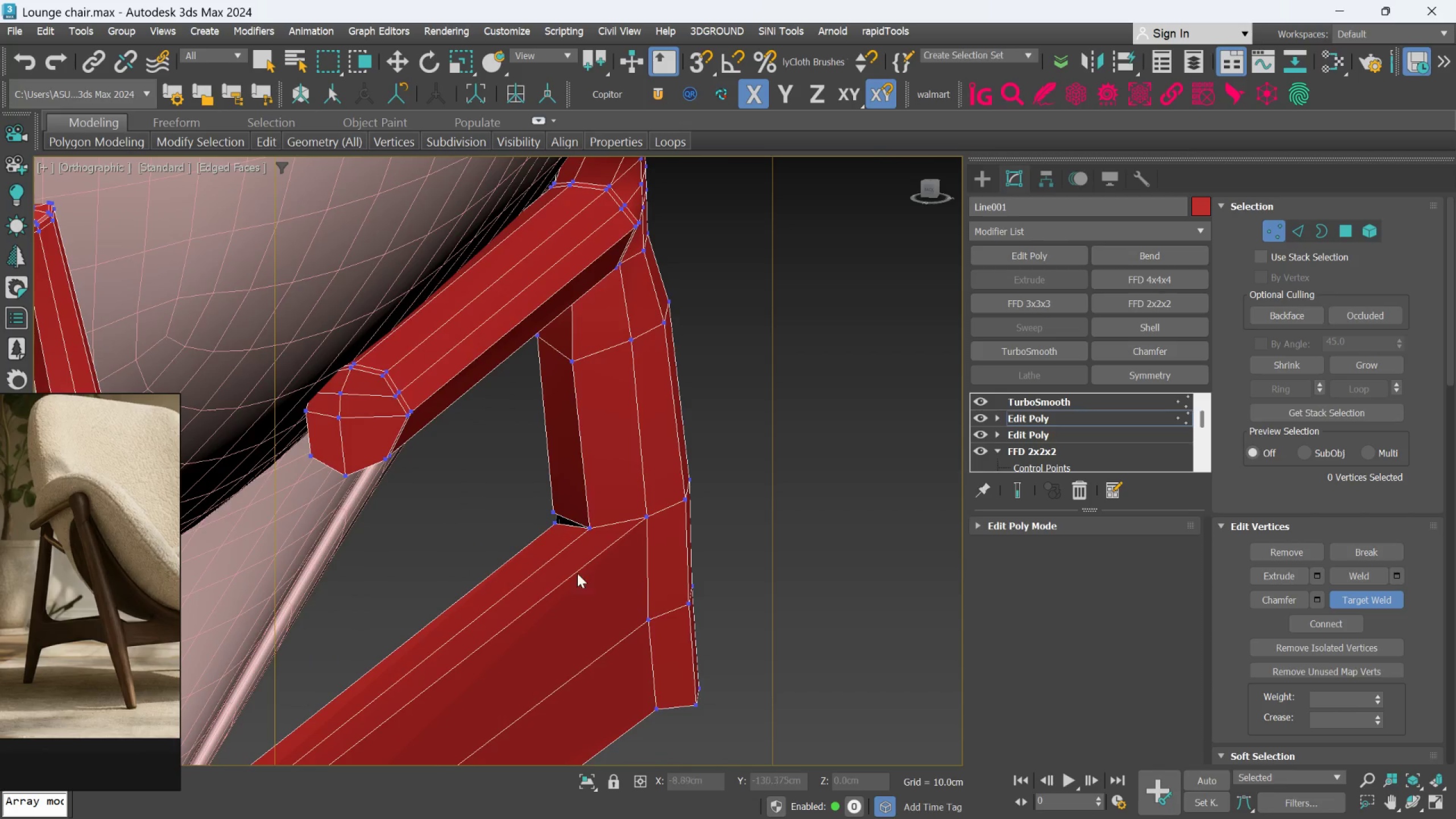 
scroll: coordinate [545, 503], scroll_direction: up, amount: 3.0
 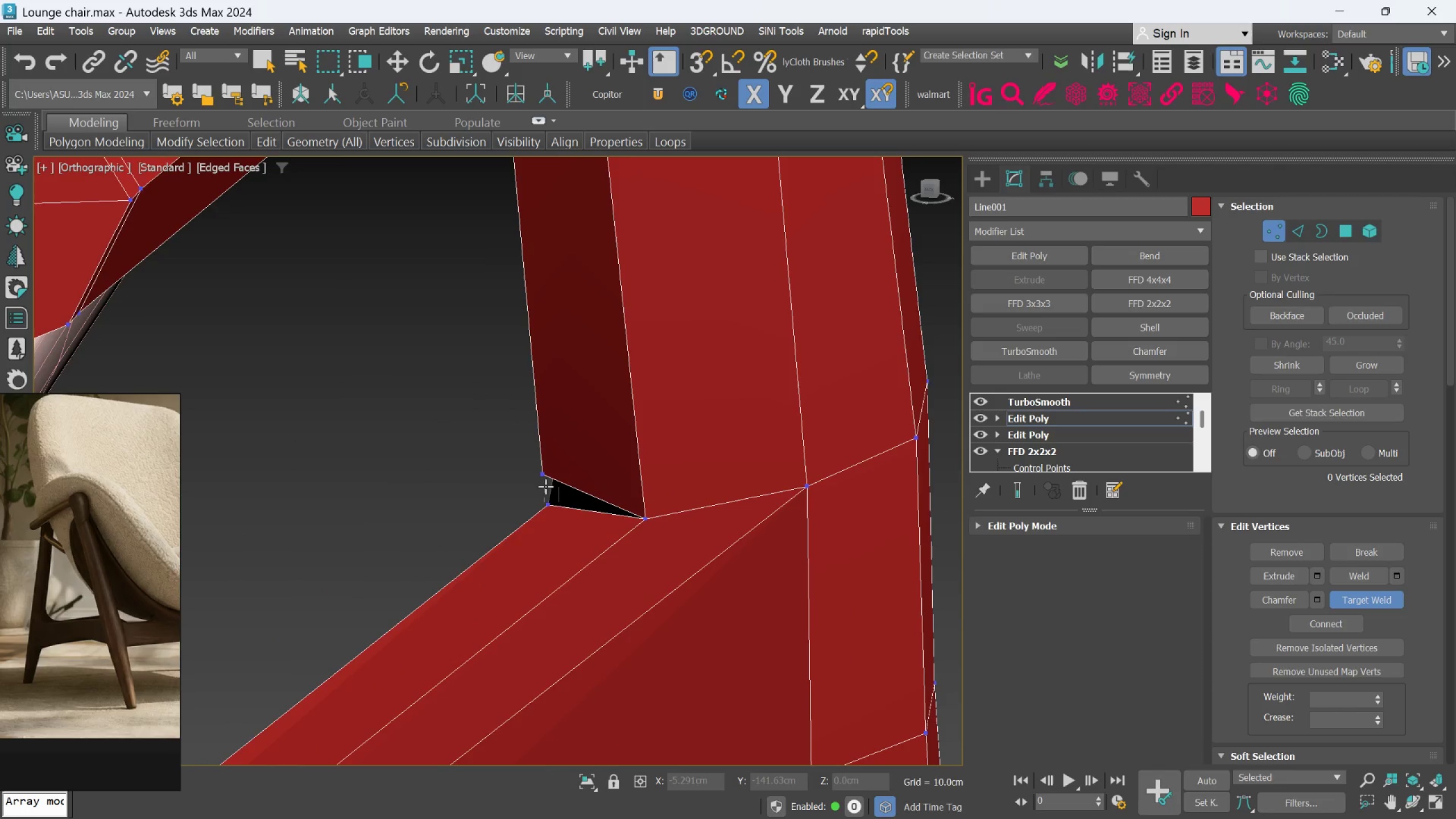 
double_click([545, 480])
 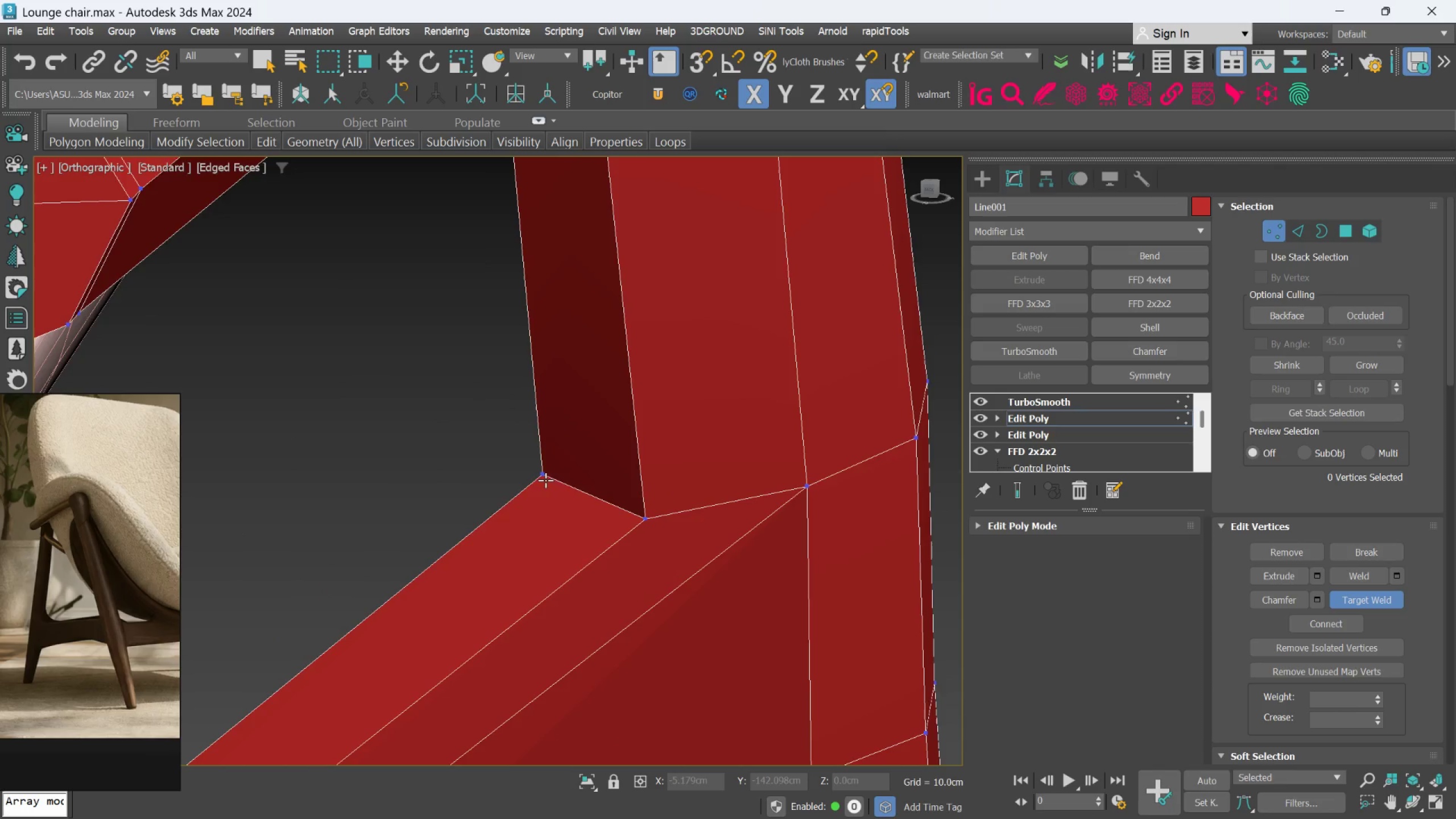 
hold_key(key=AltLeft, duration=1.36)
 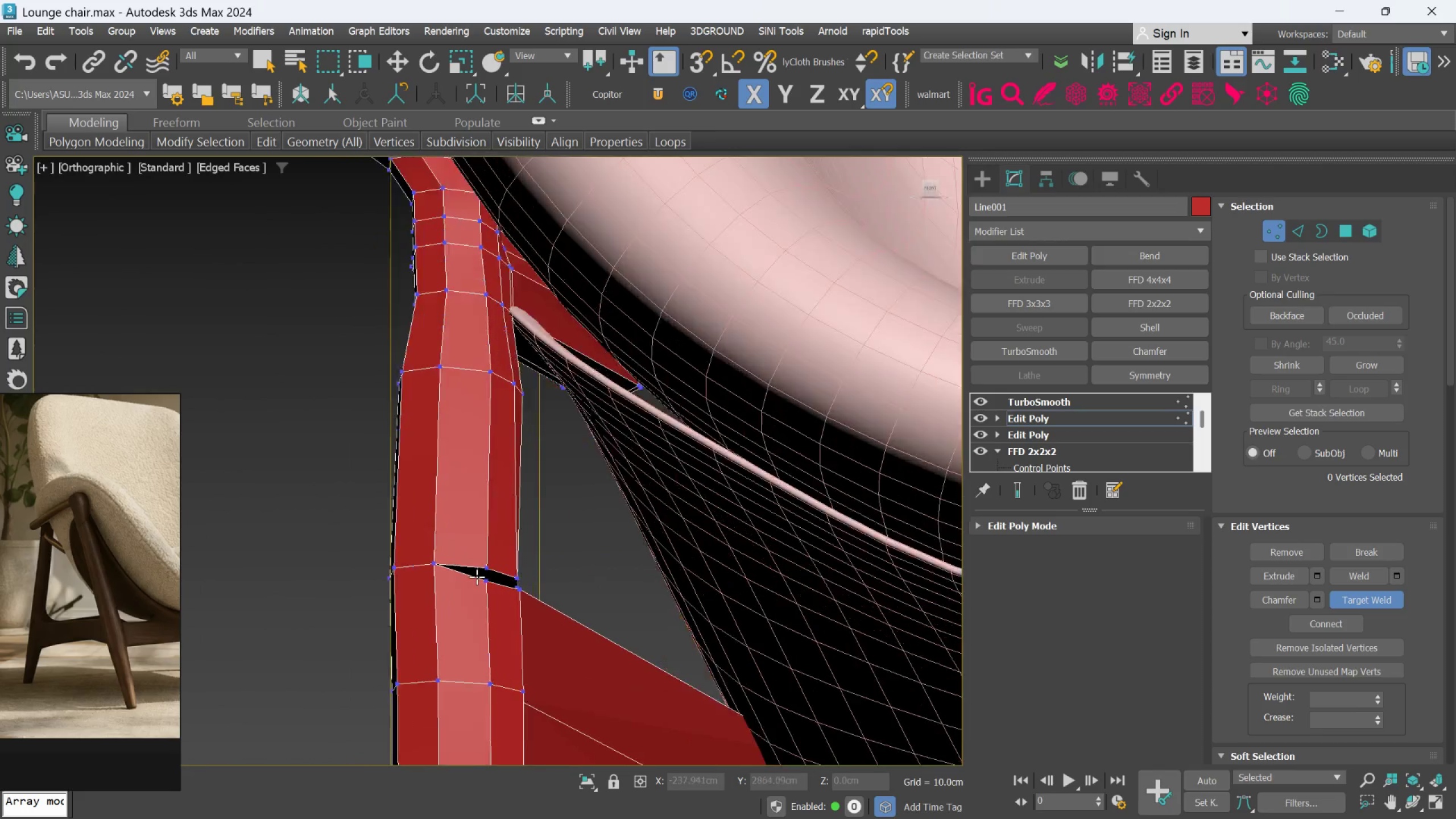 
scroll: coordinate [565, 526], scroll_direction: down, amount: 6.0
 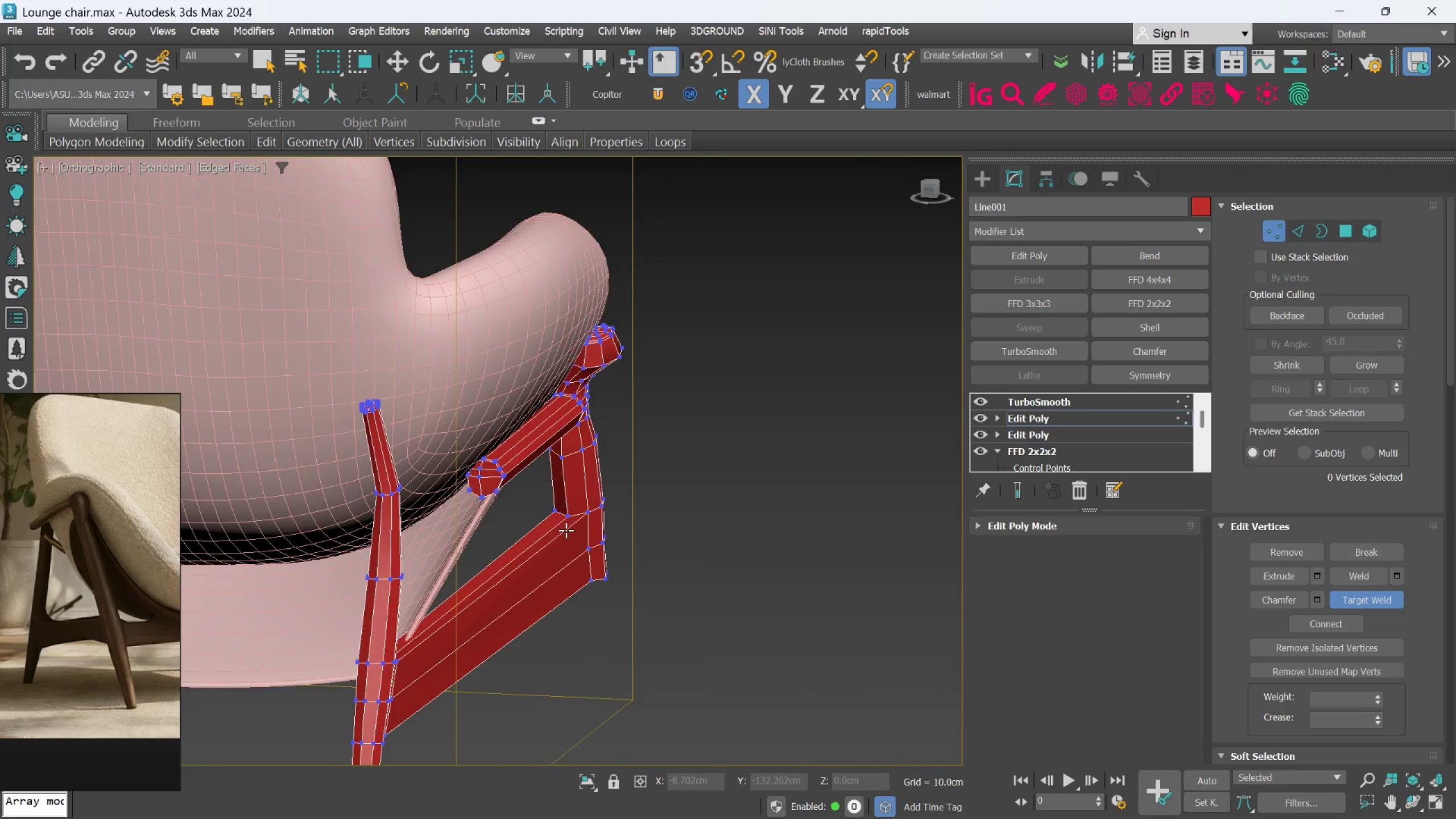 
hold_key(key=AltLeft, duration=1.84)
scroll: coordinate [477, 577], scroll_direction: up, amount: 4.0
 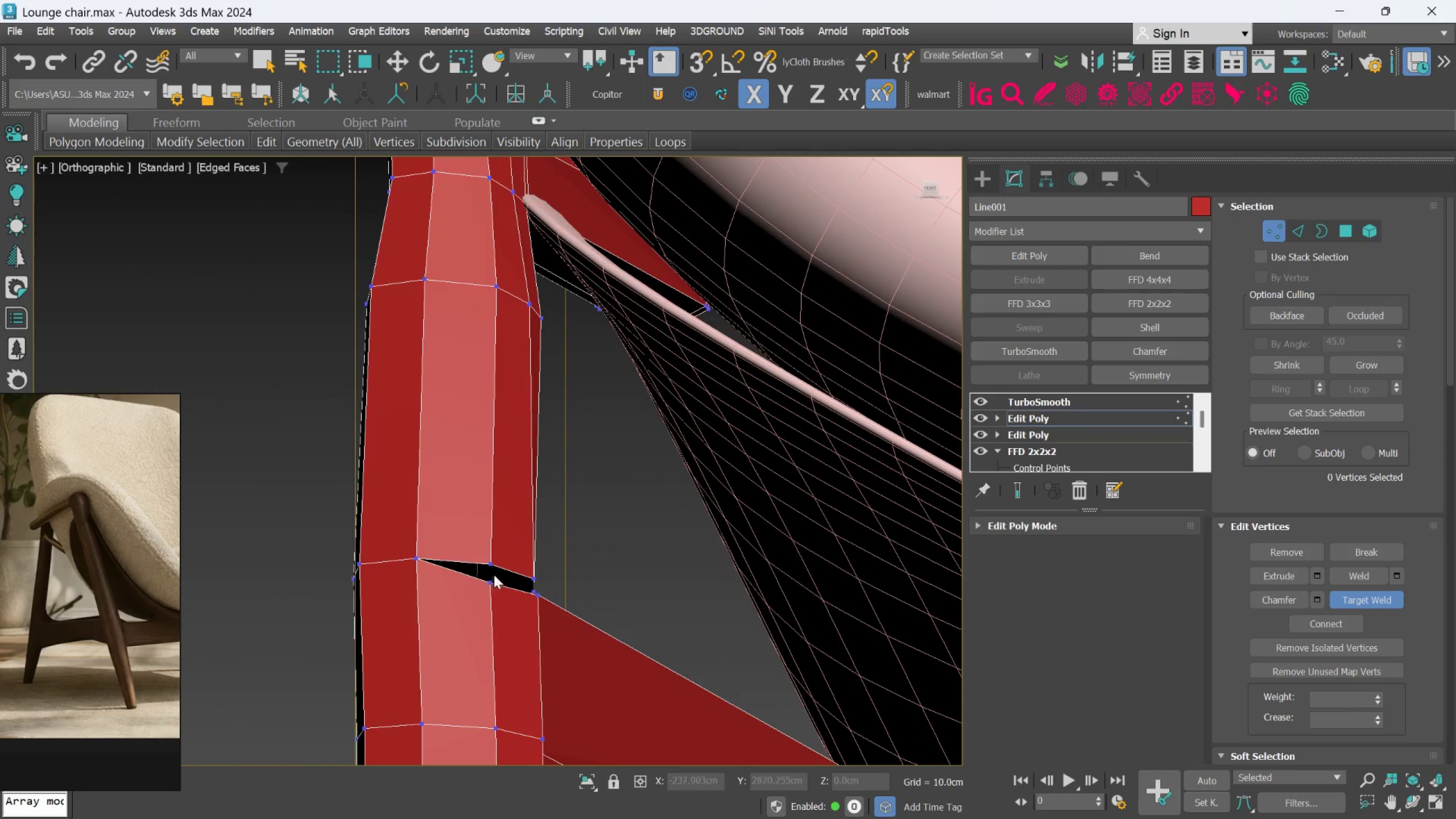 
double_click([494, 568])
 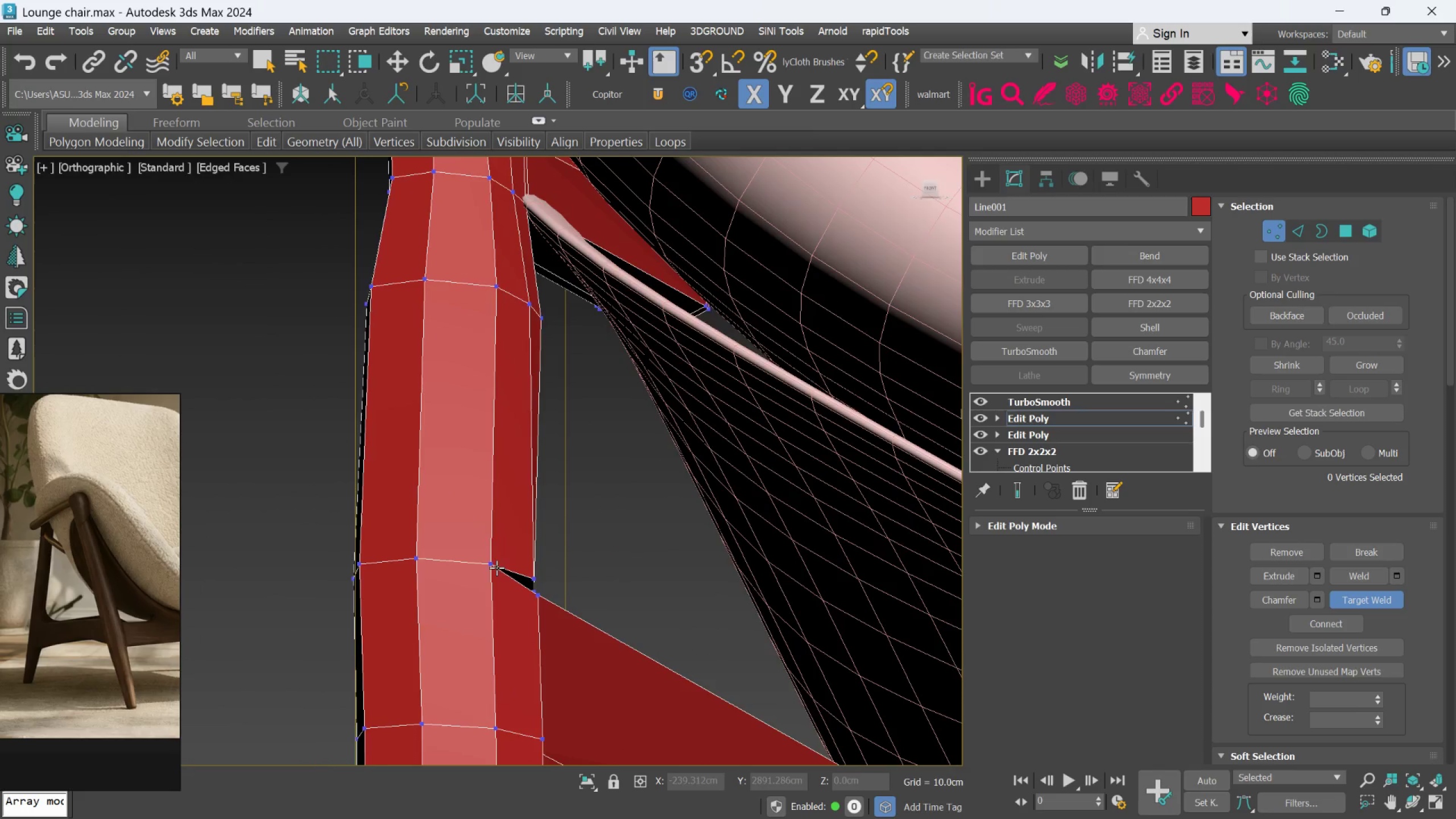 
hold_key(key=AltLeft, duration=0.59)
 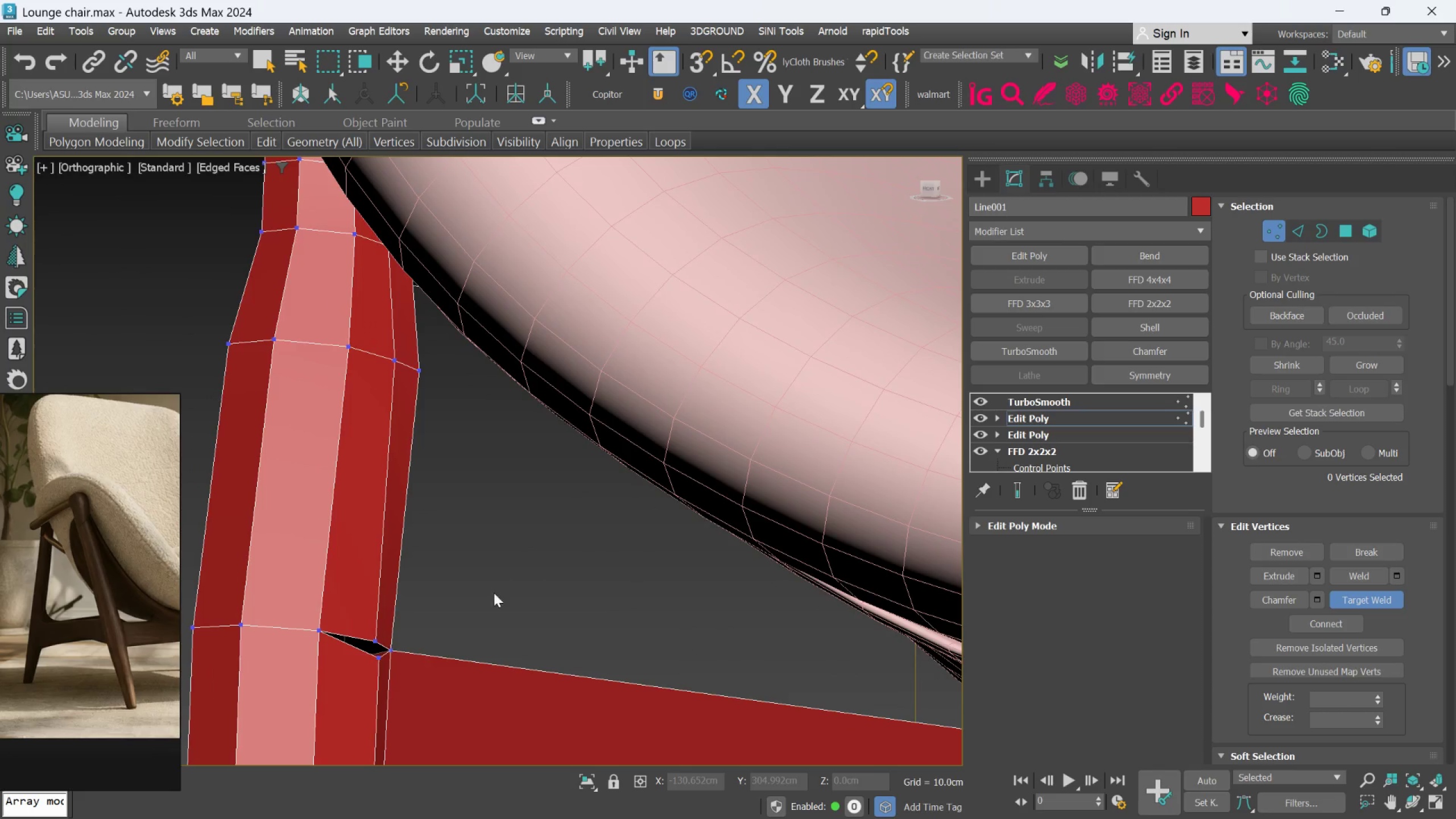 
scroll: coordinate [351, 653], scroll_direction: up, amount: 2.0
 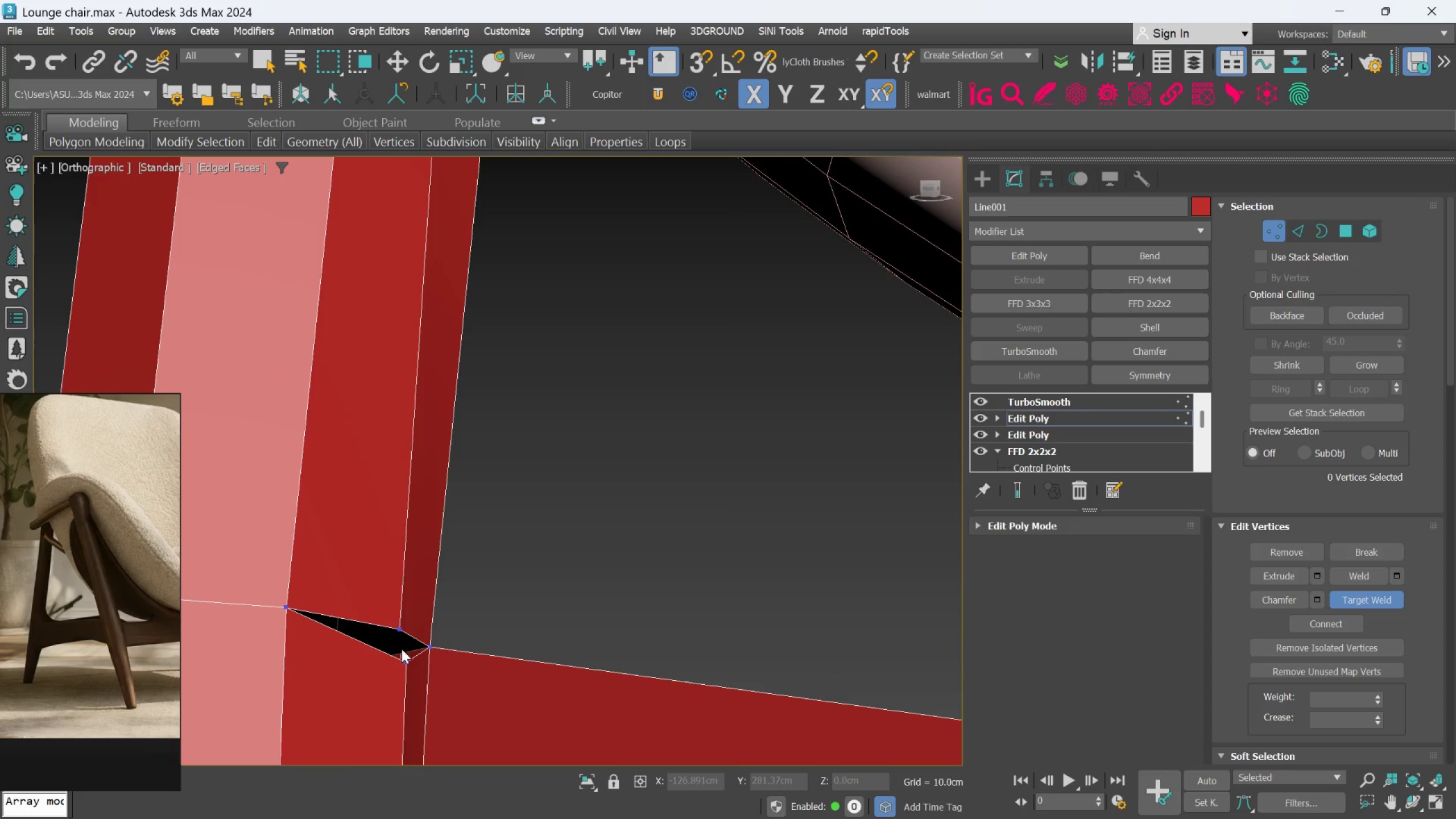 
double_click([402, 634])
 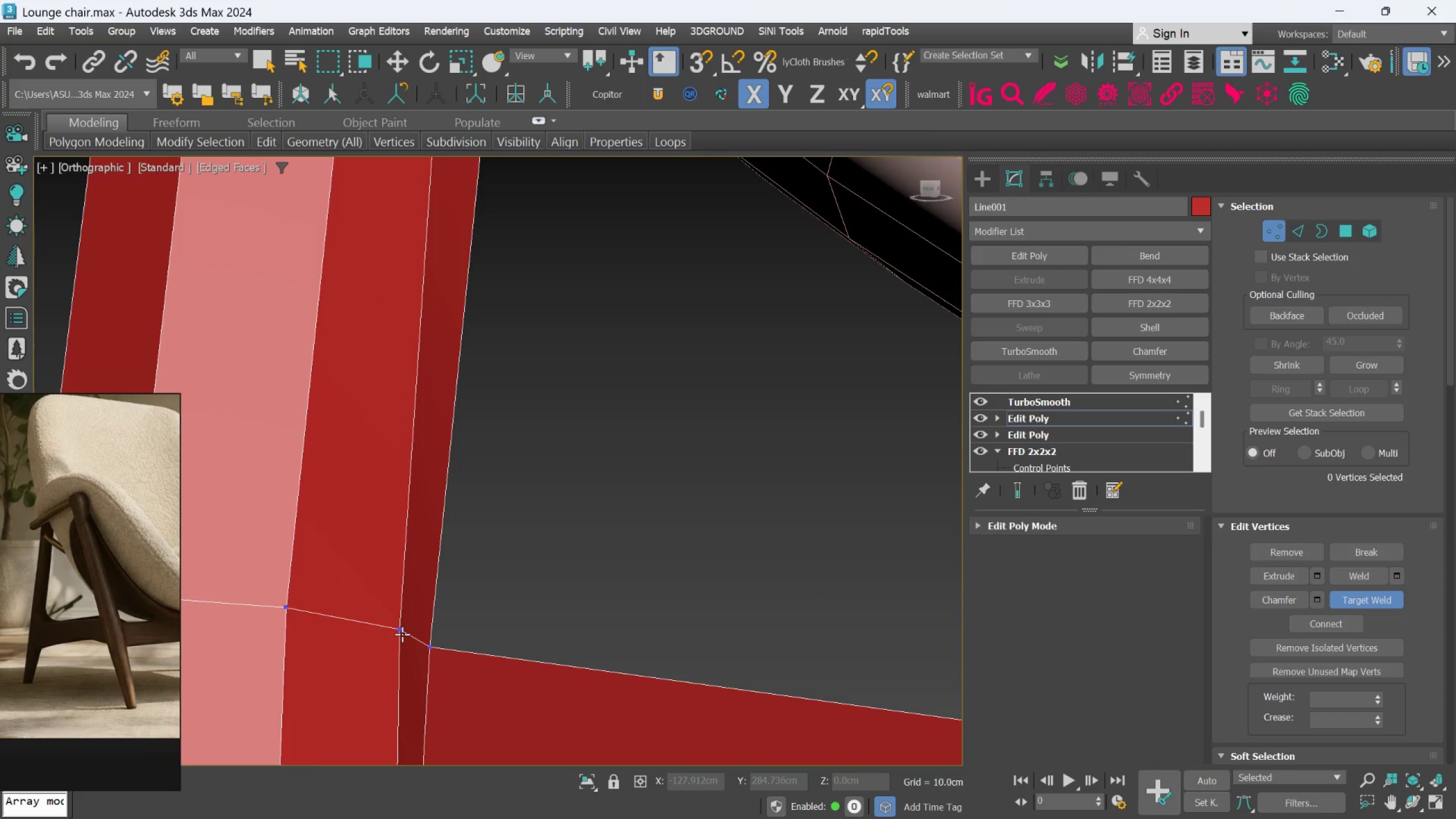 
hold_key(key=AltLeft, duration=0.36)
 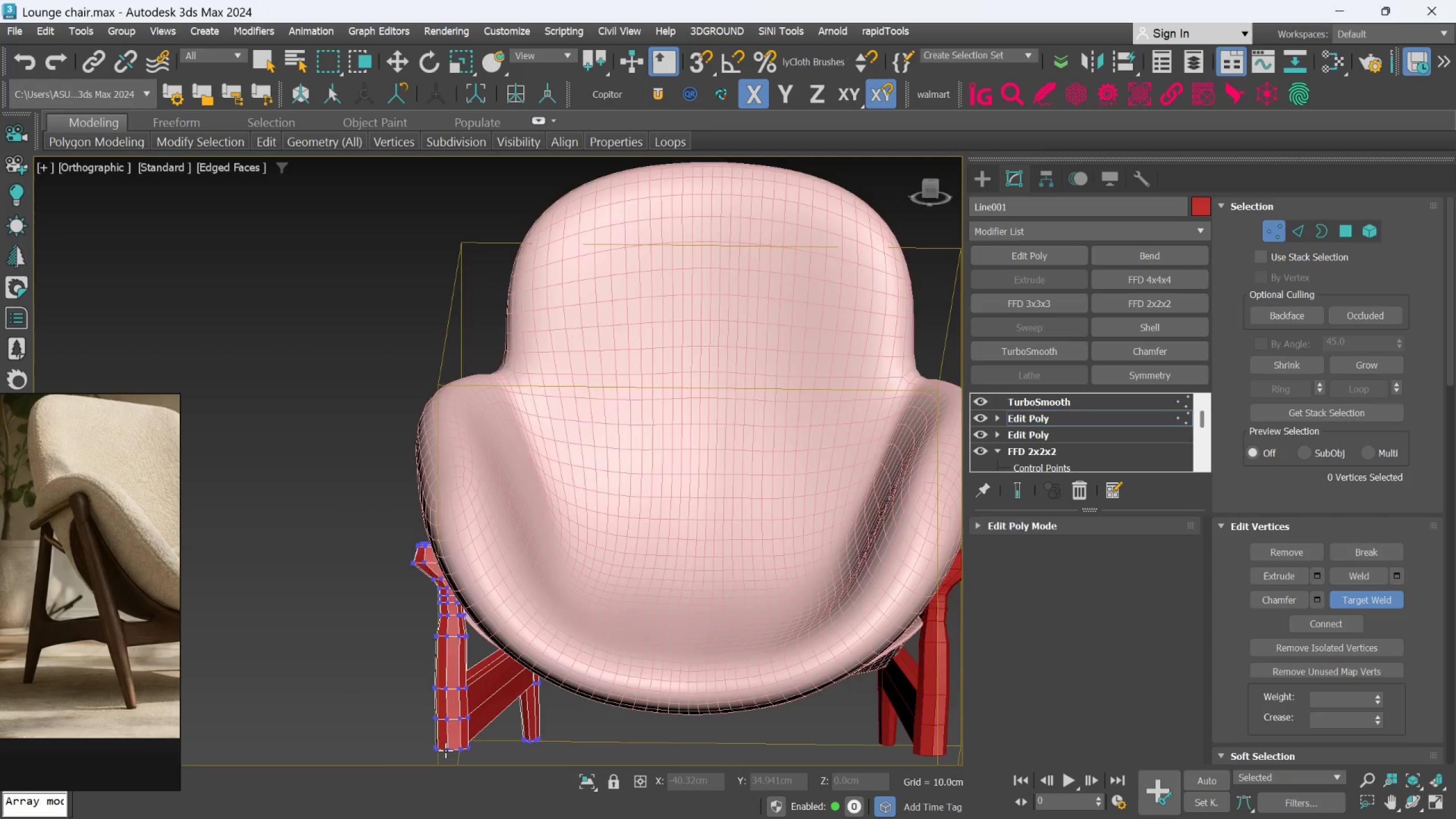 
scroll: coordinate [427, 659], scroll_direction: down, amount: 8.0
 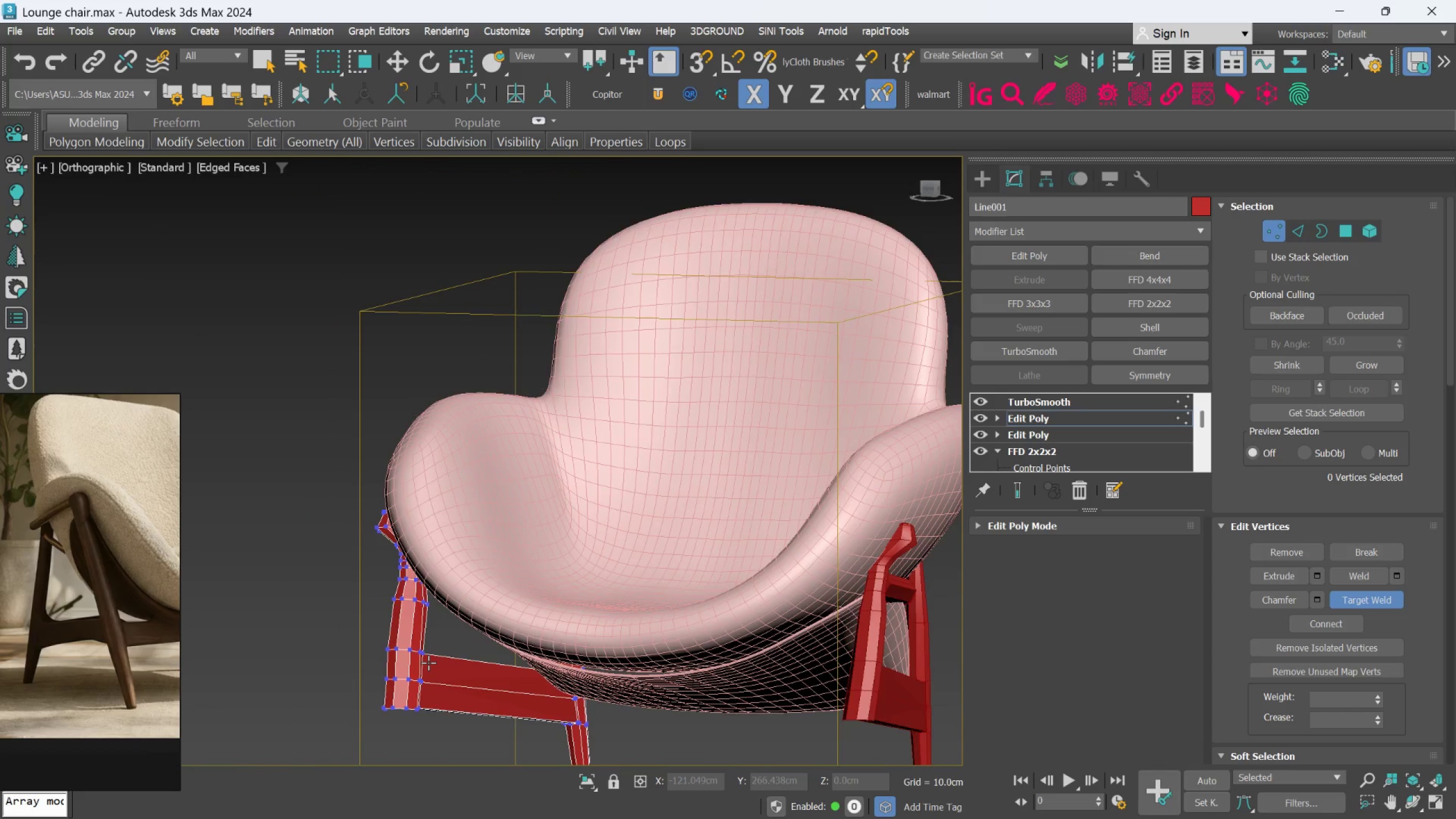 
hold_key(key=AltLeft, duration=0.66)
 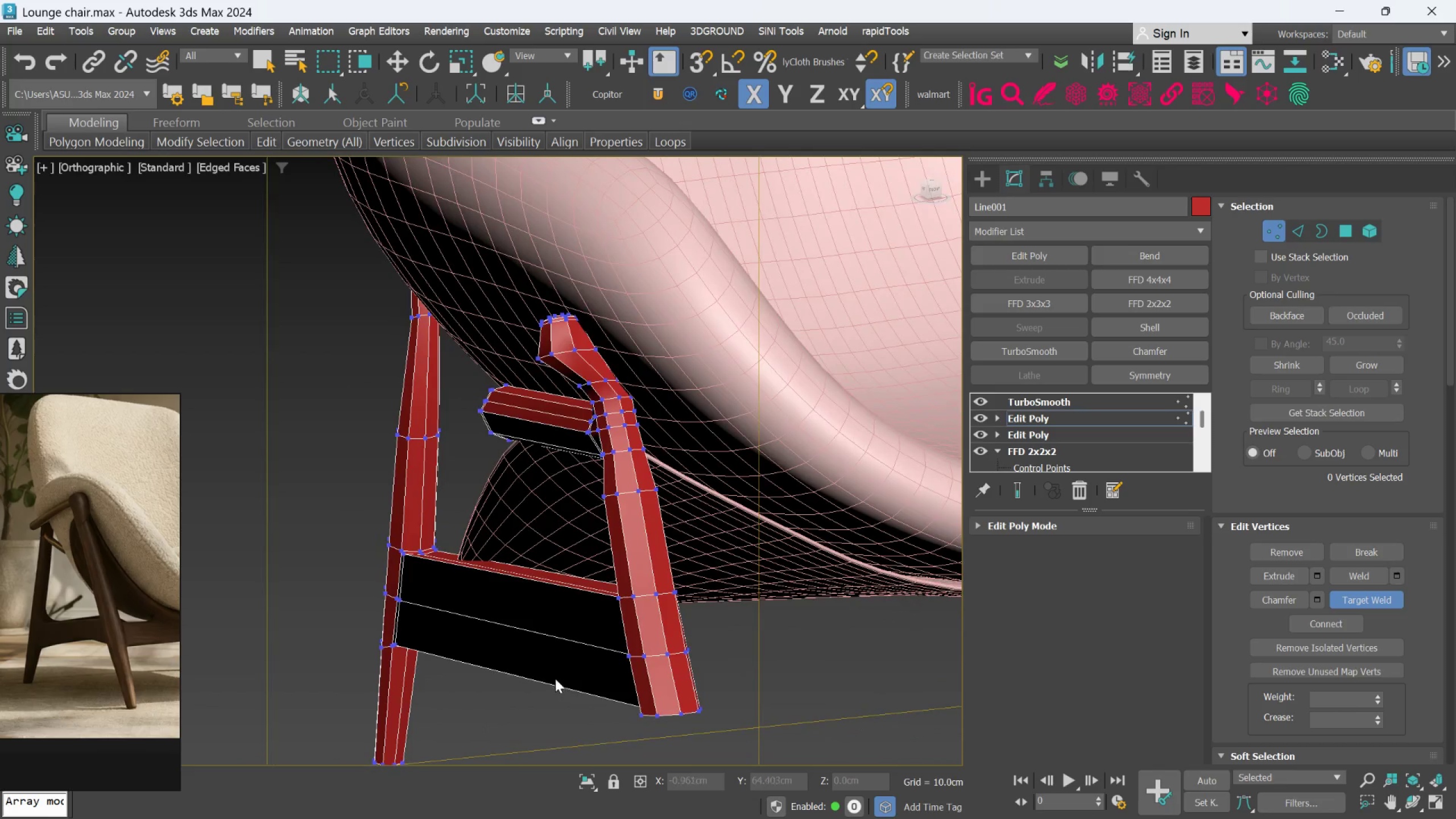 
scroll: coordinate [445, 750], scroll_direction: up, amount: 2.0
 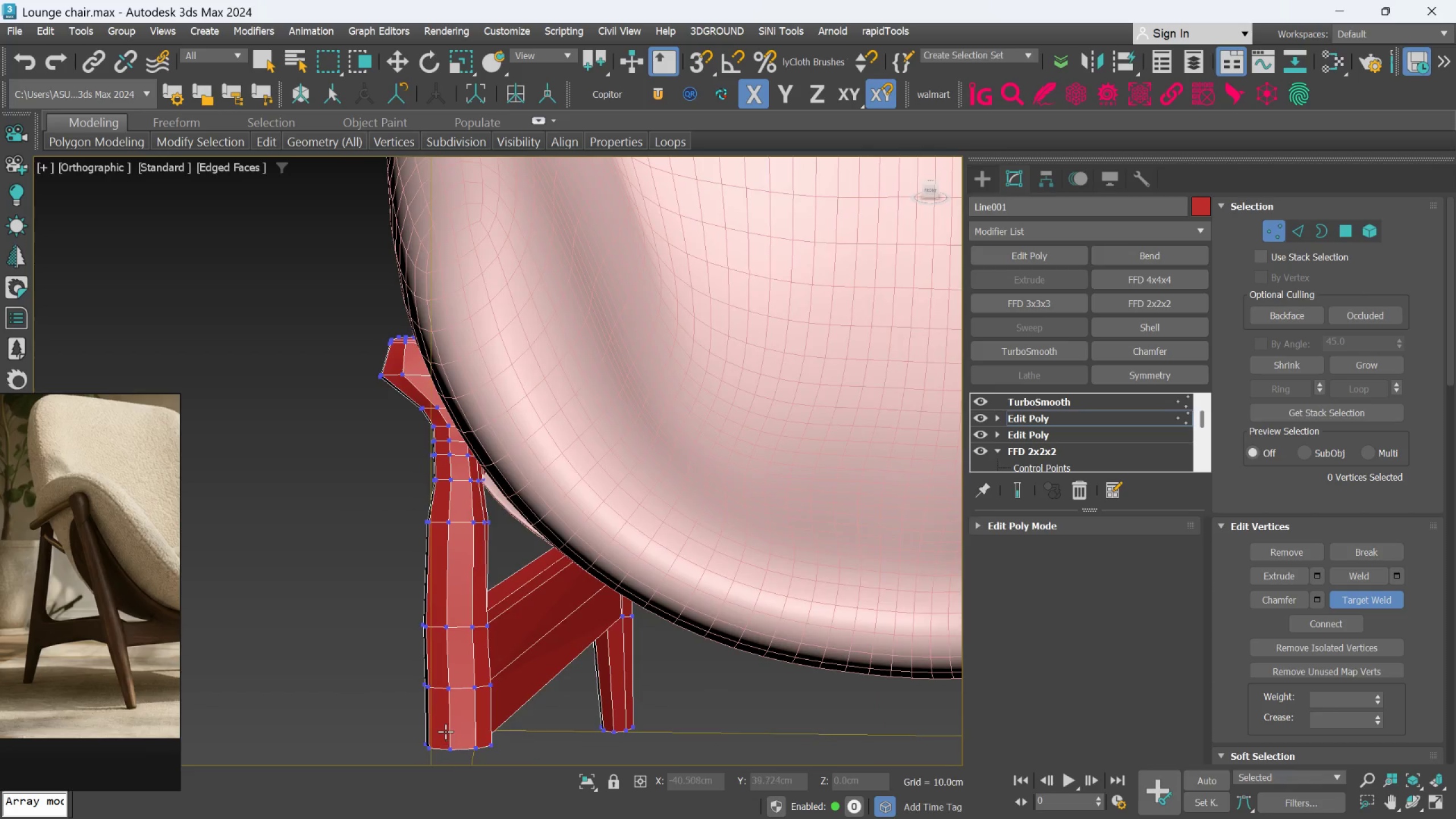 
hold_key(key=AltLeft, duration=0.34)
 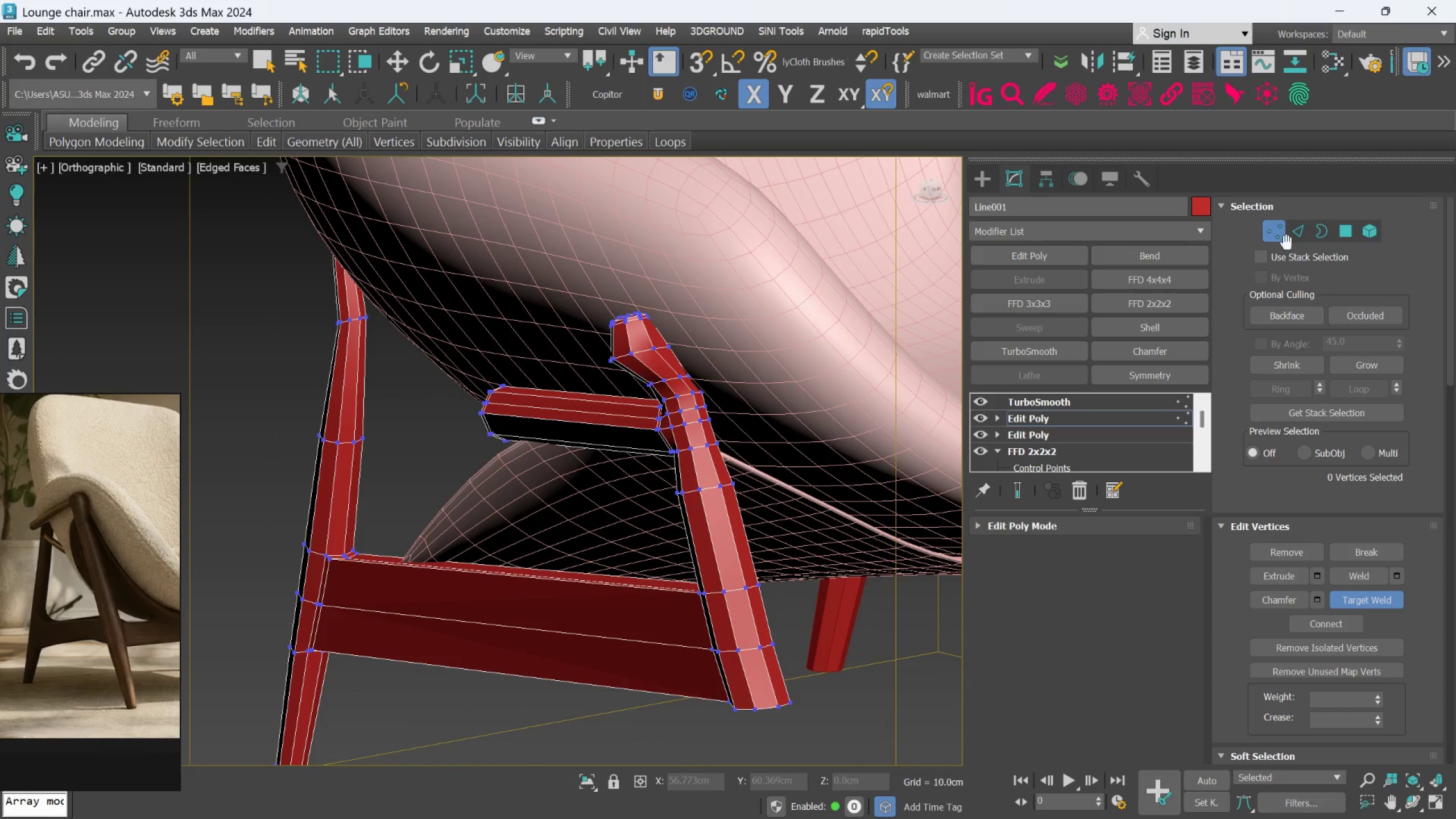 
left_click([1294, 230])
 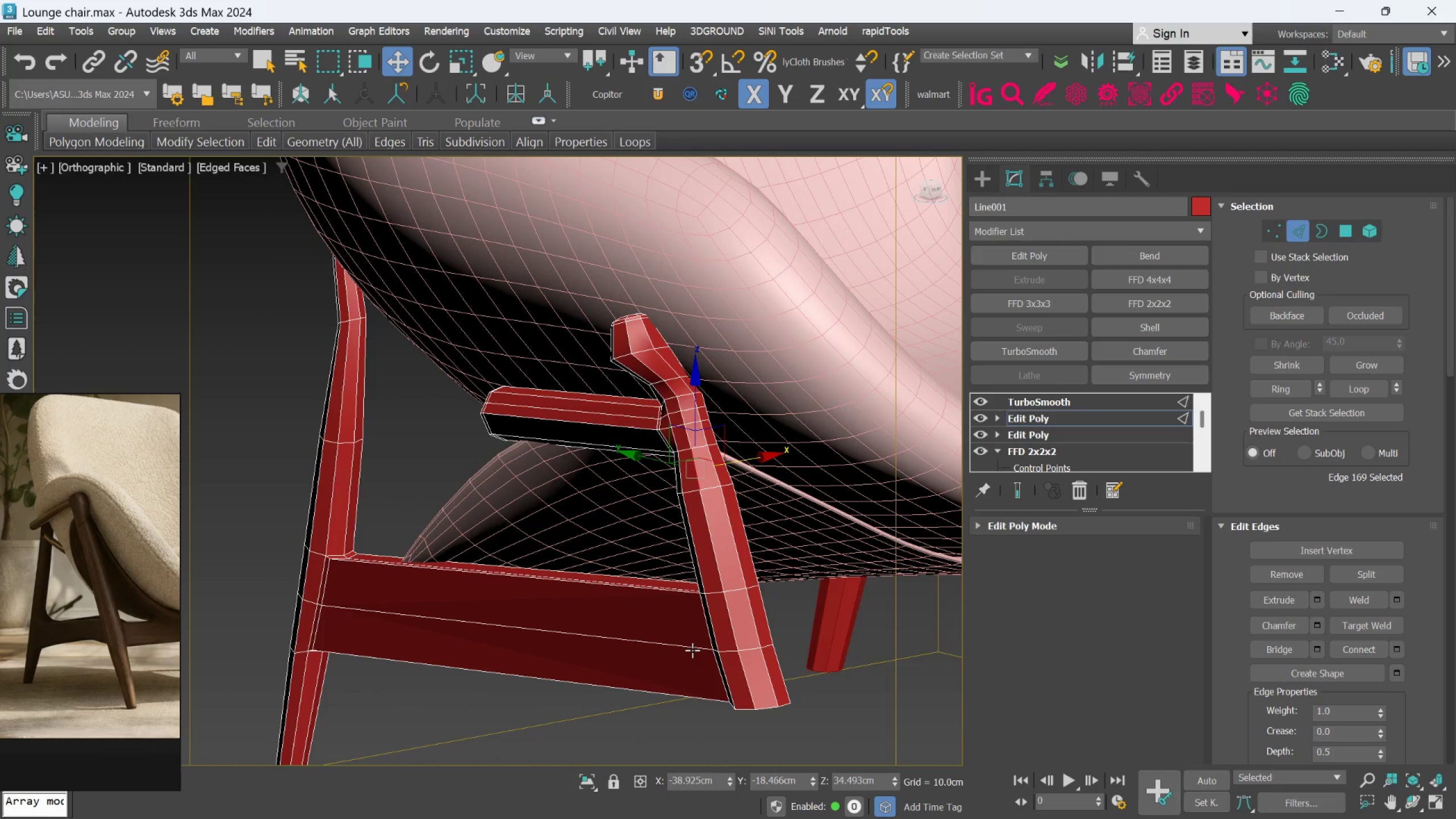 
double_click([692, 650])
 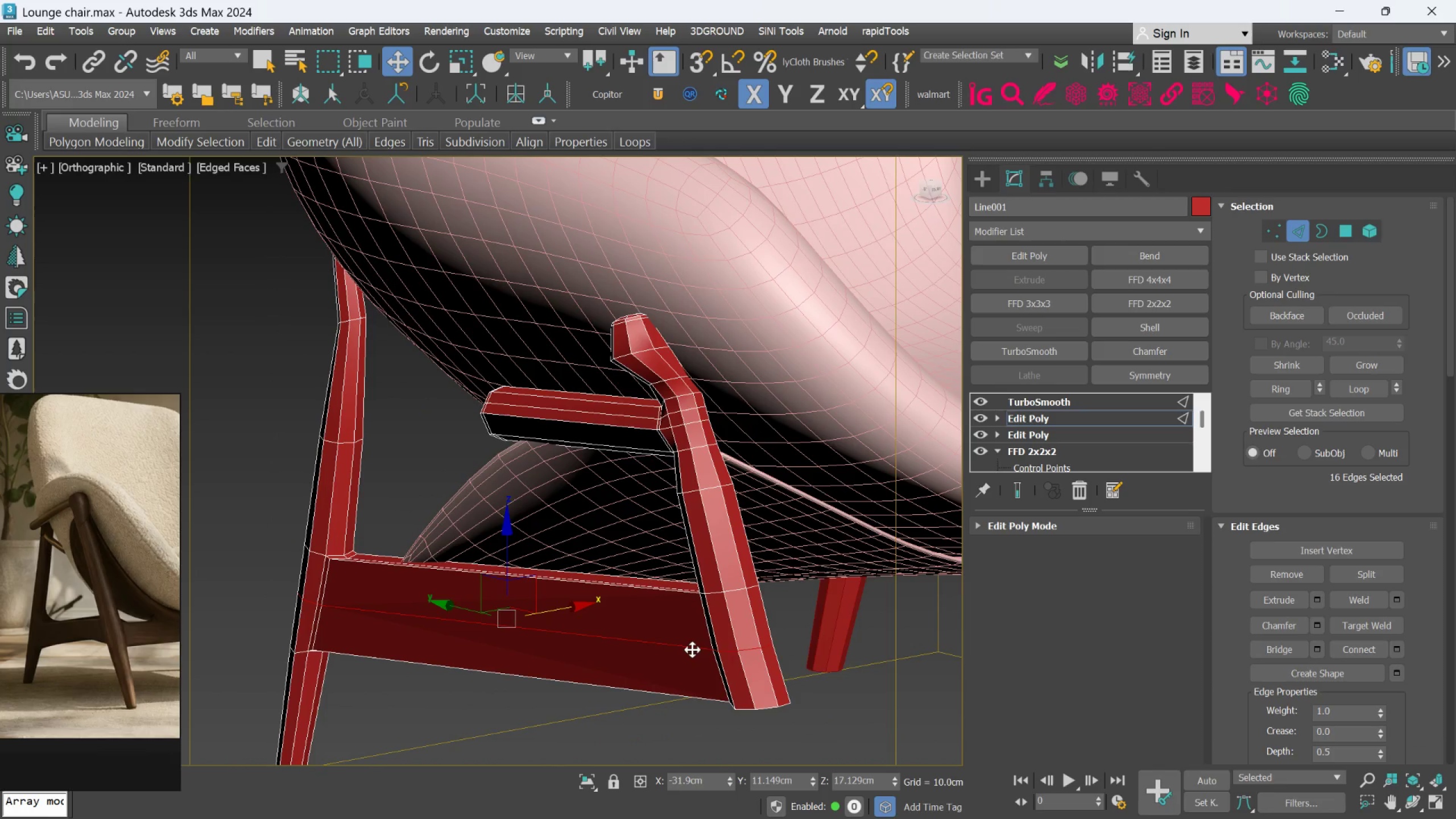 
key(Control+Backspace)
 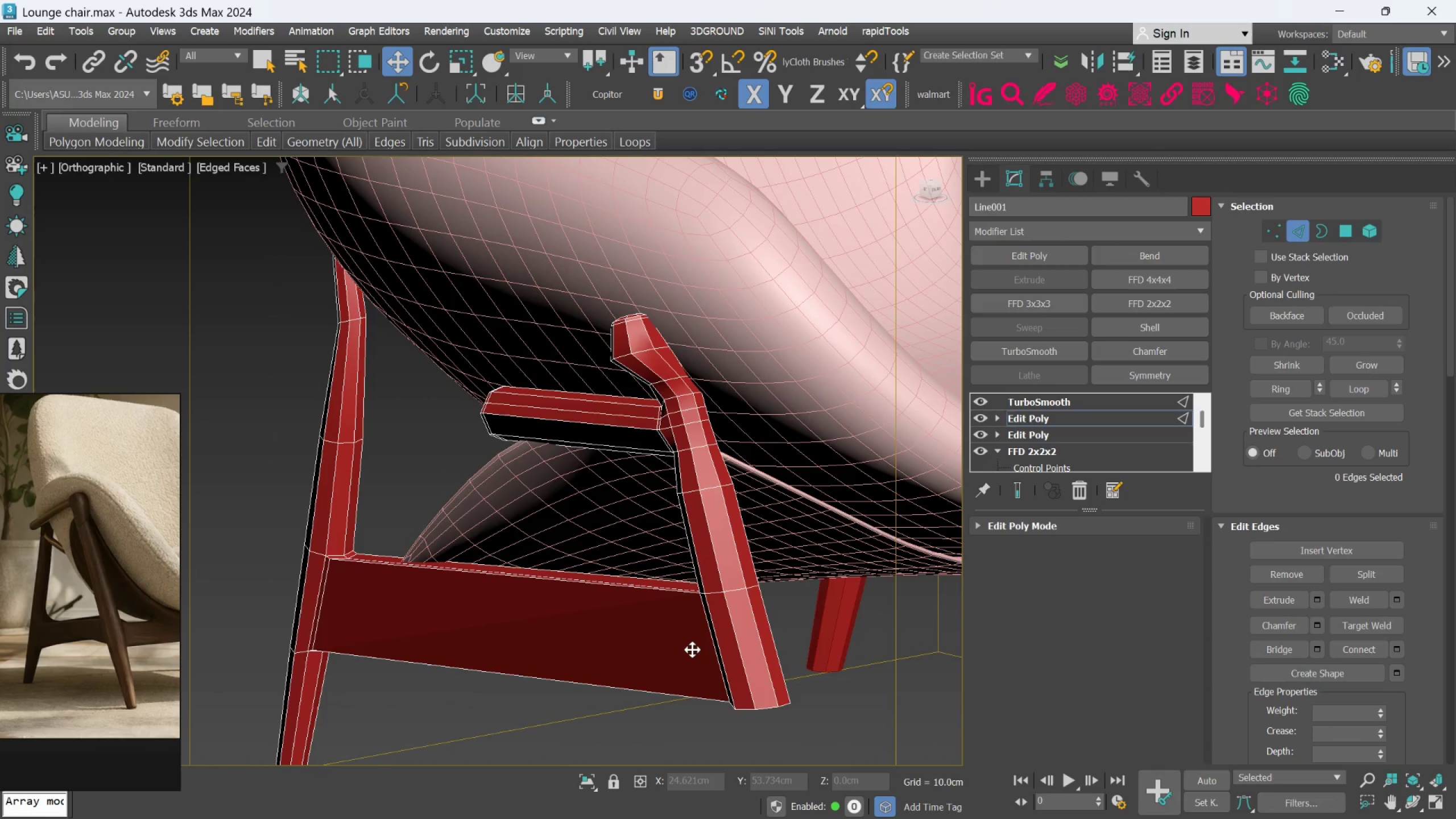 
hold_key(key=AltLeft, duration=0.84)
 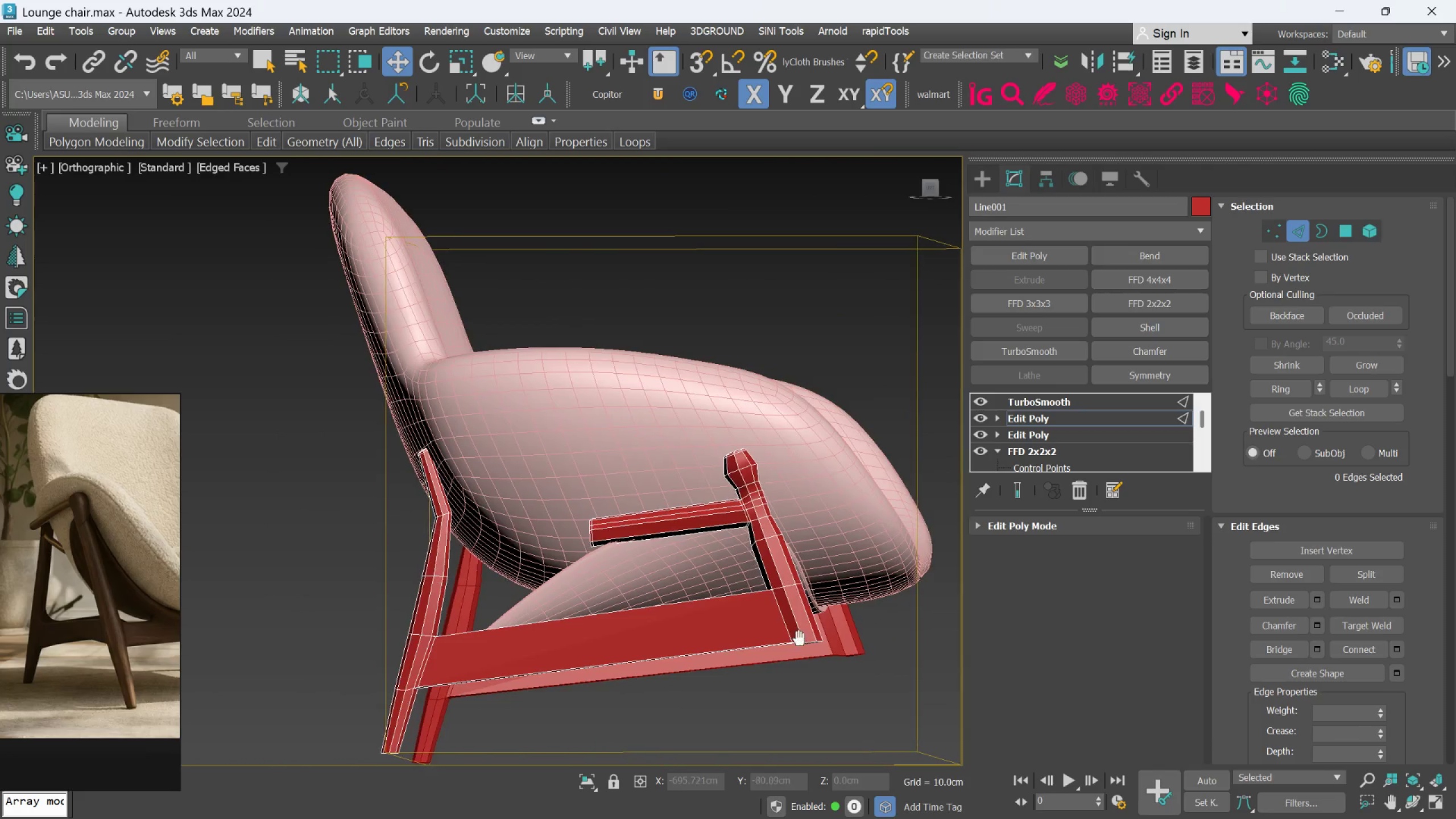 
scroll: coordinate [692, 650], scroll_direction: down, amount: 2.0
 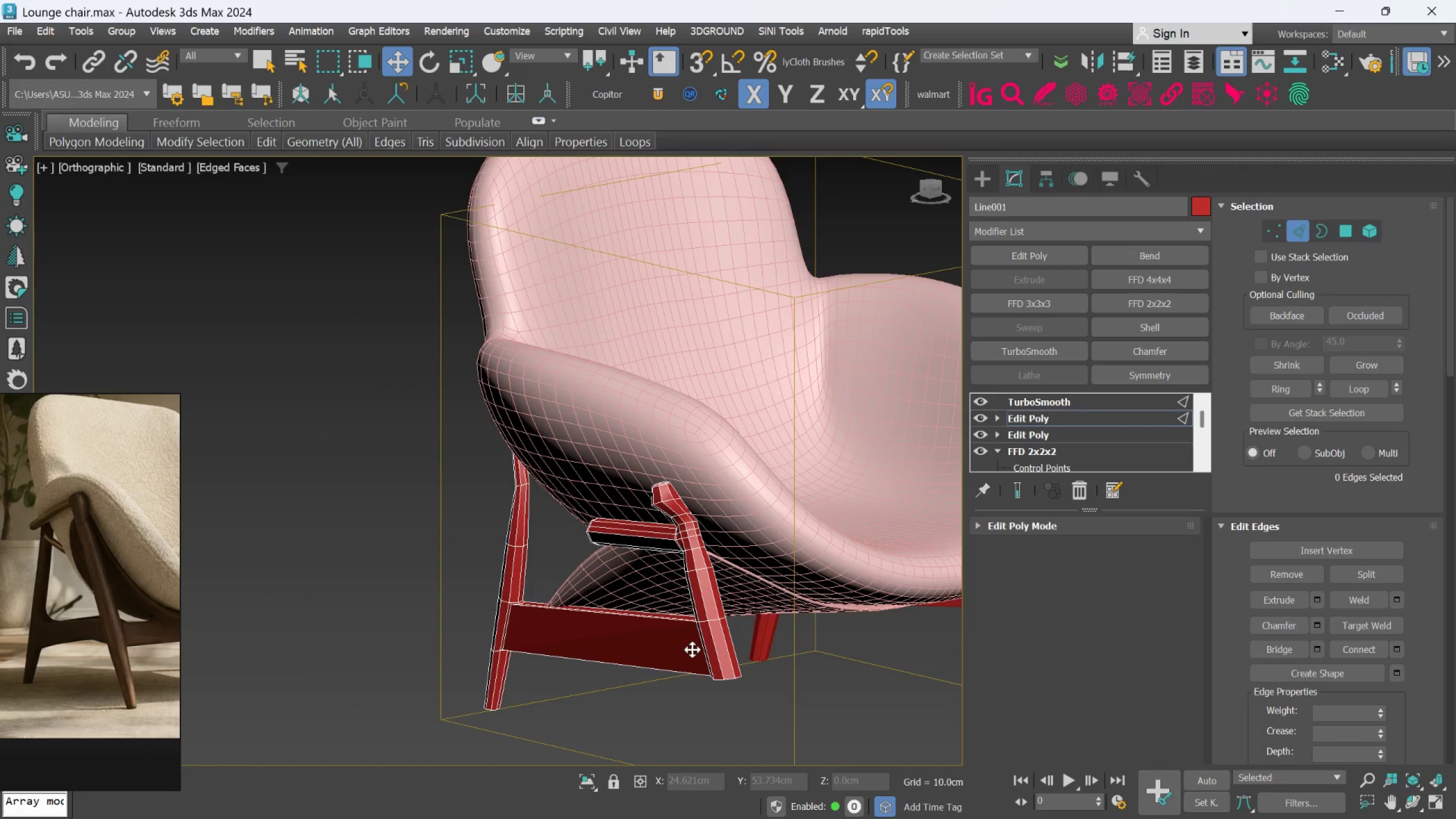 
hold_key(key=AltLeft, duration=0.88)
 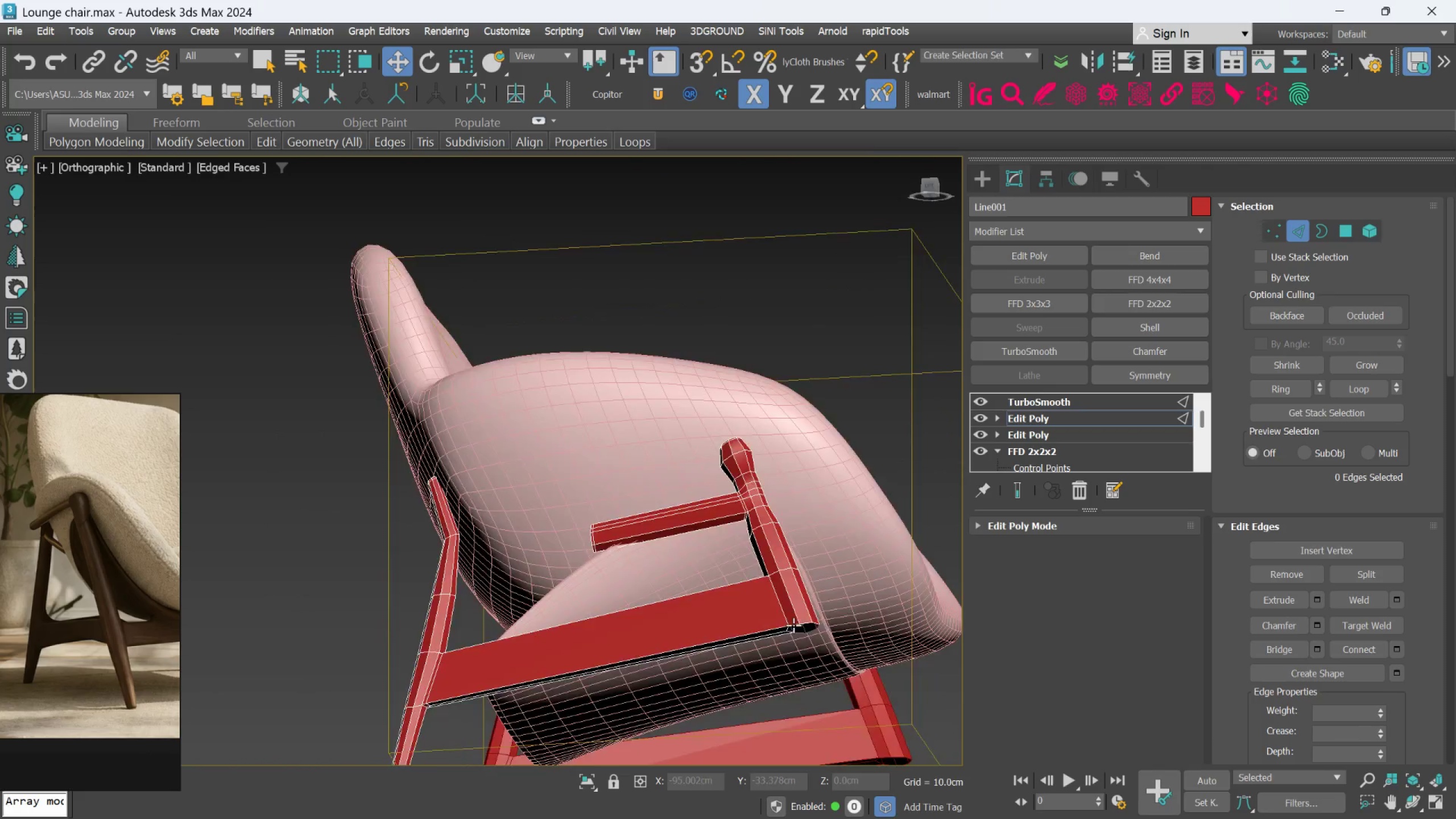 
hold_key(key=AltLeft, duration=0.5)
 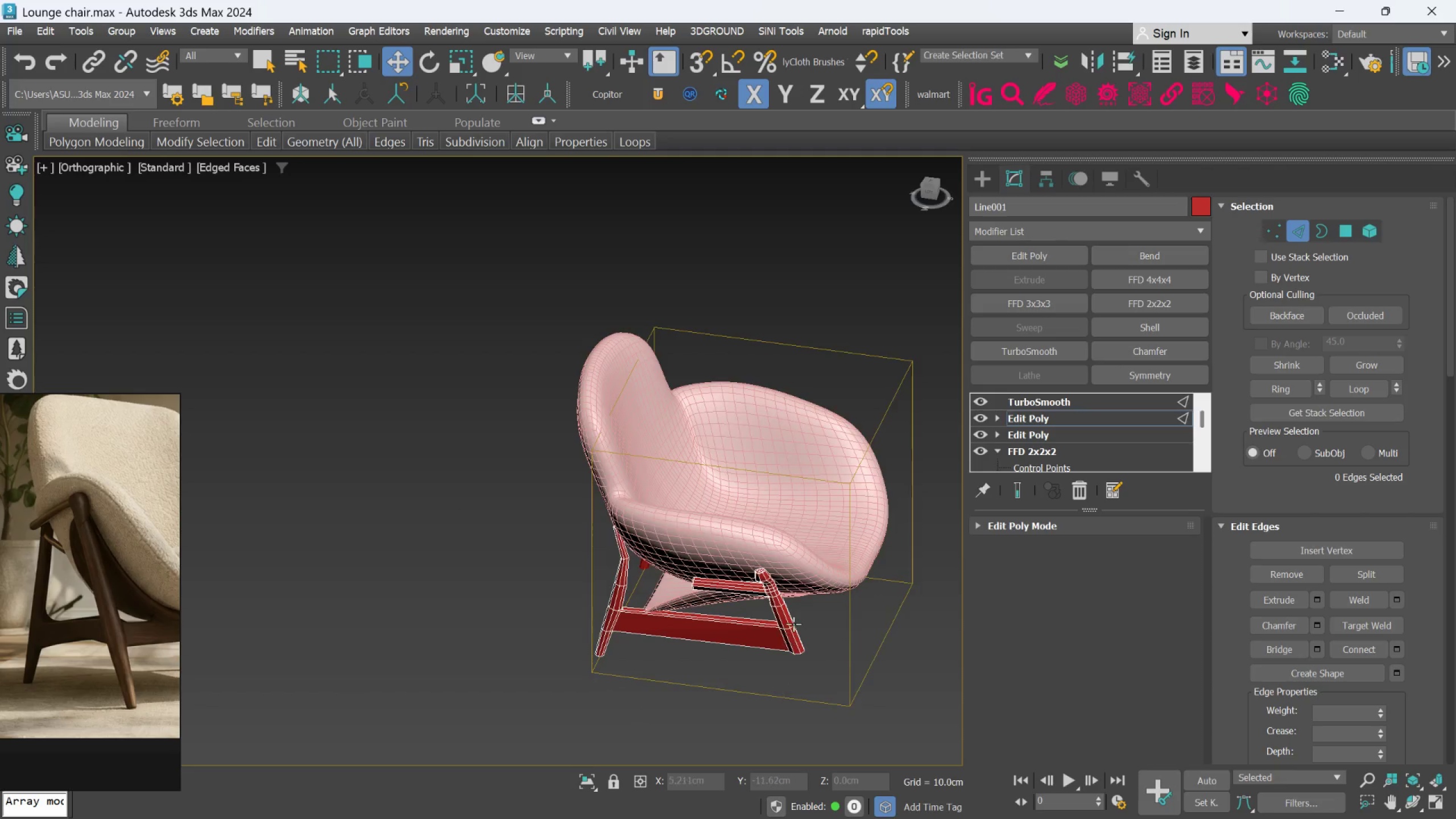 
scroll: coordinate [793, 631], scroll_direction: down, amount: 2.0
 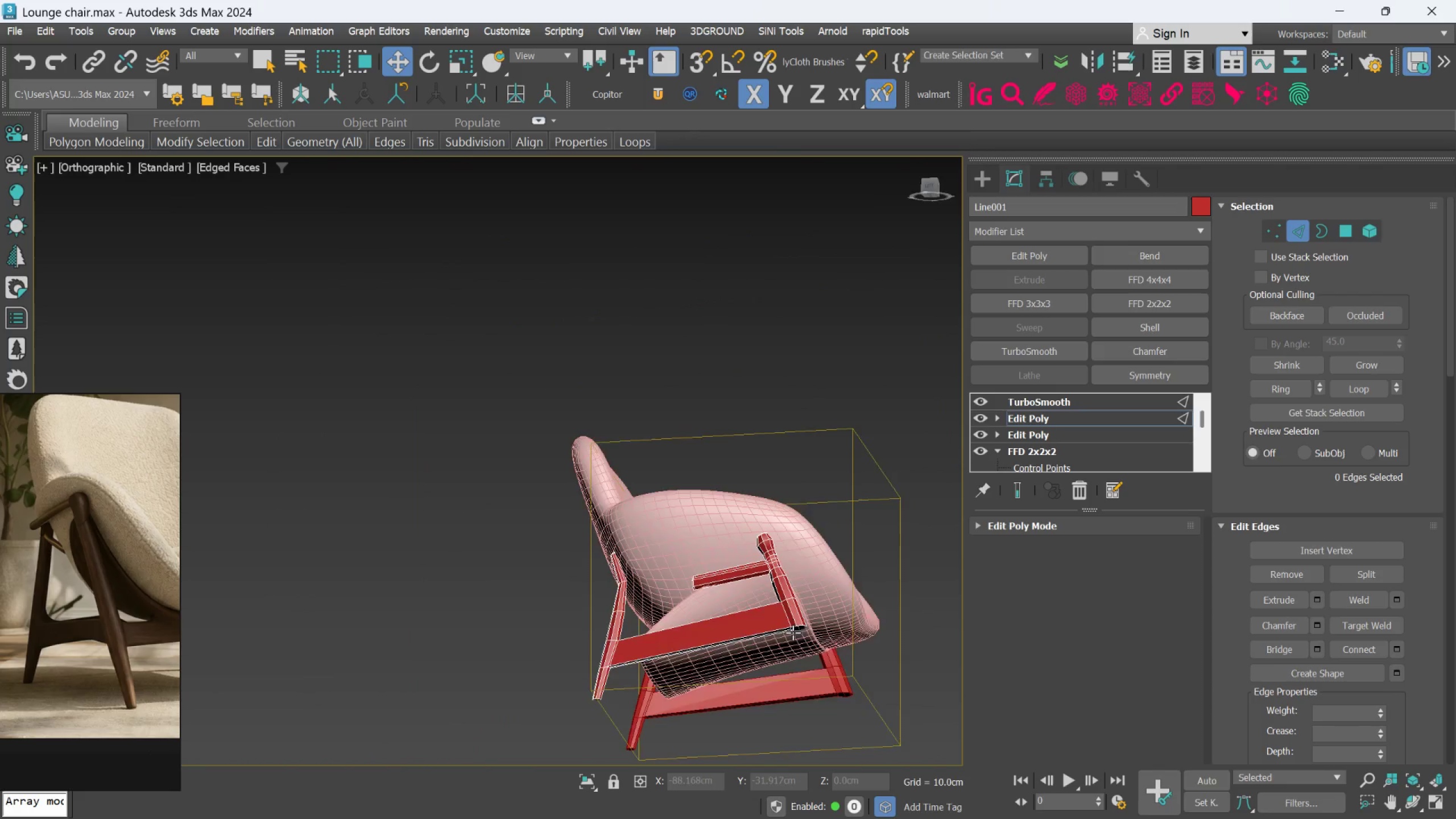 
scroll: coordinate [793, 624], scroll_direction: up, amount: 3.0
 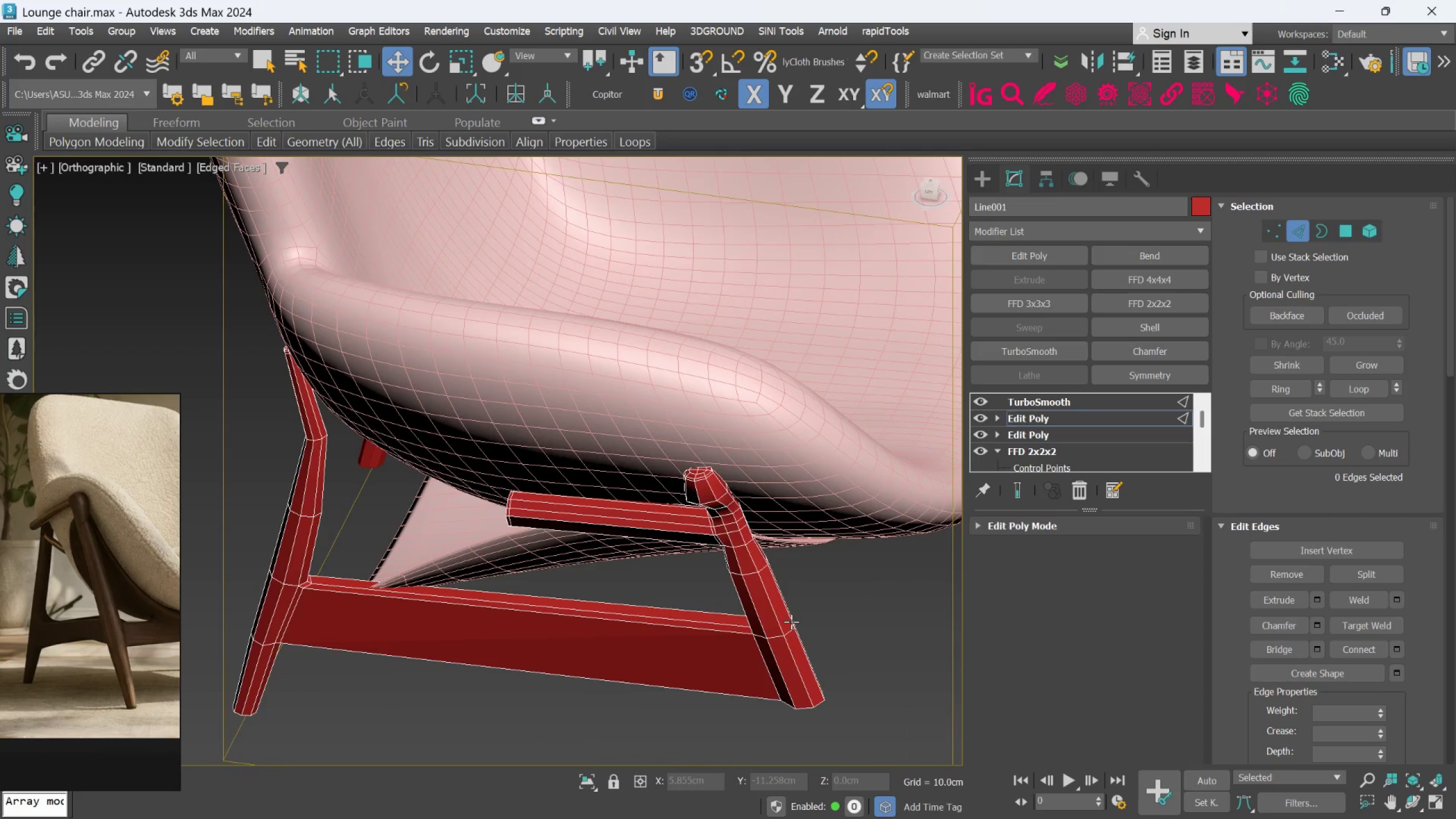 
hold_key(key=AltLeft, duration=0.86)
 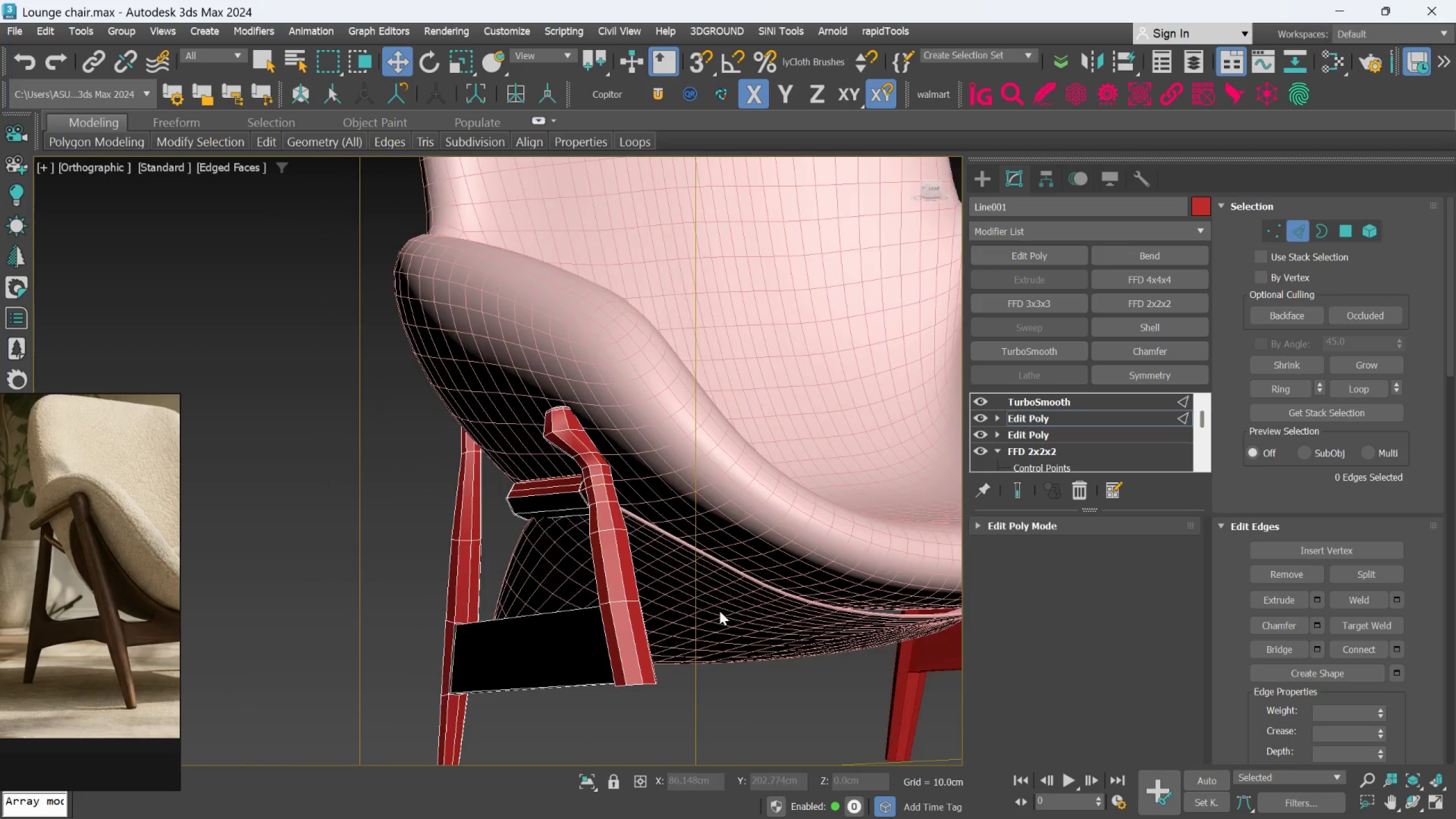 
hold_key(key=AltLeft, duration=0.64)
 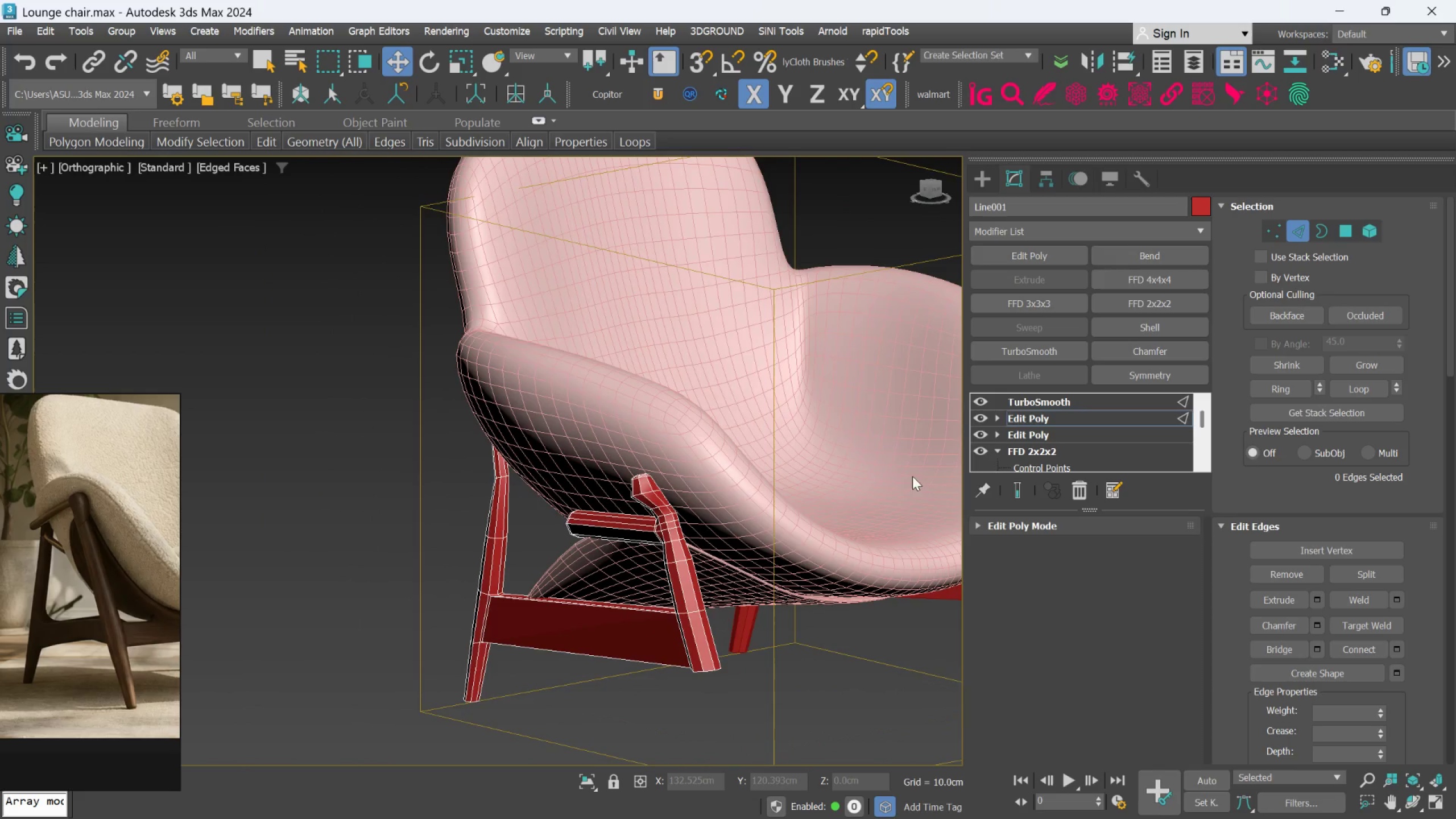 
scroll: coordinate [713, 624], scroll_direction: down, amount: 2.0
 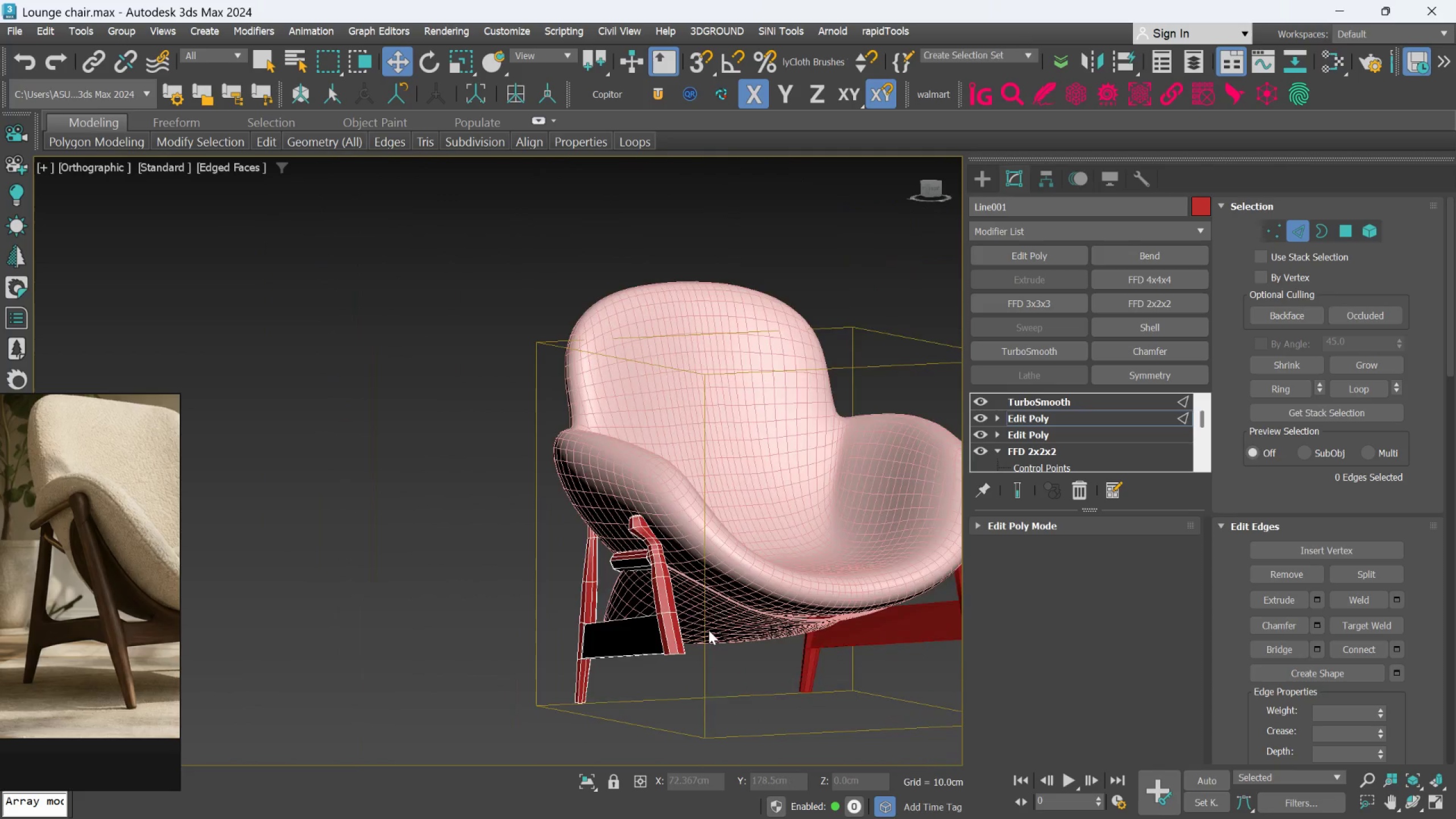 
hold_key(key=AltLeft, duration=1.73)
scroll: coordinate [713, 654], scroll_direction: up, amount: 1.0
 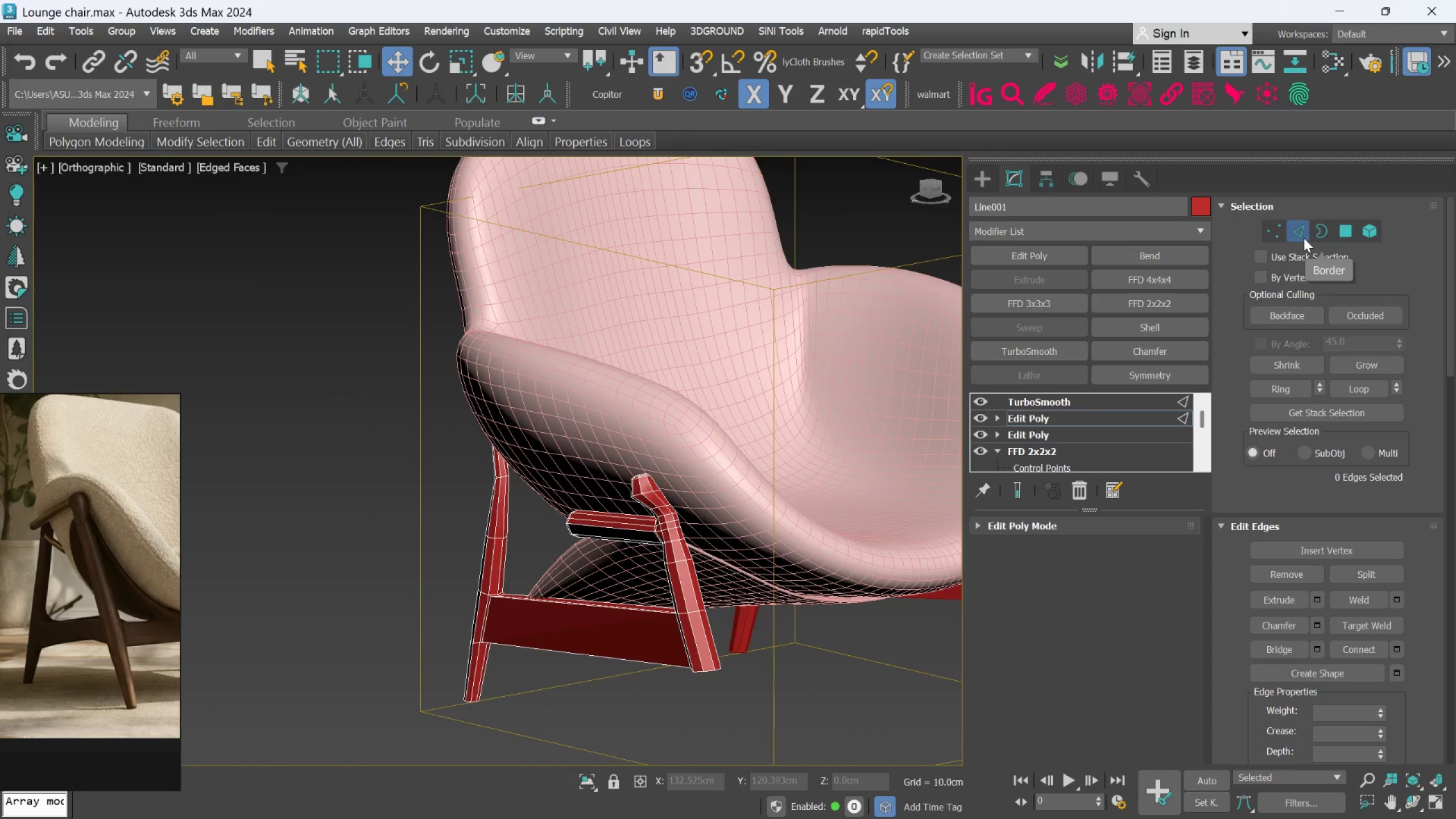 
hold_key(key=AltLeft, duration=0.53)
 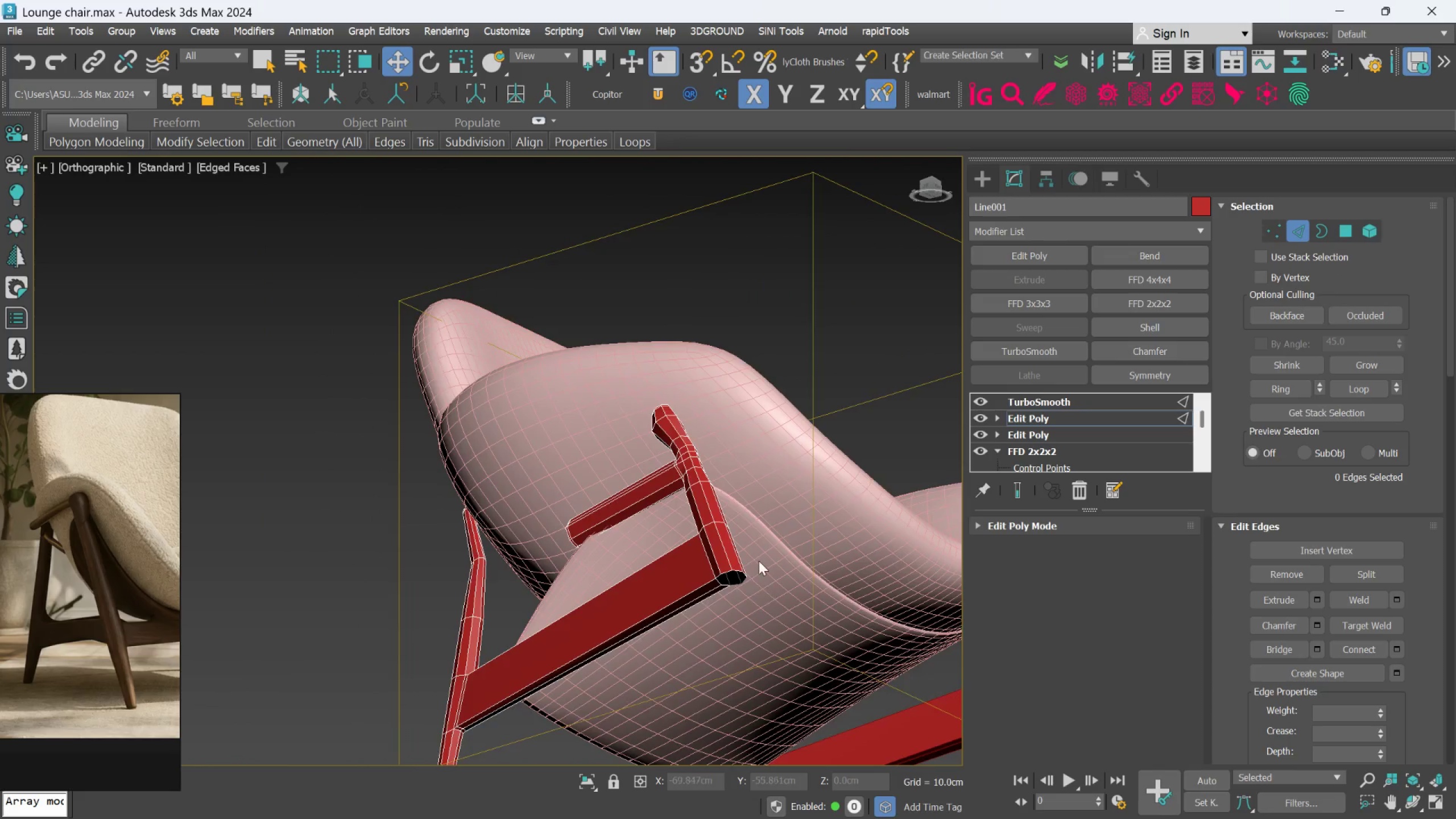 
scroll: coordinate [693, 588], scroll_direction: up, amount: 4.0
 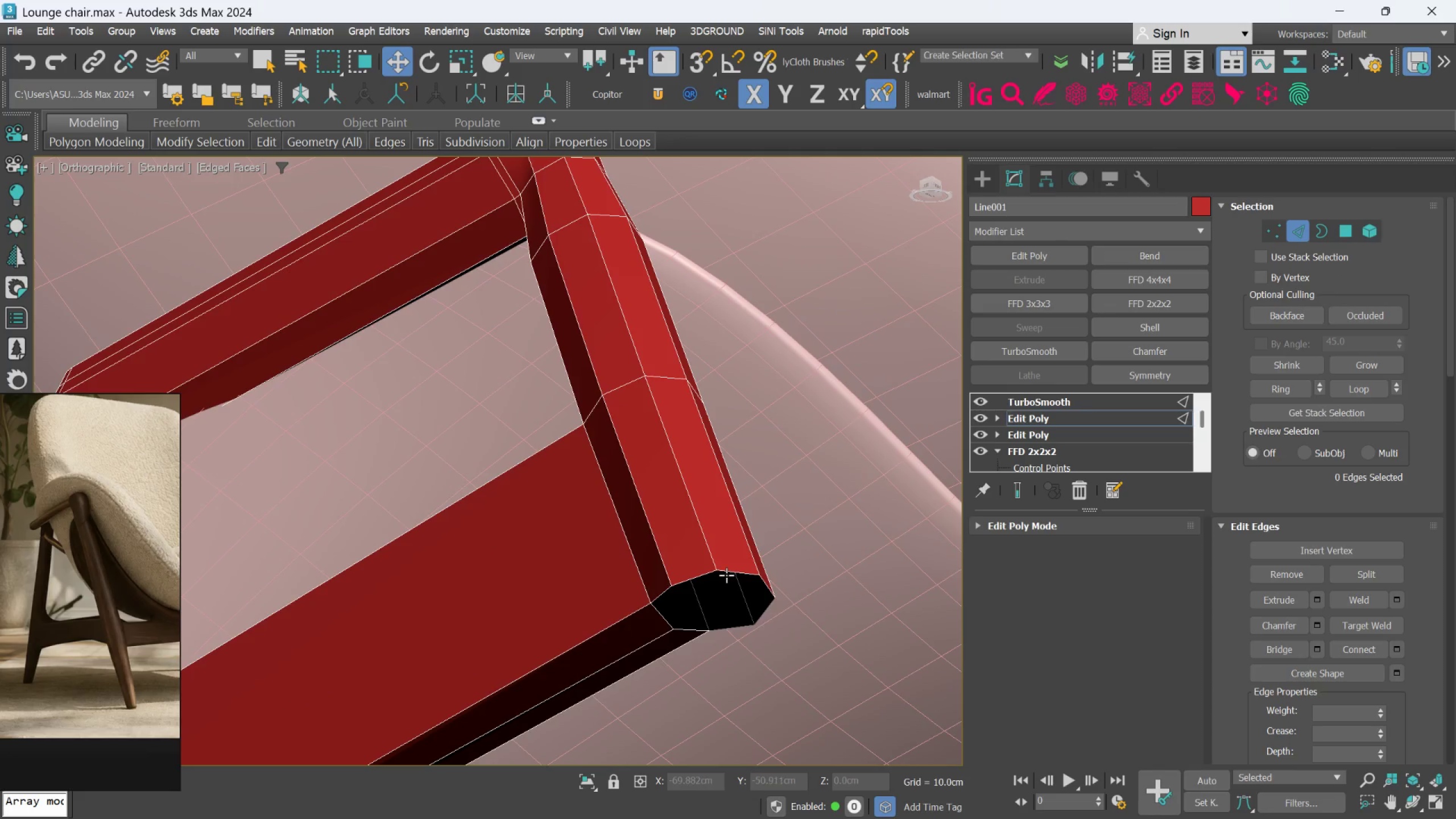 
double_click([727, 574])
 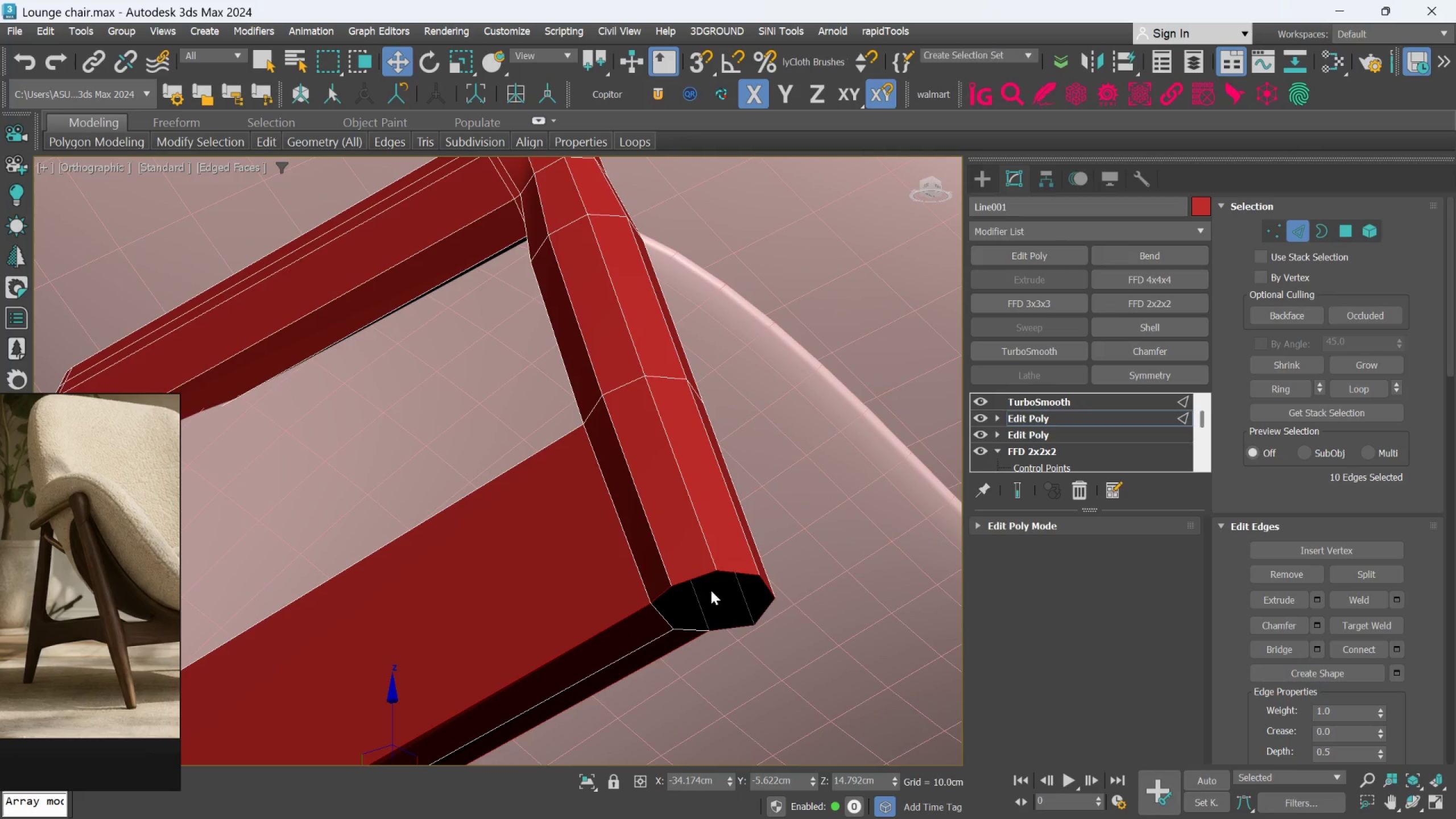 
scroll: coordinate [669, 601], scroll_direction: up, amount: 1.0
 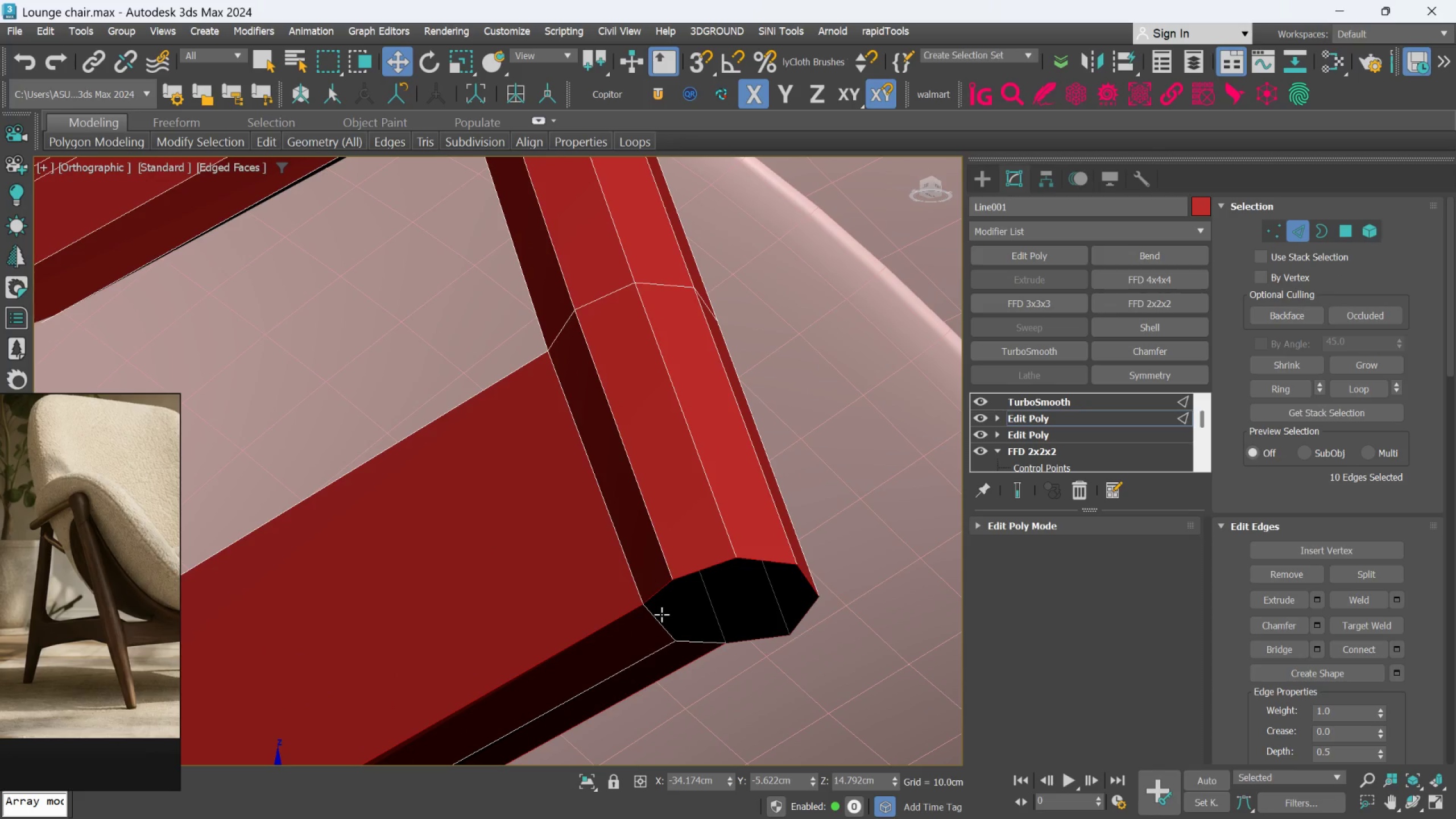 
left_click([661, 614])
 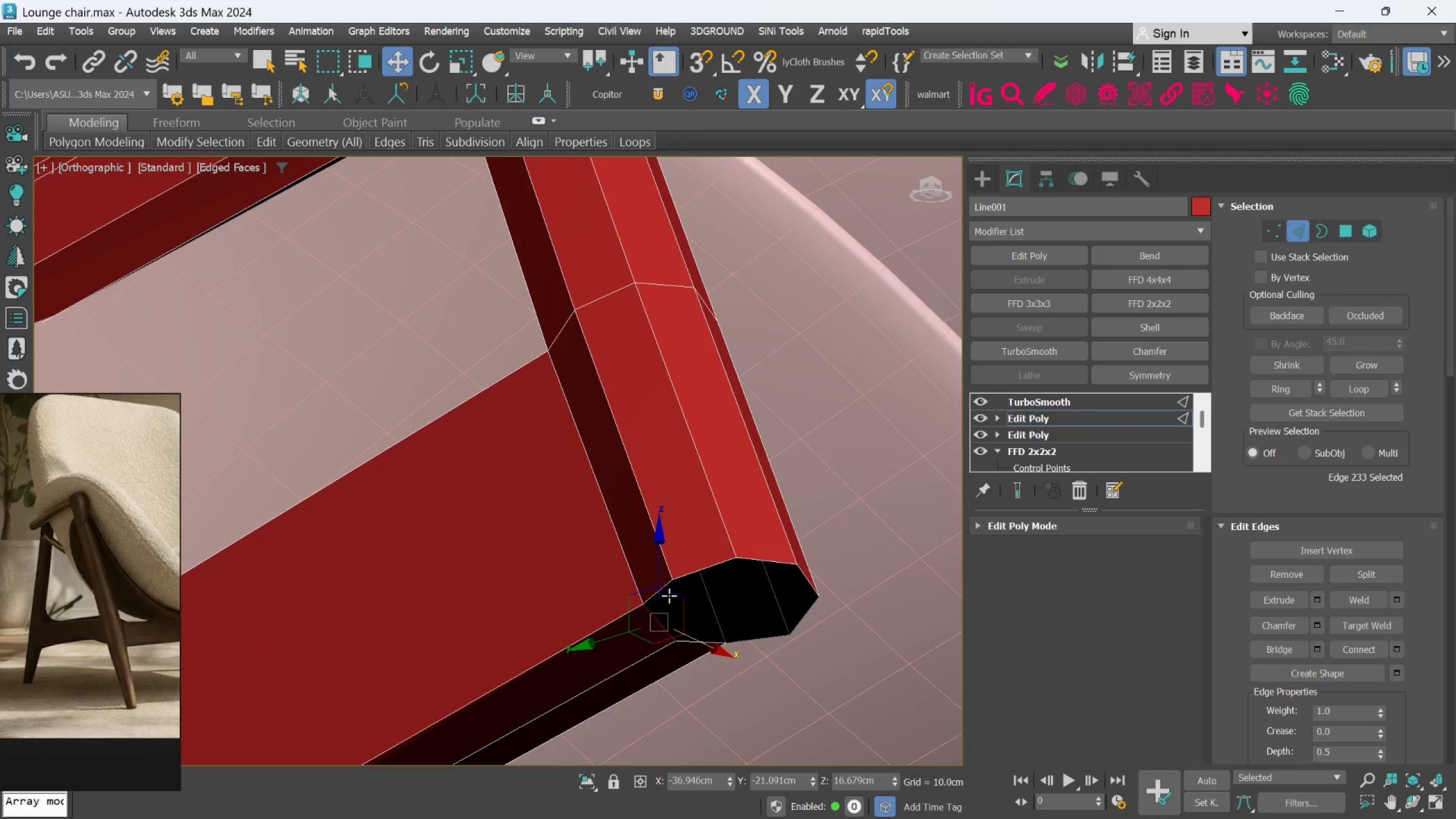 
hold_key(key=ControlLeft, duration=1.08)
 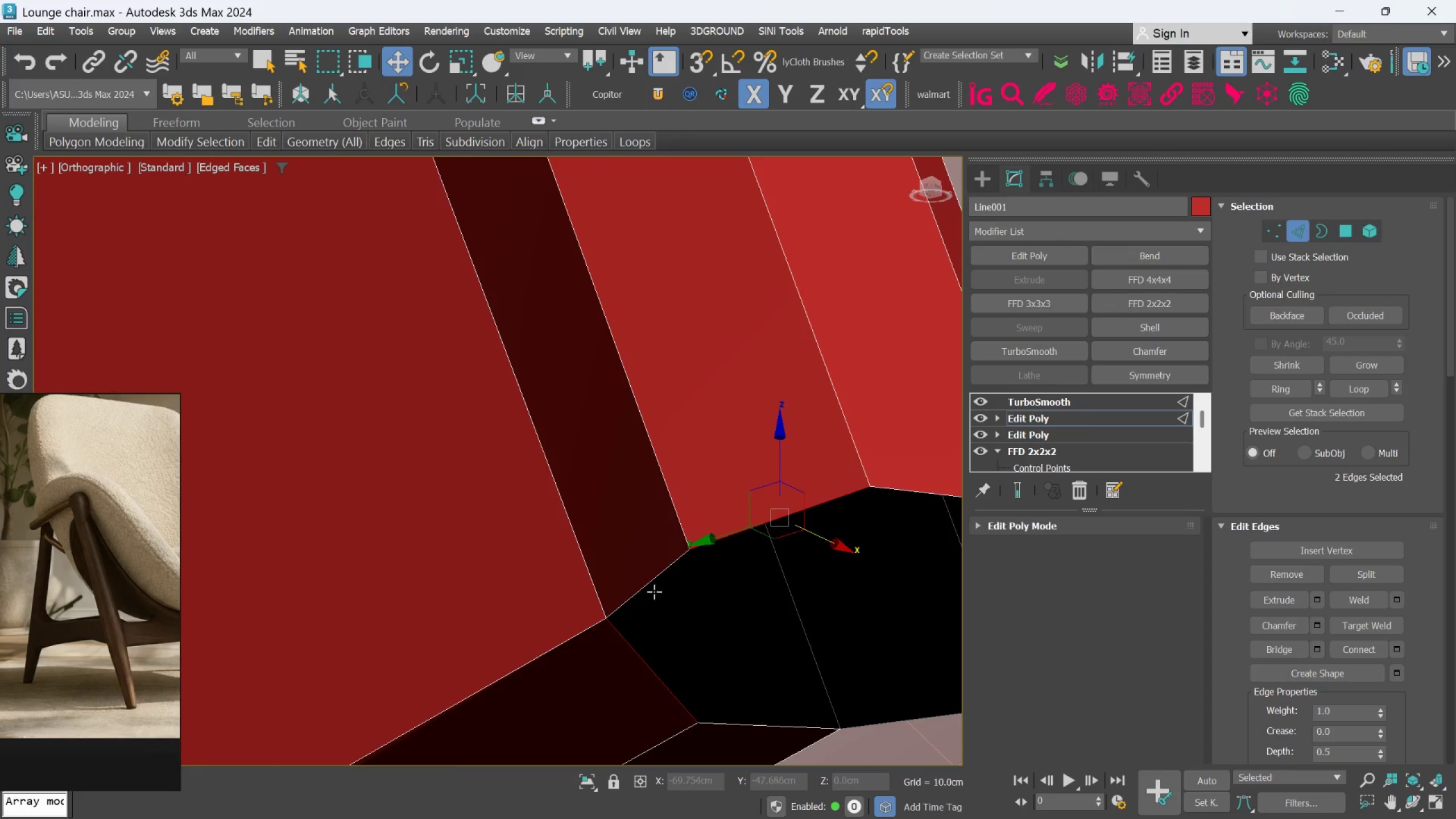 
scroll: coordinate [669, 594], scroll_direction: up, amount: 1.0
 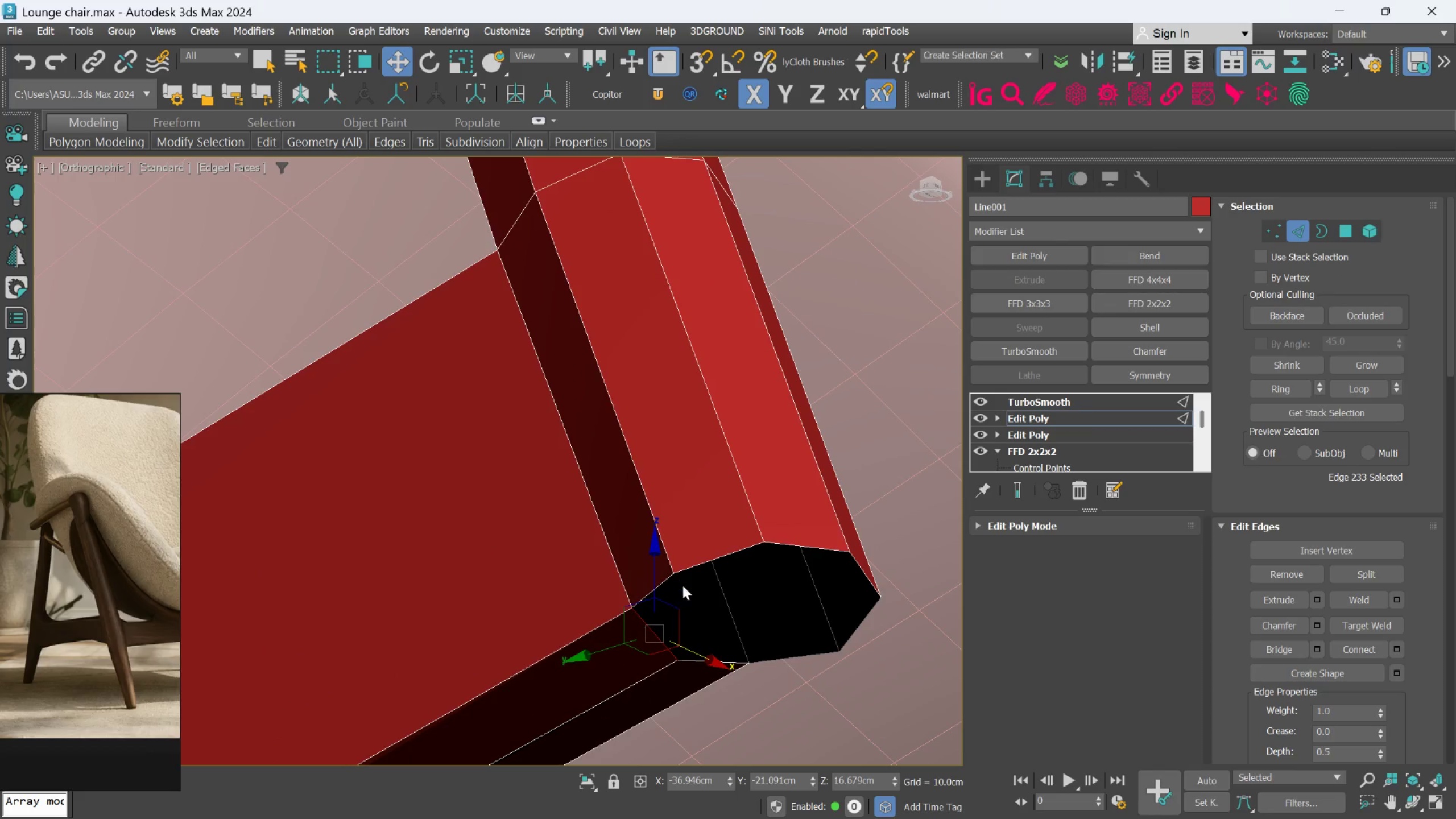 
left_click([691, 573])
 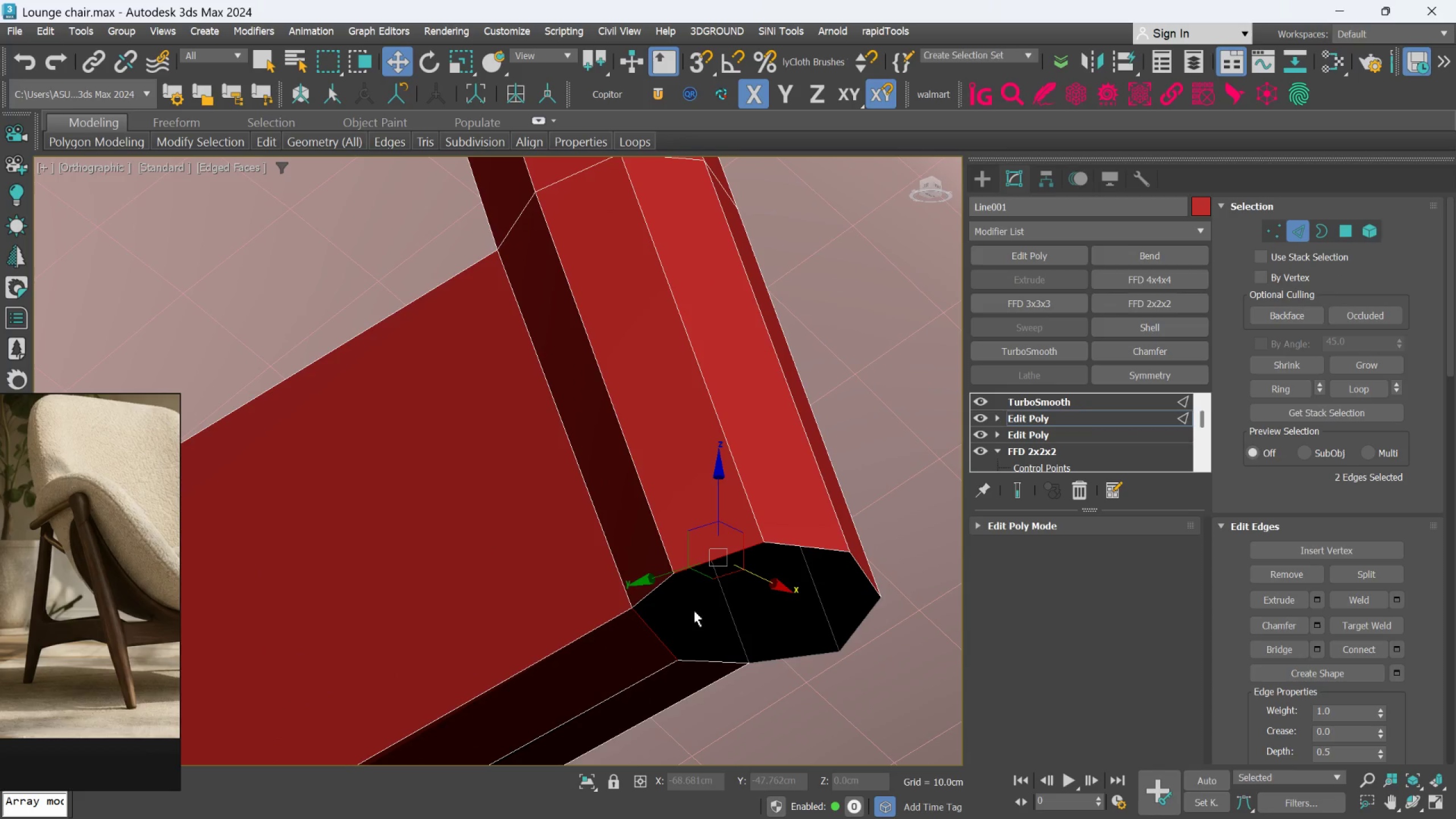 
hold_key(key=ControlLeft, duration=0.61)
 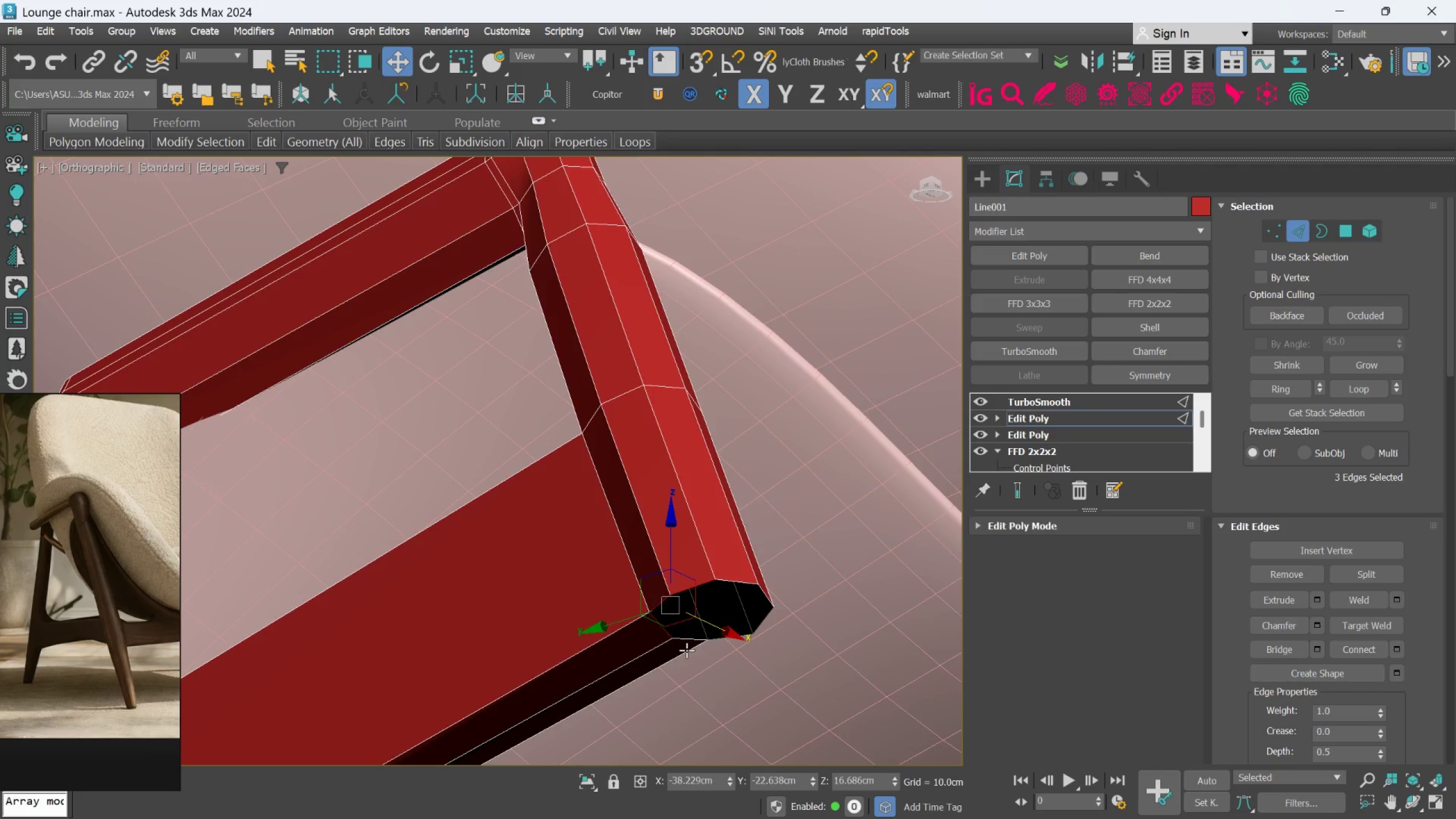 
scroll: coordinate [657, 597], scroll_direction: up, amount: 2.0
 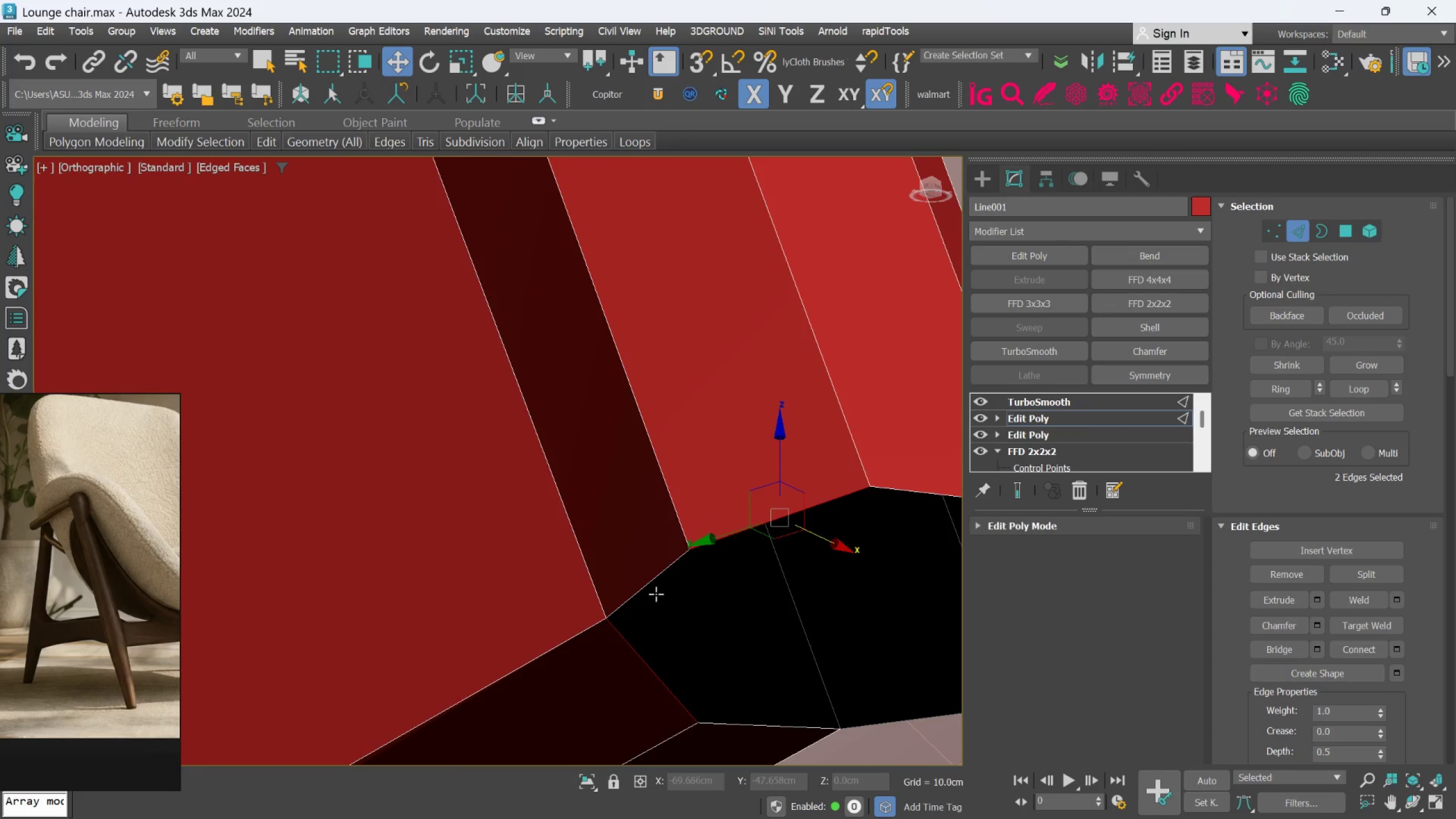 
left_click([649, 588])
 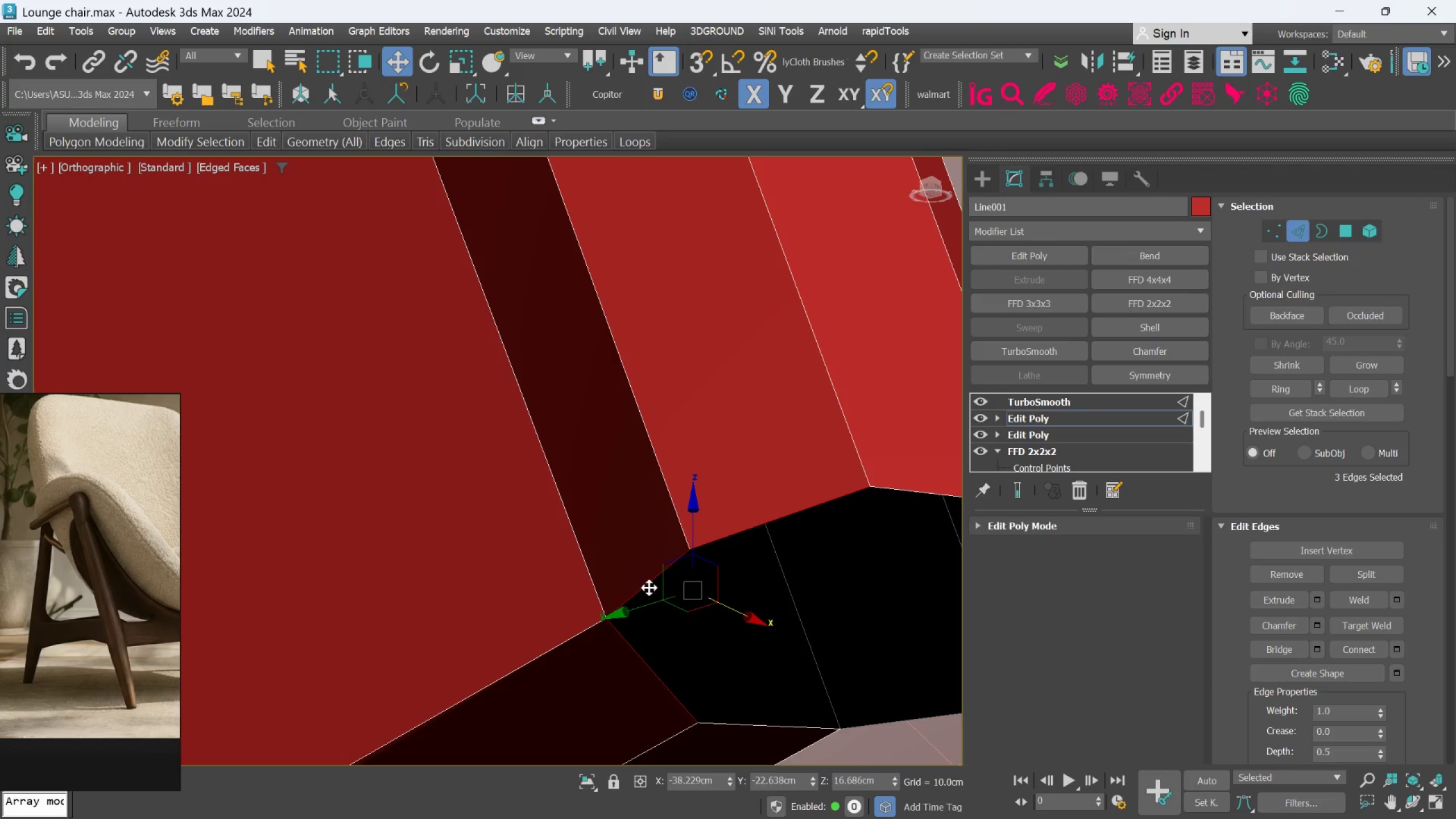 
hold_key(key=ControlLeft, duration=1.77)
scroll: coordinate [672, 624], scroll_direction: down, amount: 4.0
 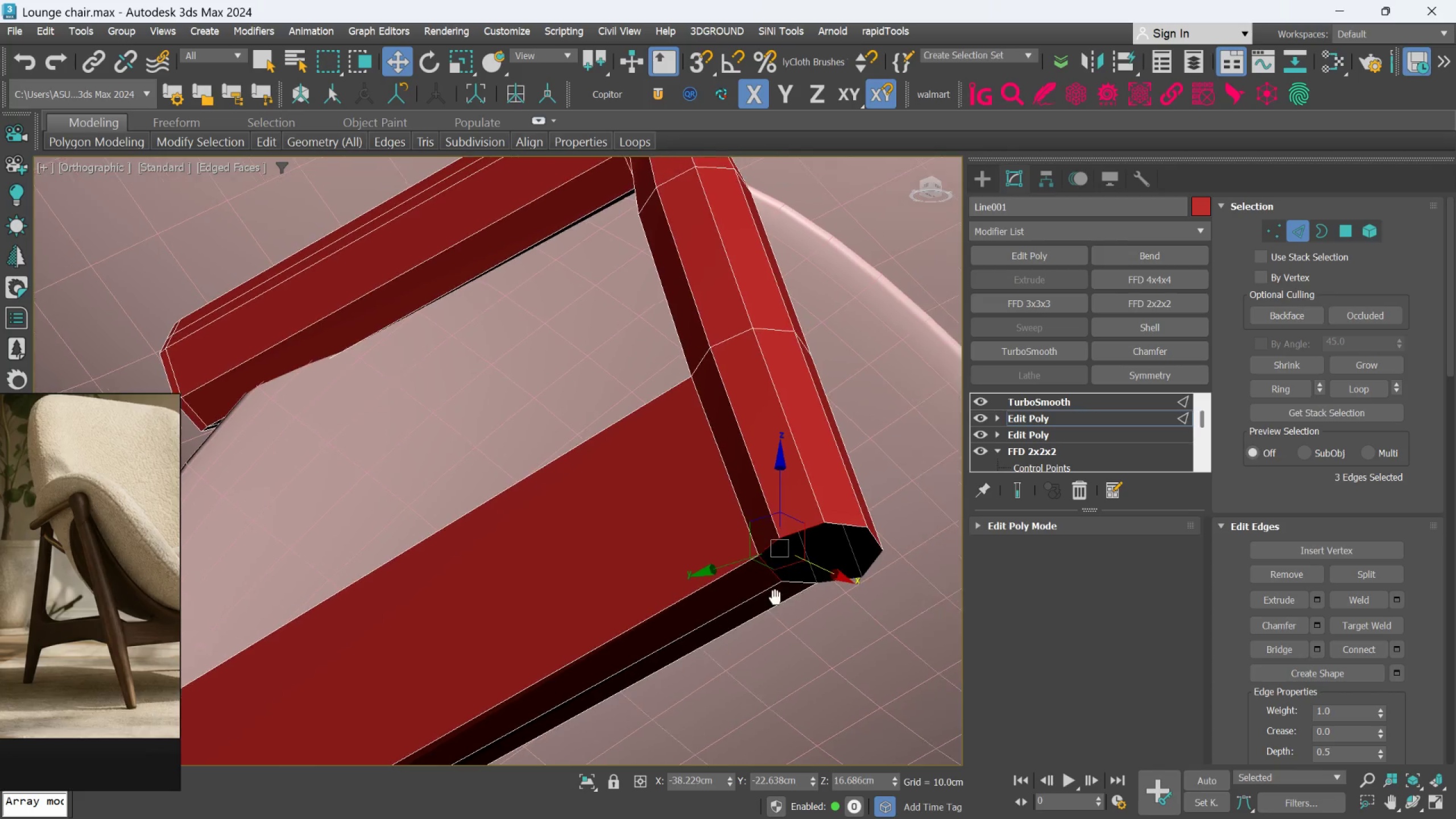 
hold_key(key=ControlLeft, duration=1.5)
 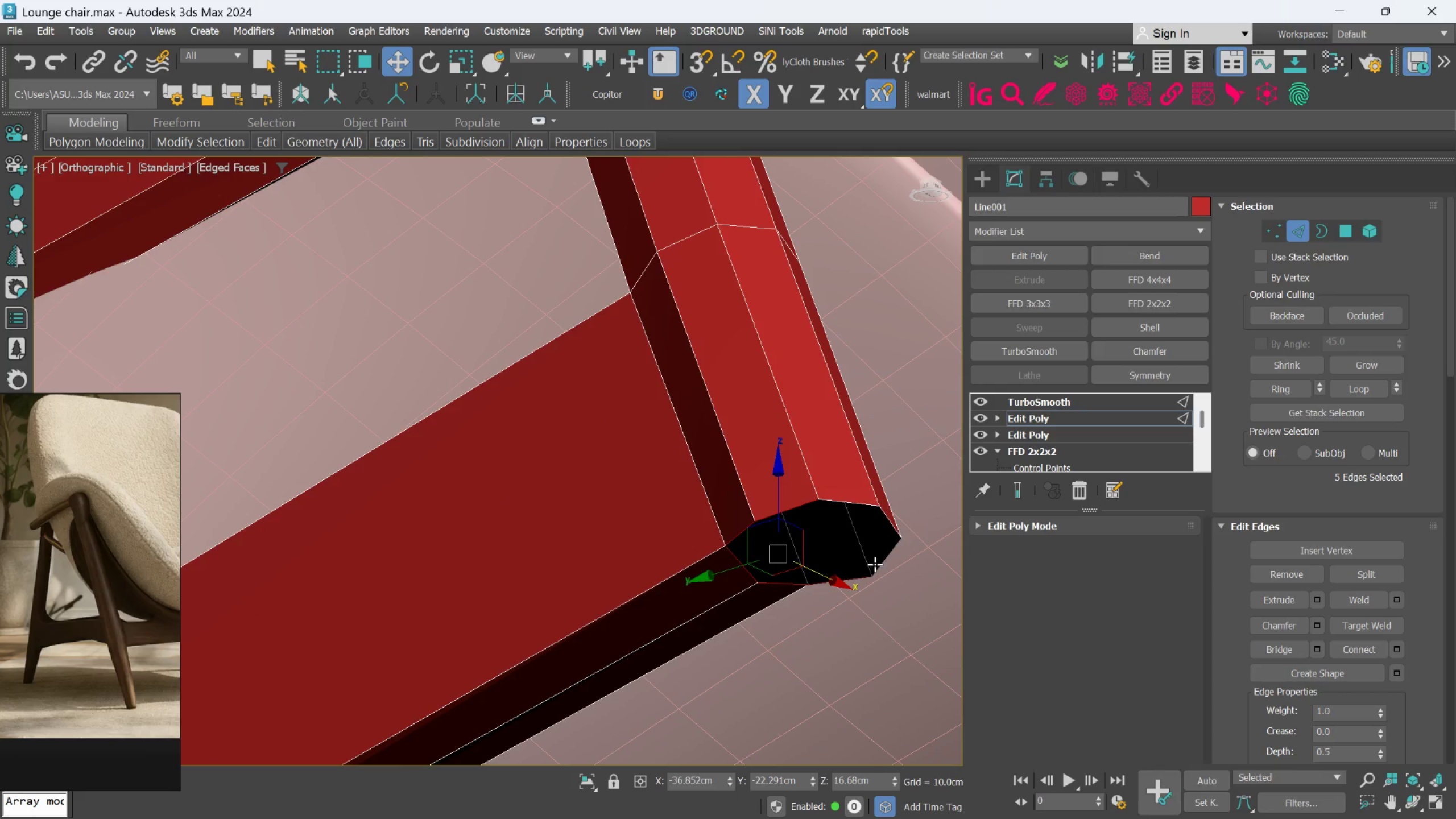 
scroll: coordinate [768, 596], scroll_direction: up, amount: 1.0
 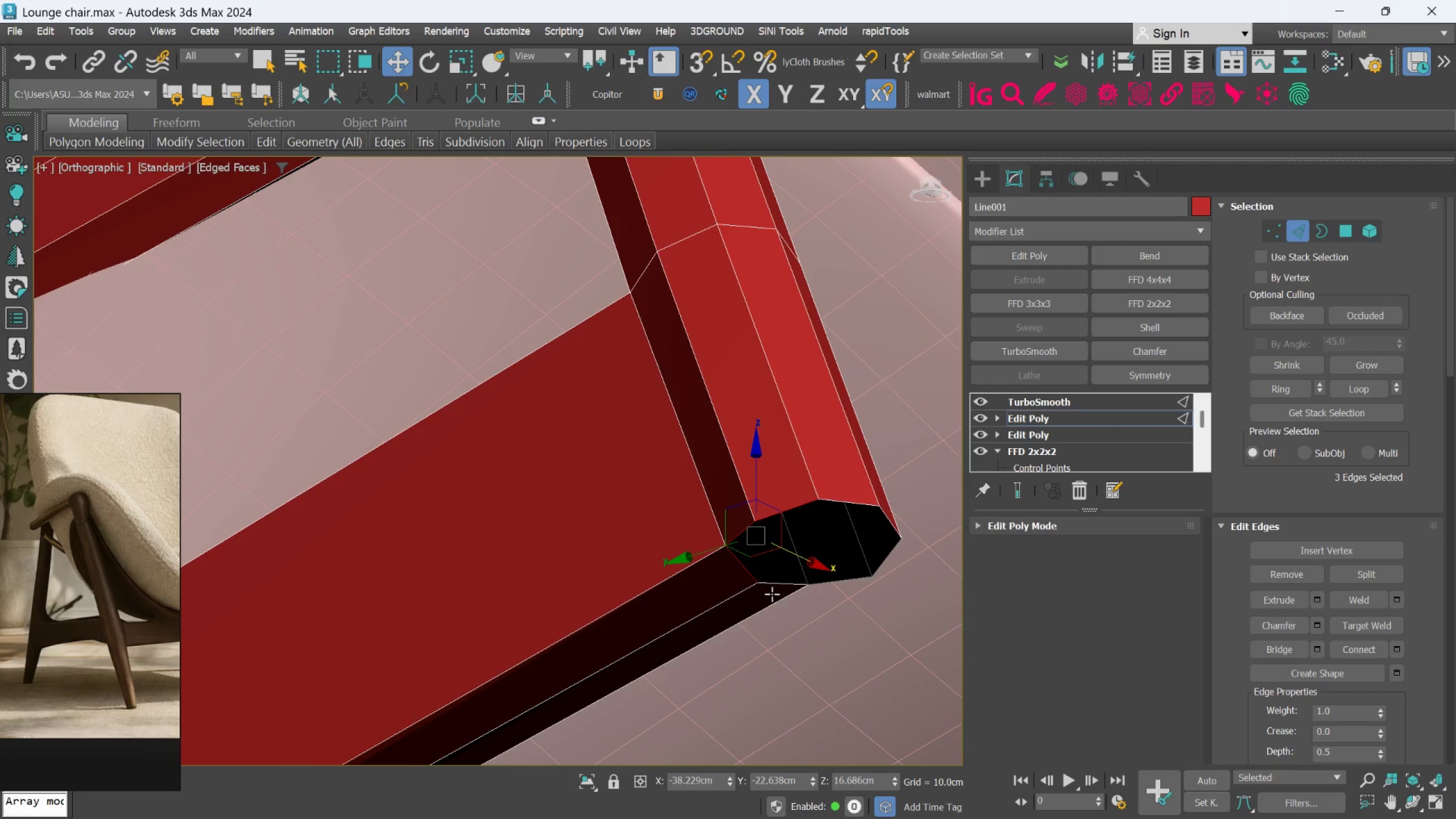 
left_click([784, 583])
 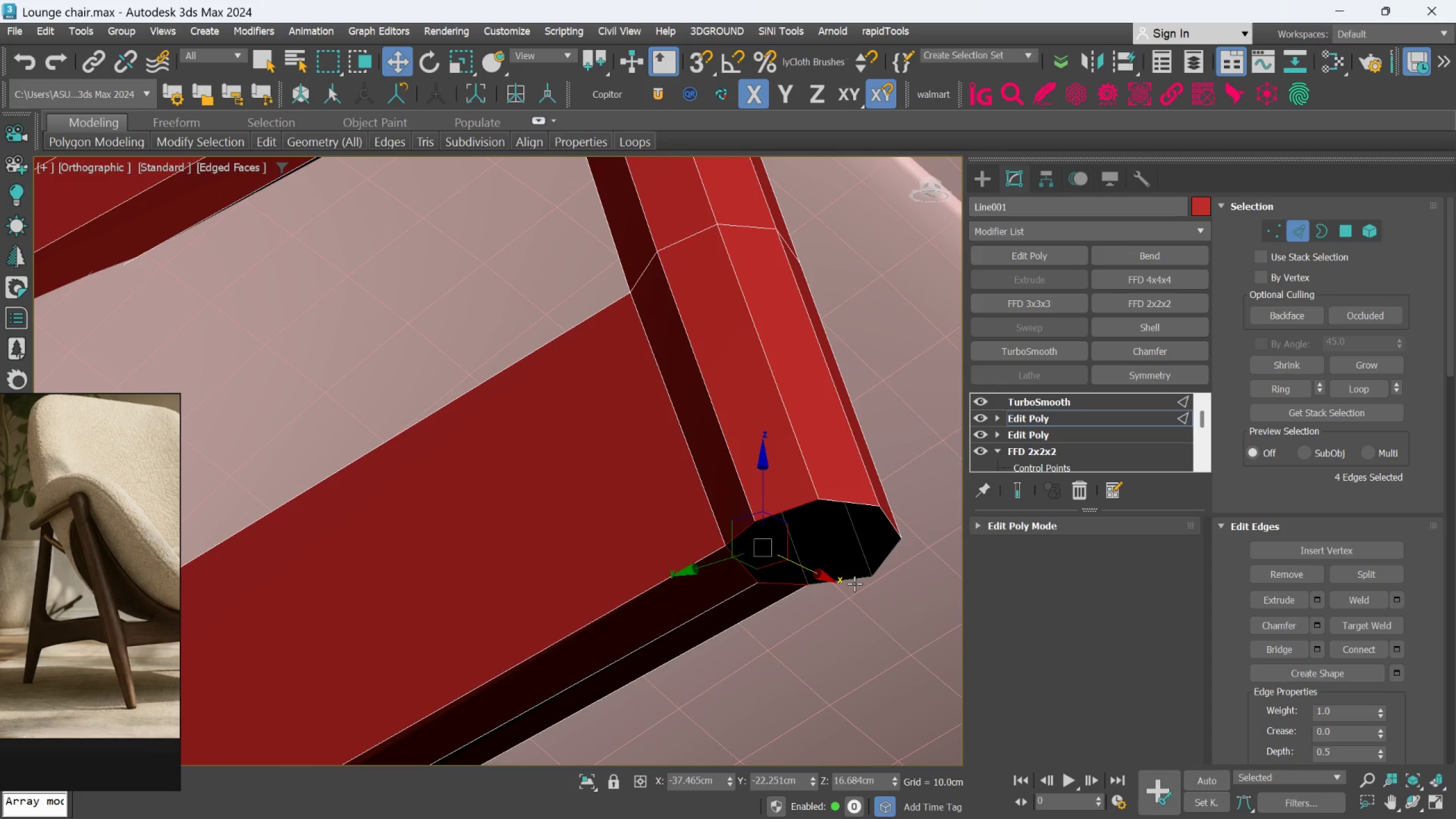 
hold_key(key=ControlLeft, duration=1.51)
left_click([854, 580])
 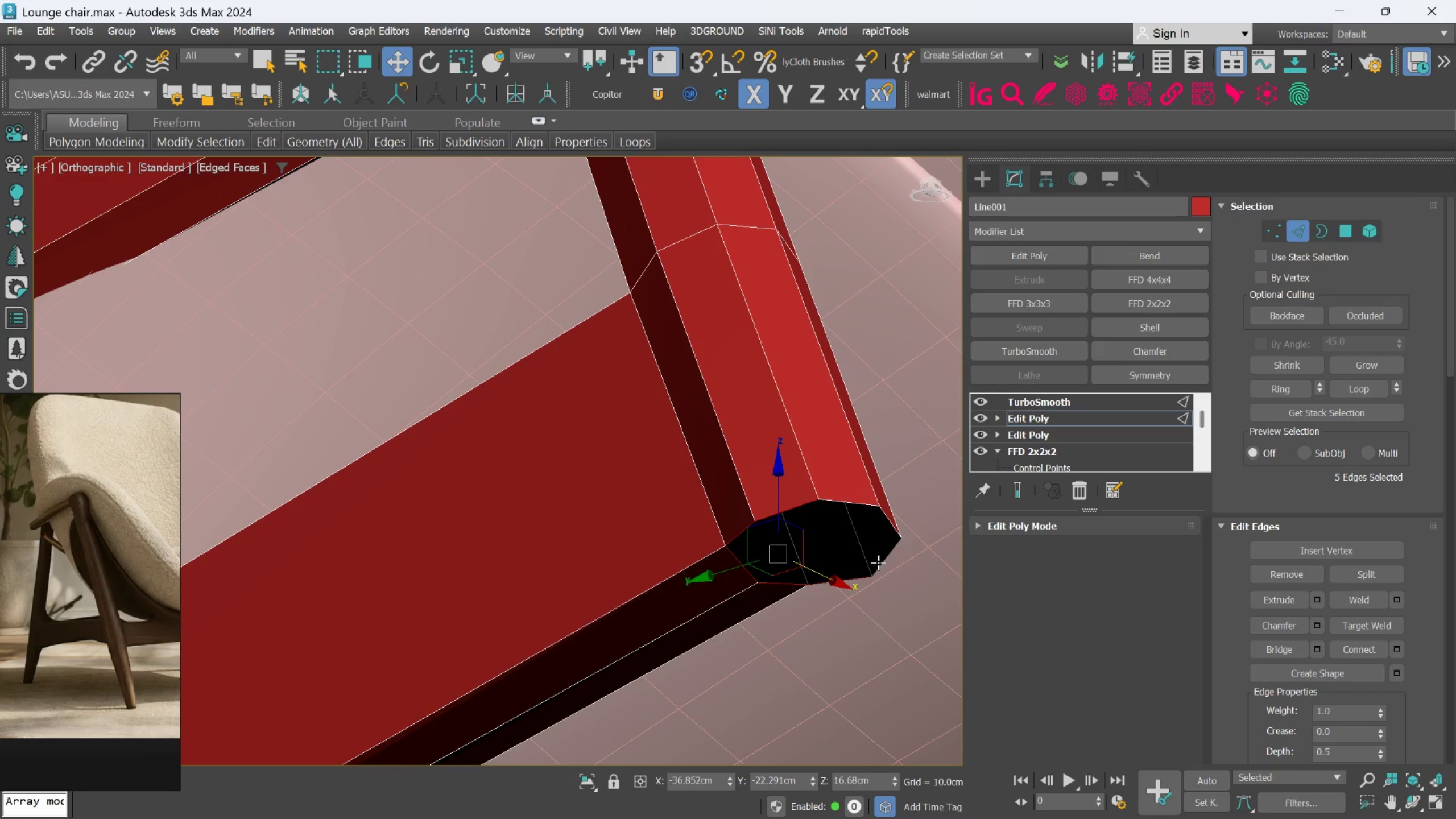 
left_click([880, 561])
 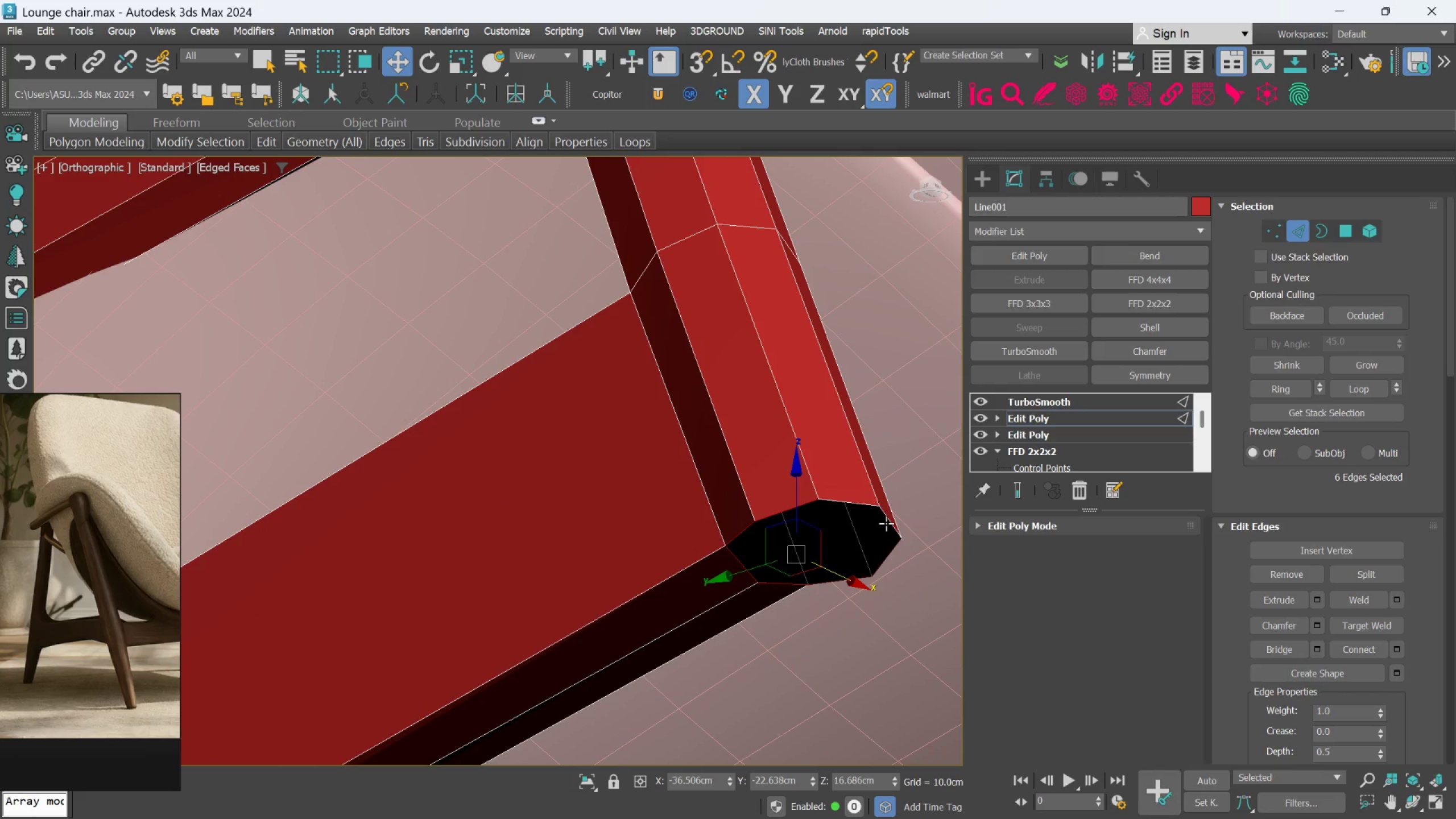 
left_click([886, 522])
 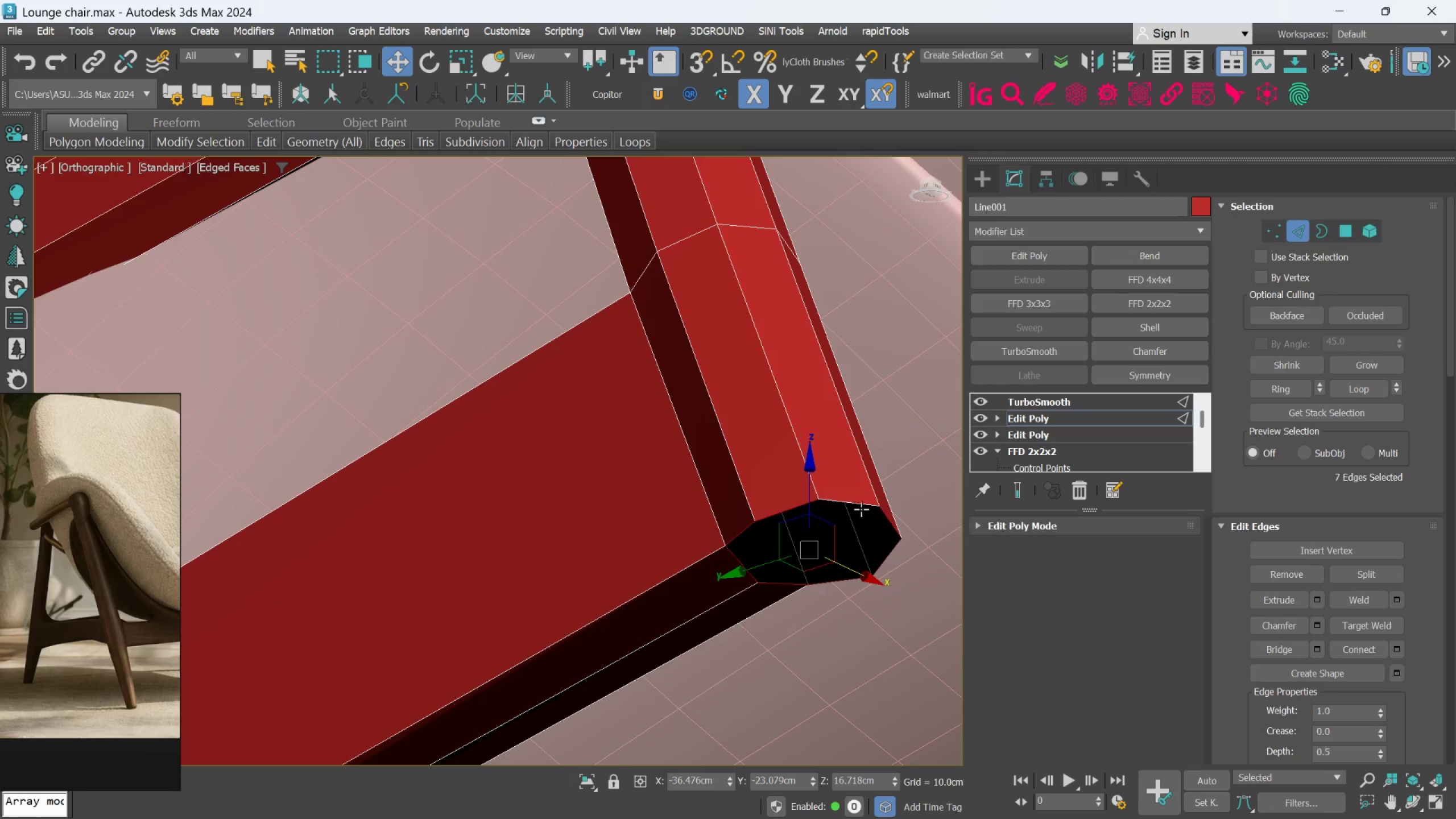 
hold_key(key=ControlLeft, duration=0.45)
double_click([858, 506])
 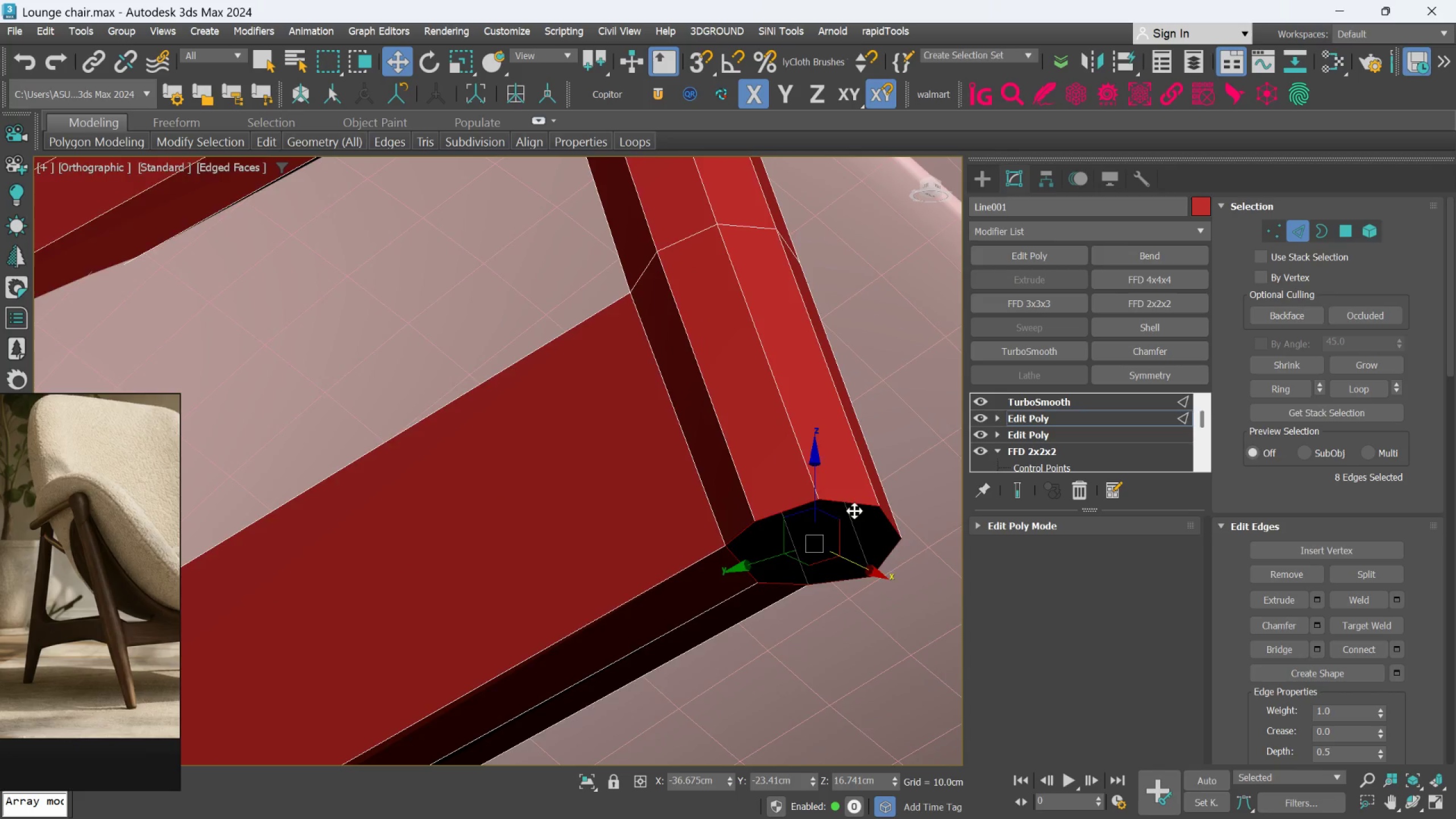 
scroll: coordinate [849, 527], scroll_direction: down, amount: 2.0
 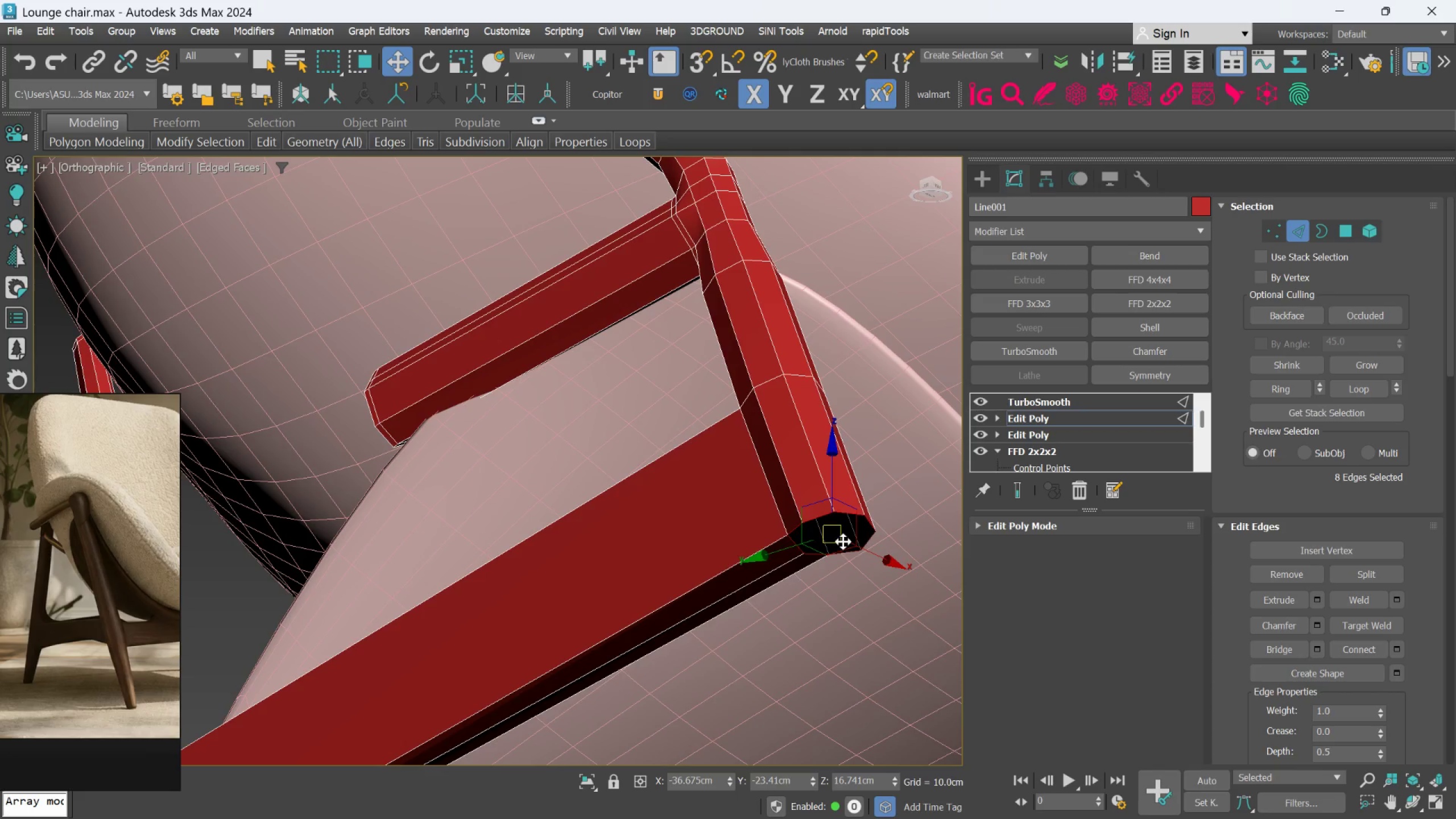 
hold_key(key=AltLeft, duration=0.52)
 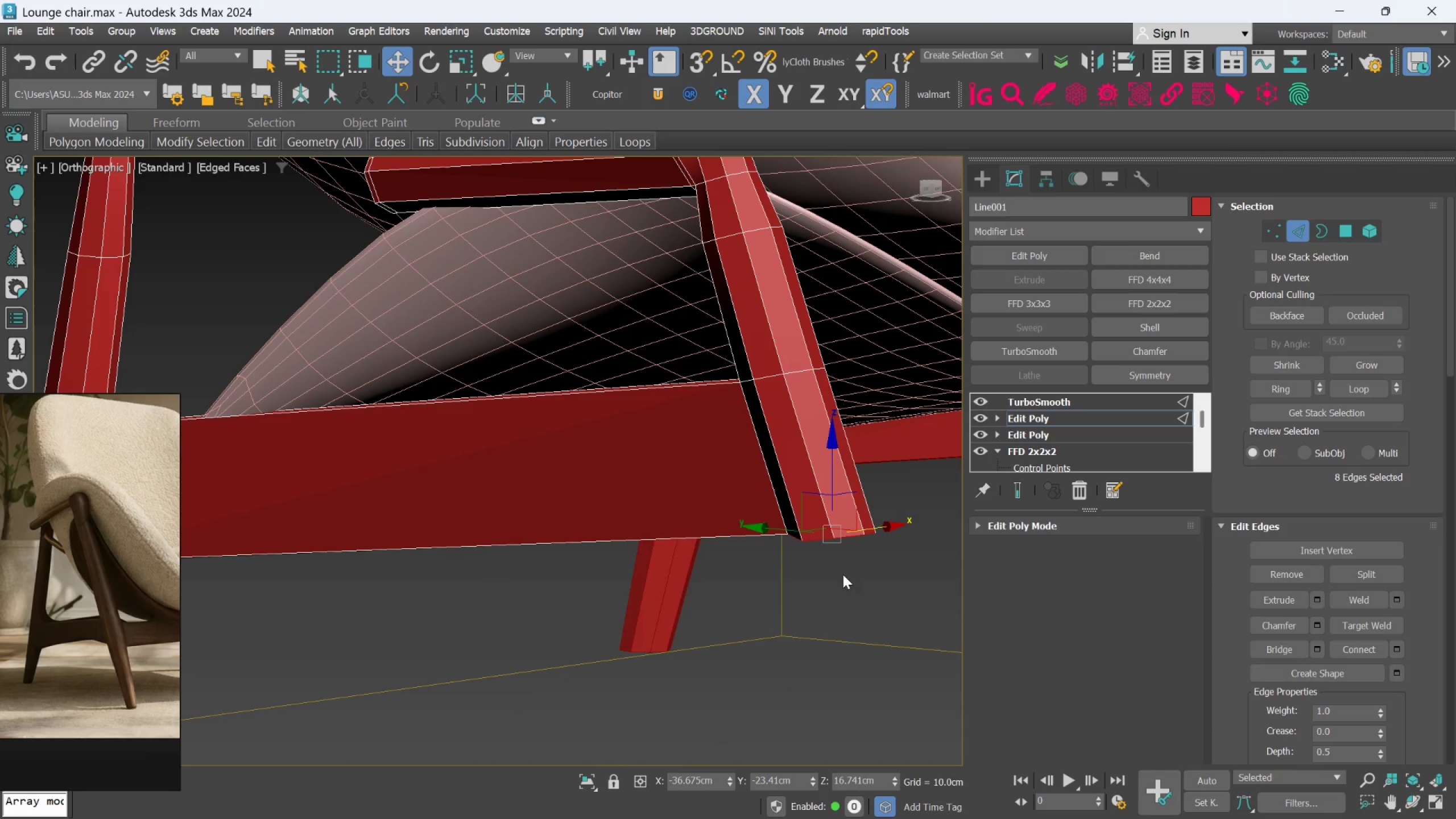 
key(L)
 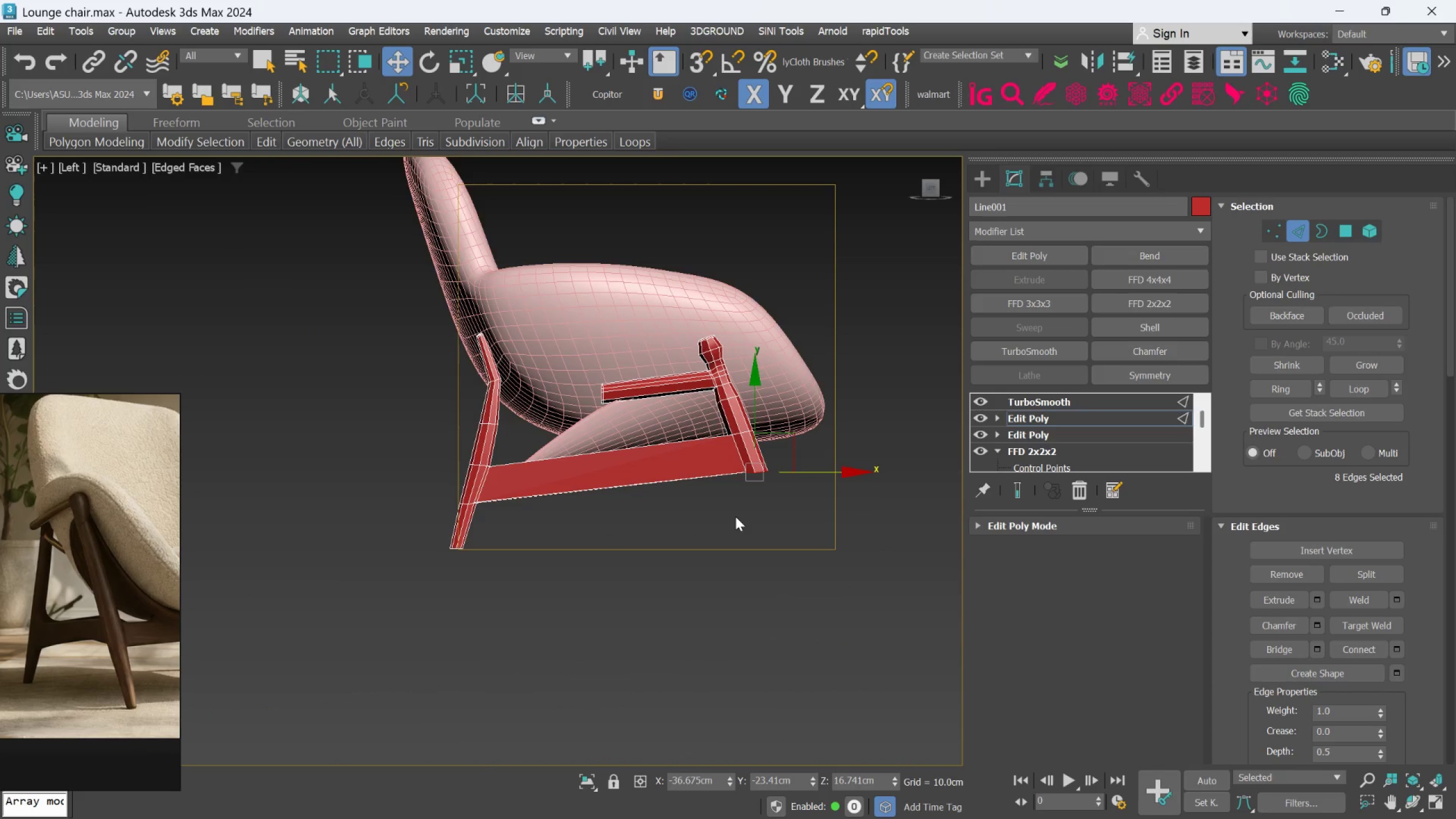 
scroll: coordinate [733, 517], scroll_direction: up, amount: 1.0
 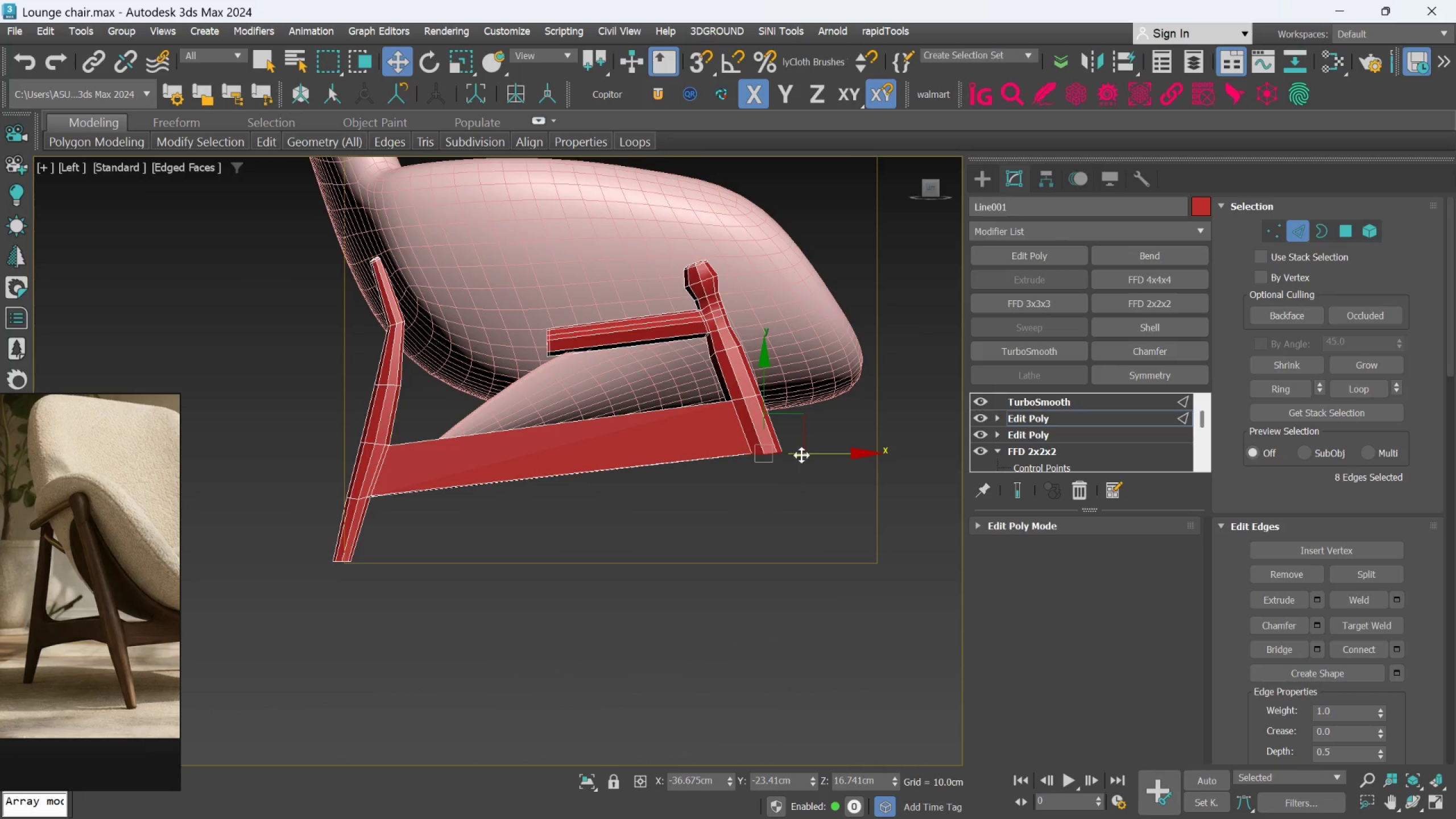 
hold_key(key=ShiftLeft, duration=1.5)
left_click_drag(start_coordinate=[766, 393], to_coordinate=[795, 502])
 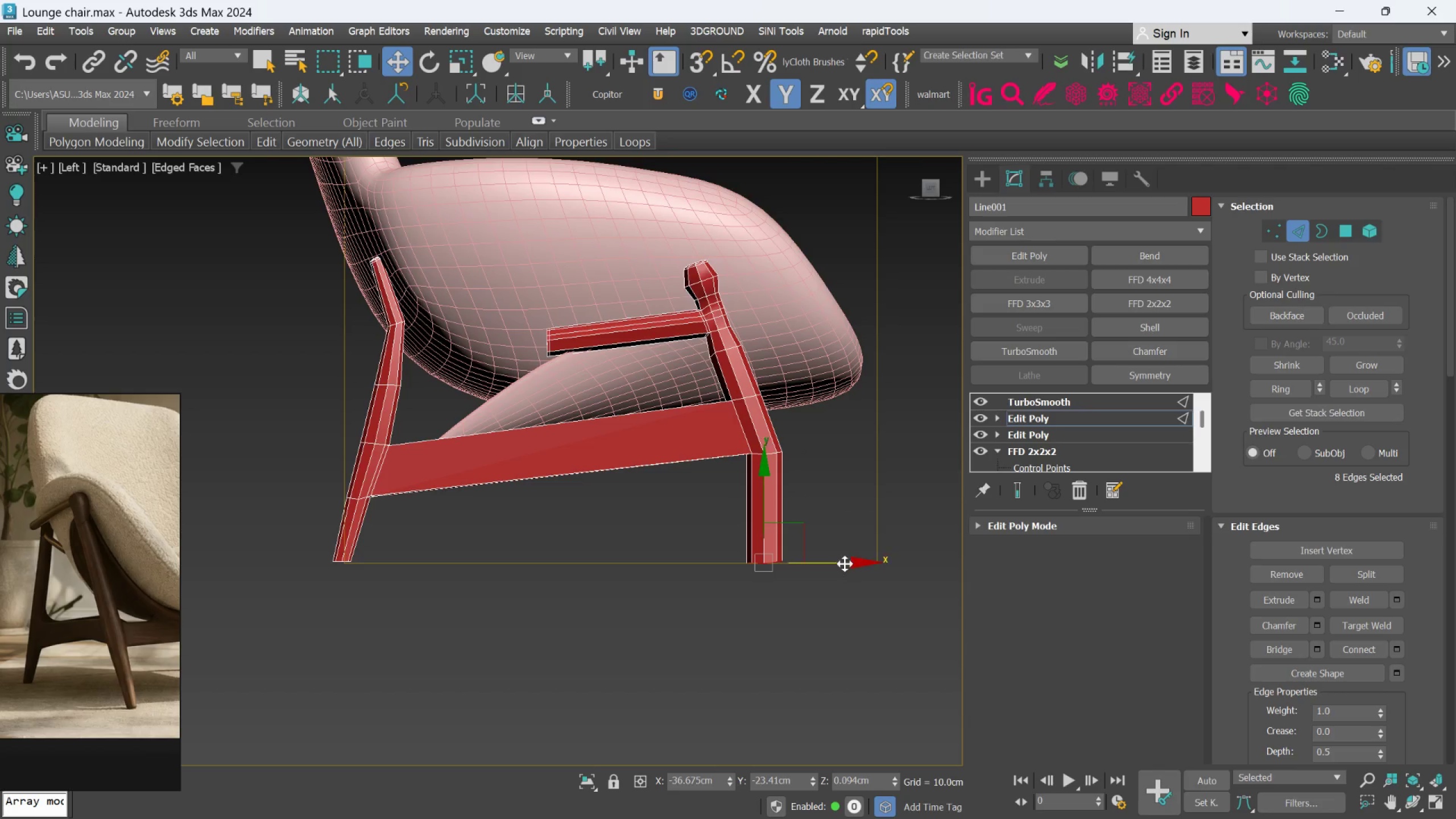 
hold_key(key=ShiftLeft, duration=1.51)
 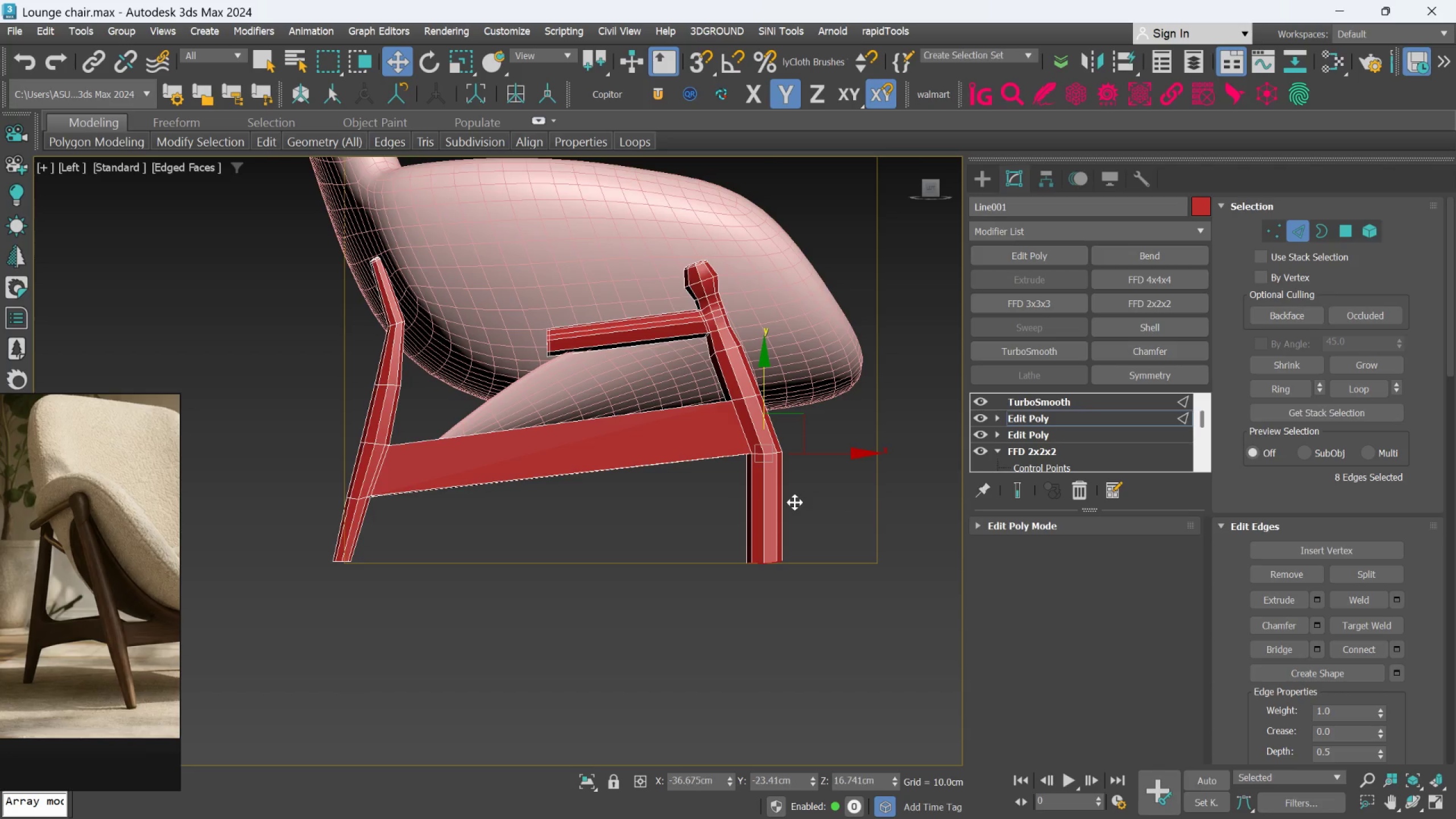 
hold_key(key=ShiftLeft, duration=0.62)
 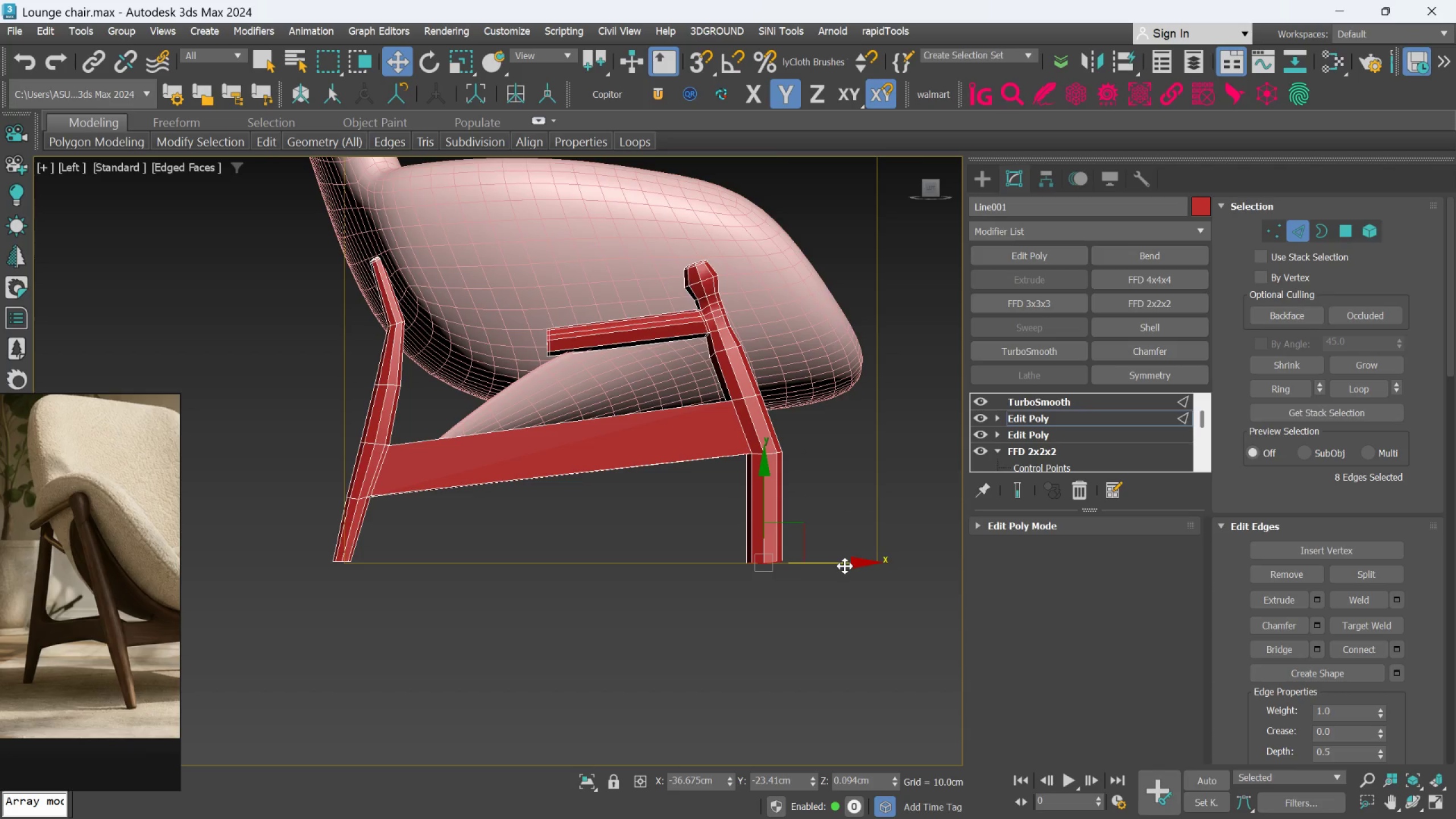 
left_click_drag(start_coordinate=[845, 566], to_coordinate=[881, 574])
 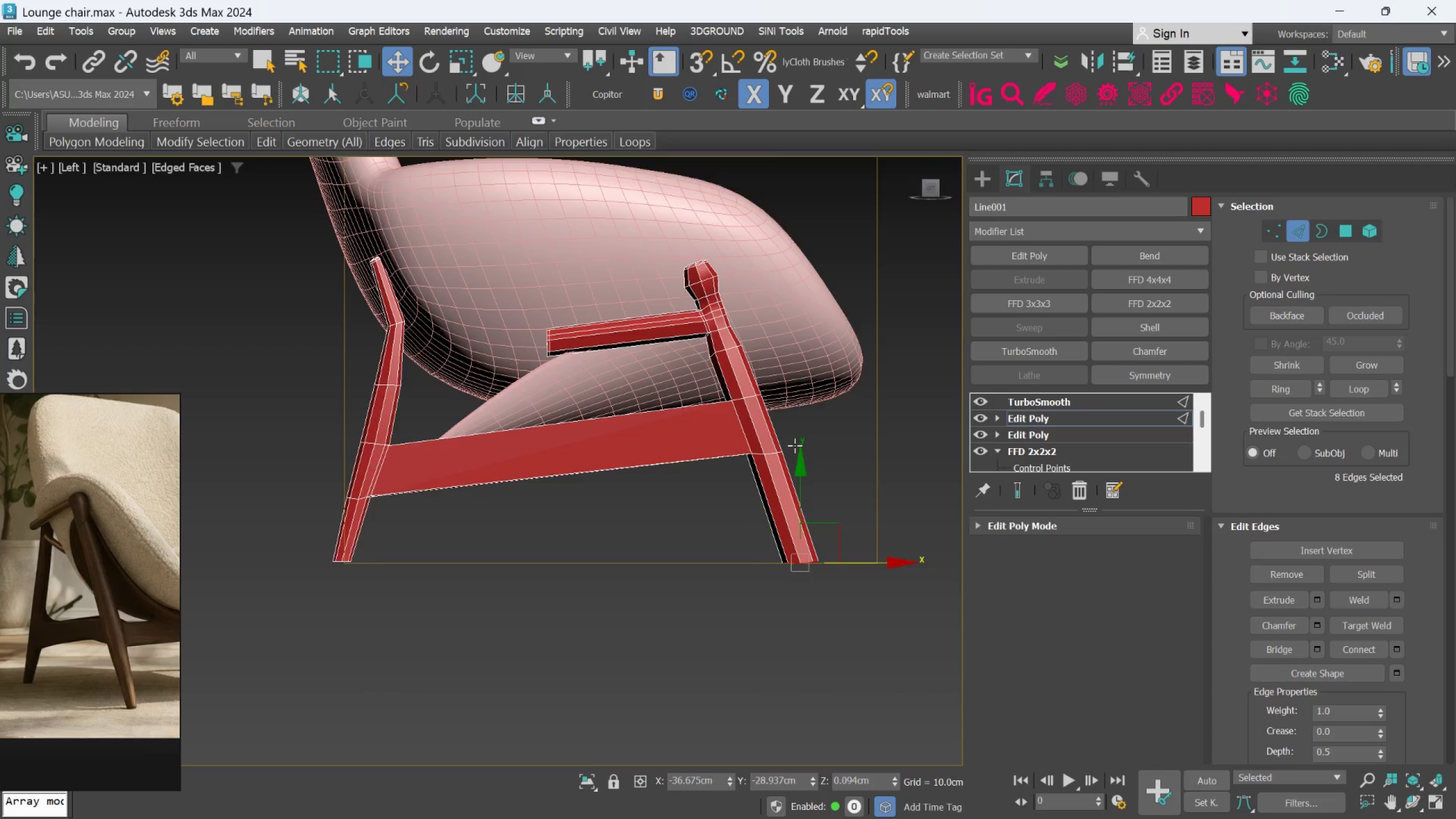 
scroll: coordinate [795, 445], scroll_direction: up, amount: 2.0
 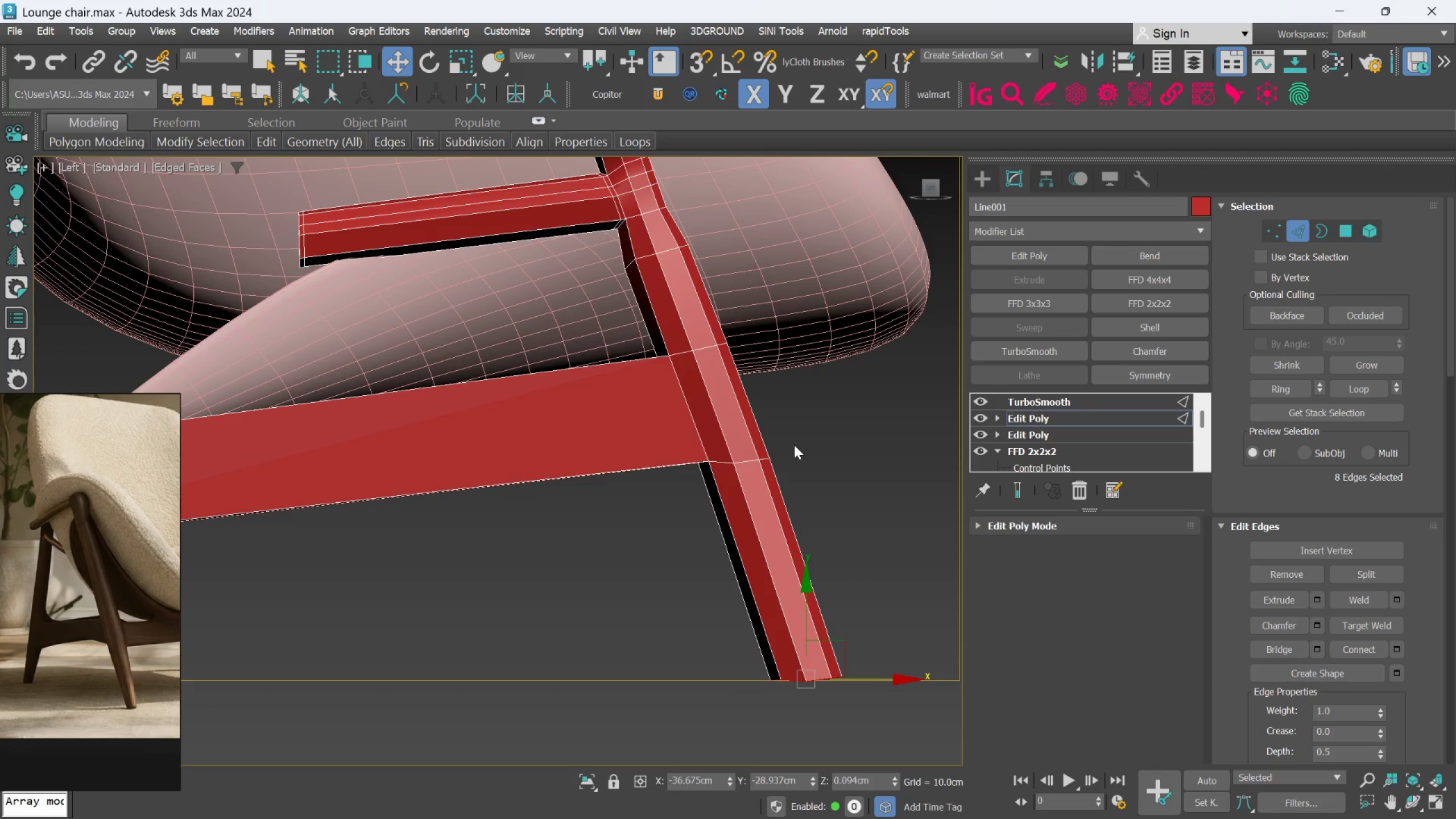 
scroll: coordinate [794, 445], scroll_direction: down, amount: 2.0
 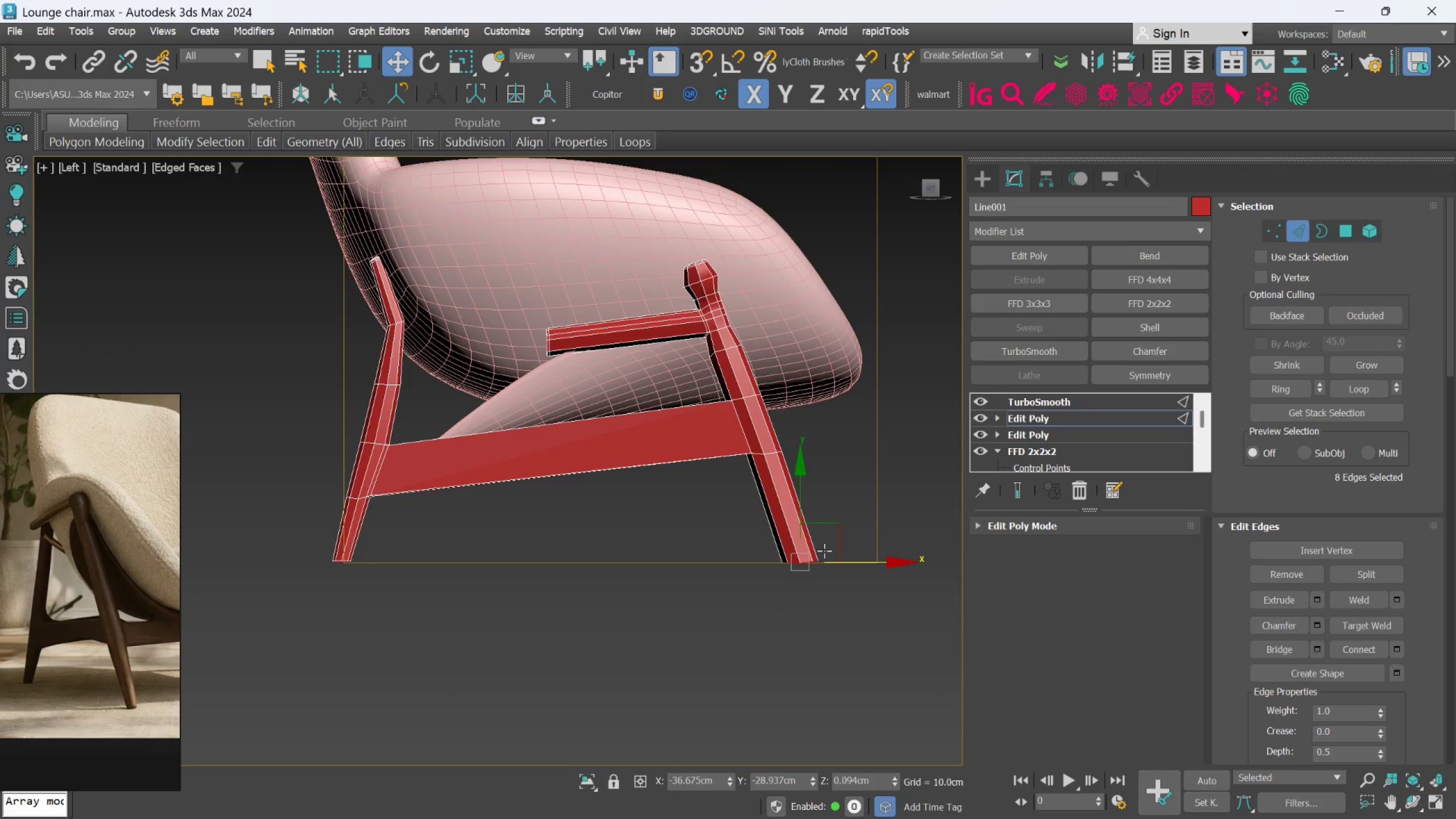 
scroll: coordinate [819, 552], scroll_direction: up, amount: 3.0
 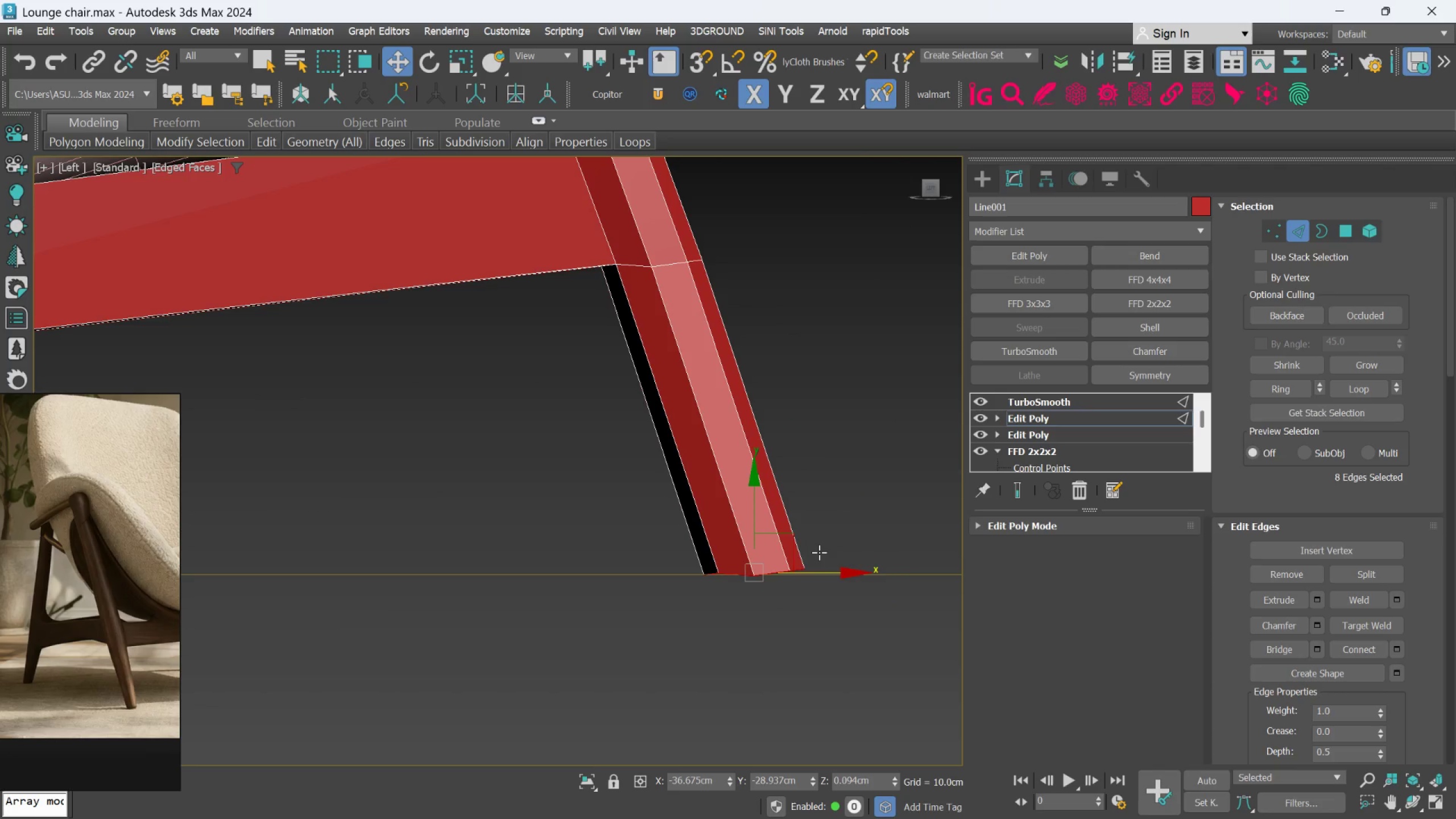 
scroll: coordinate [819, 552], scroll_direction: down, amount: 2.0
 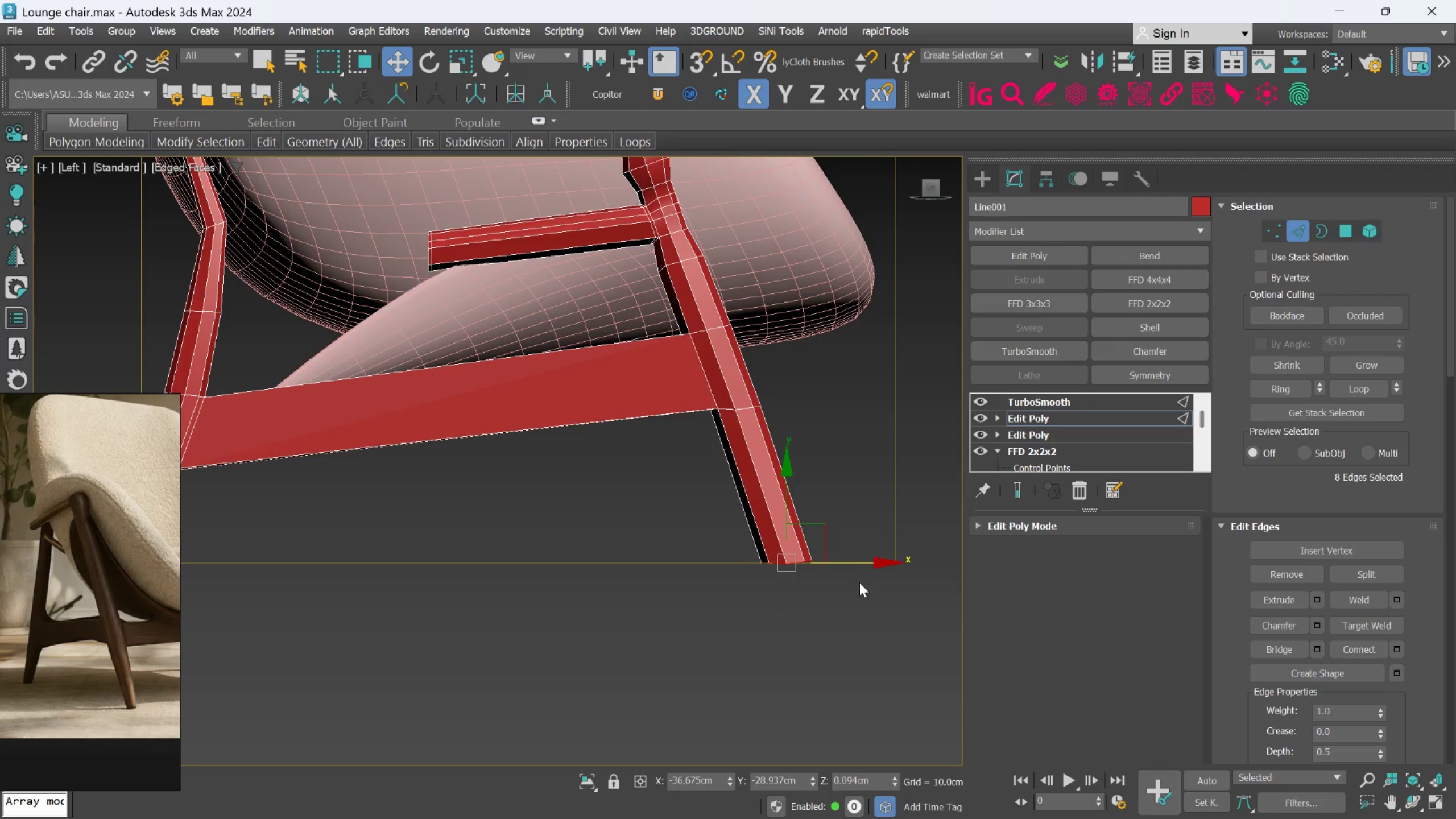 
hold_key(key=AltLeft, duration=1.34)
 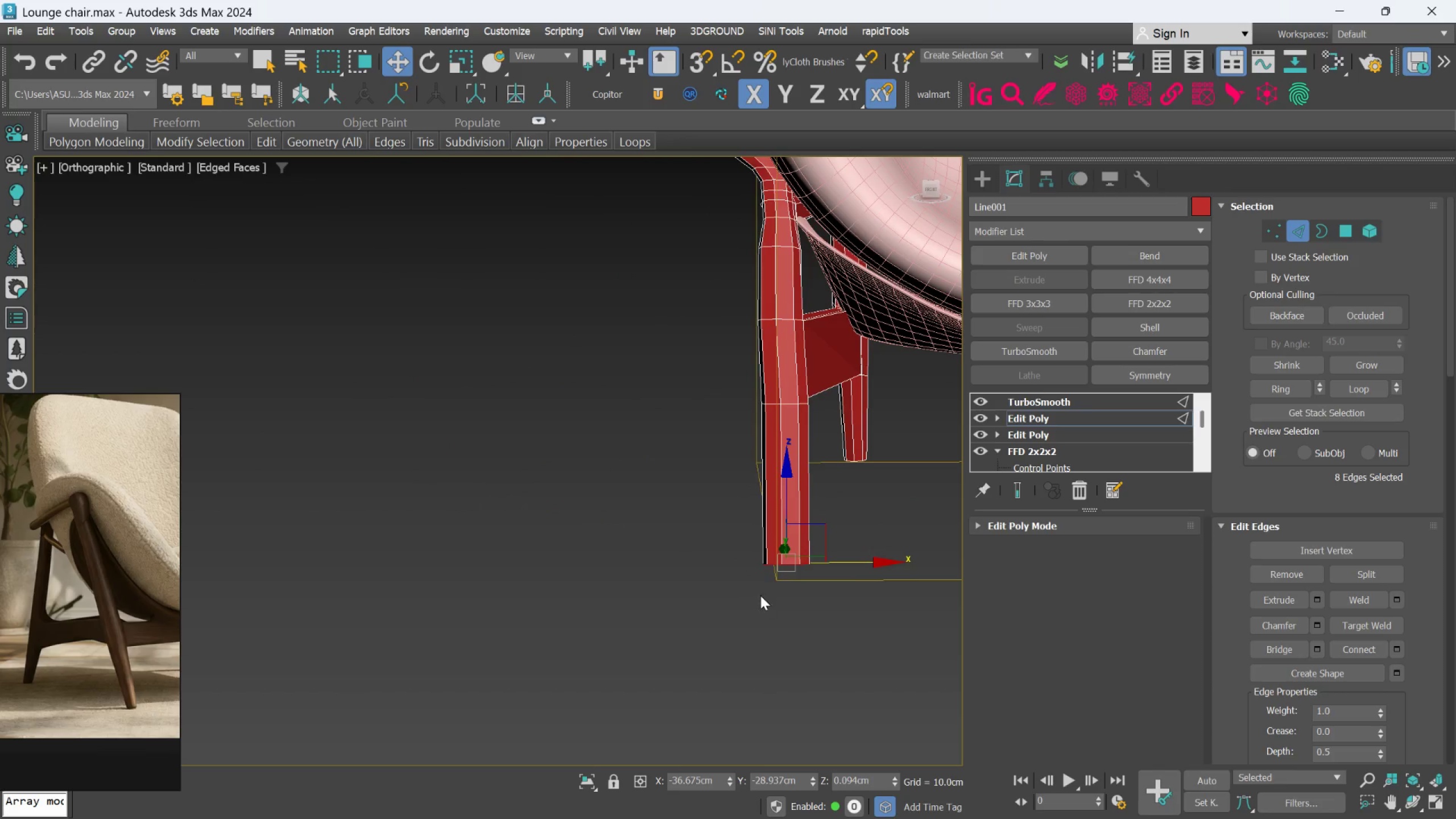 
key(F)
 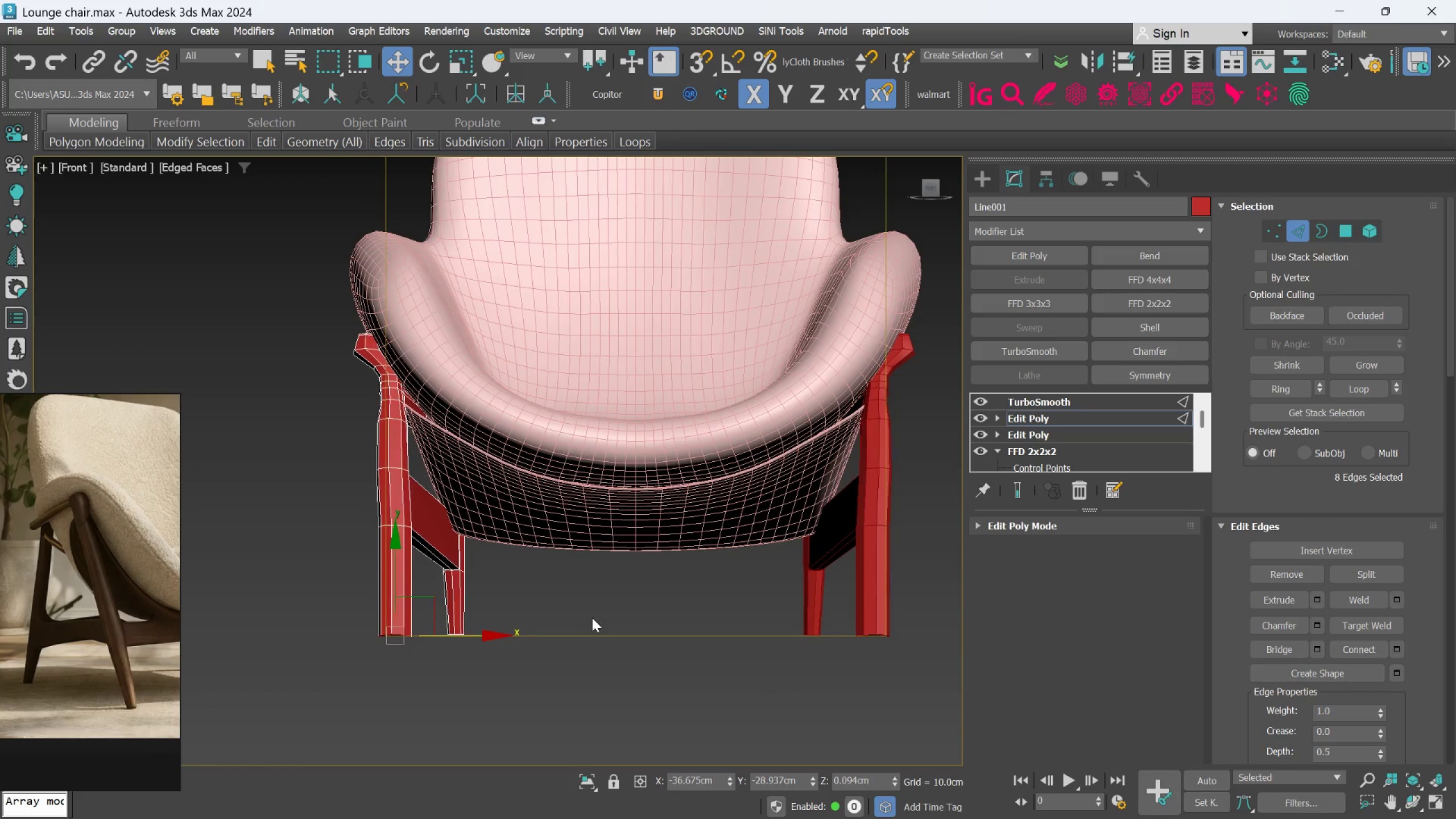 
scroll: coordinate [375, 504], scroll_direction: up, amount: 4.0
 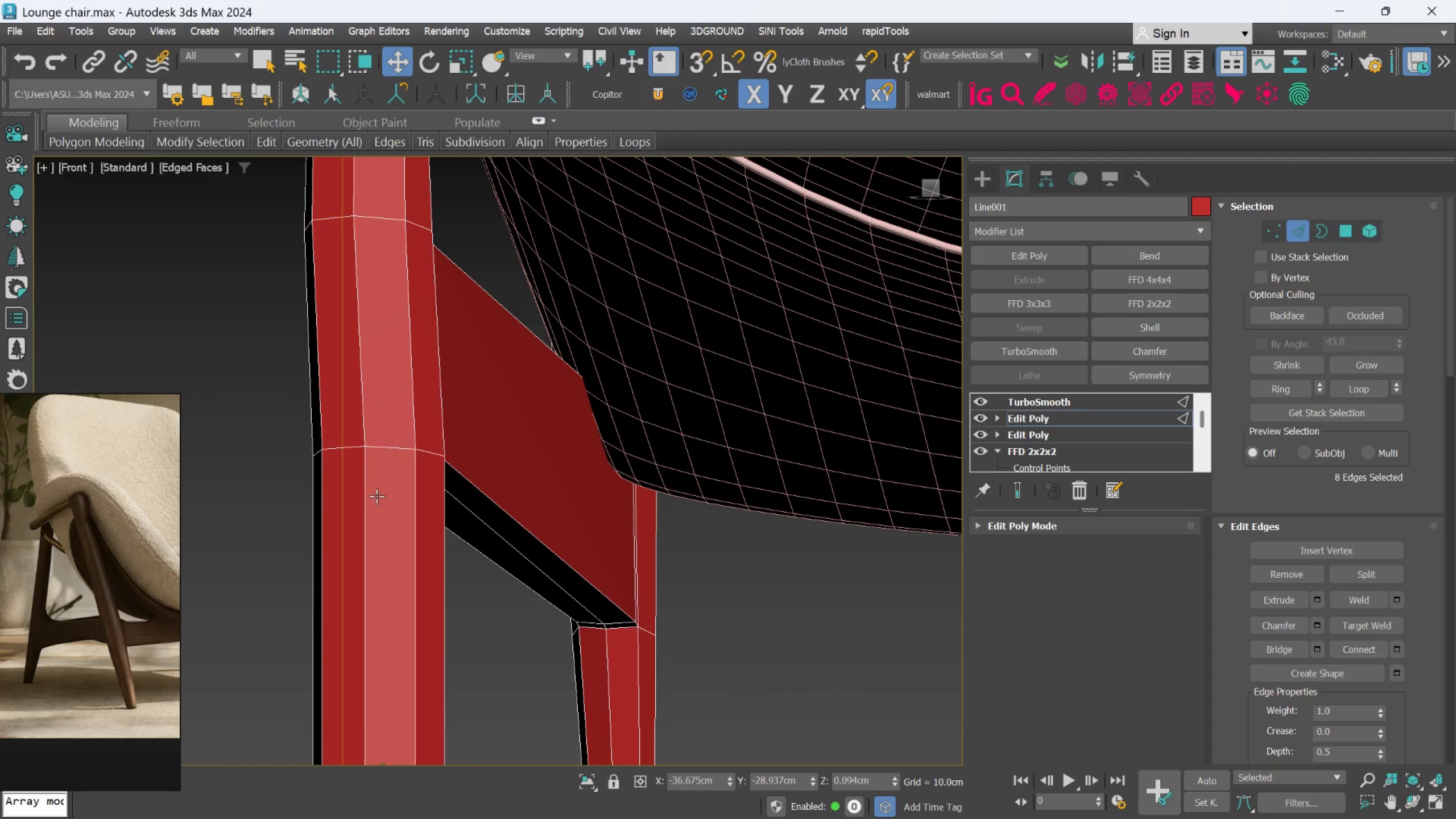 
scroll: coordinate [377, 495], scroll_direction: down, amount: 1.0
 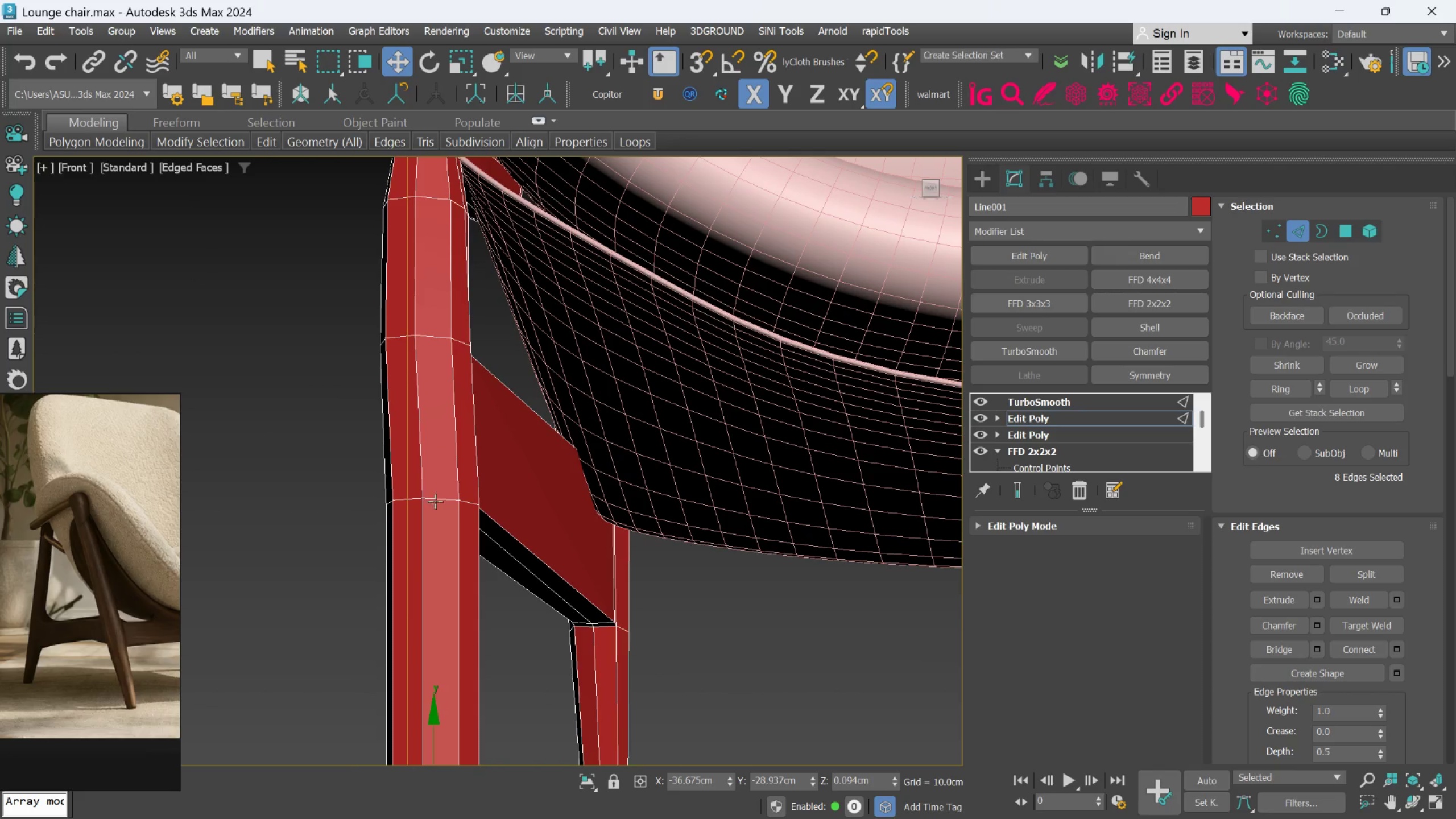 
double_click([435, 498])
 